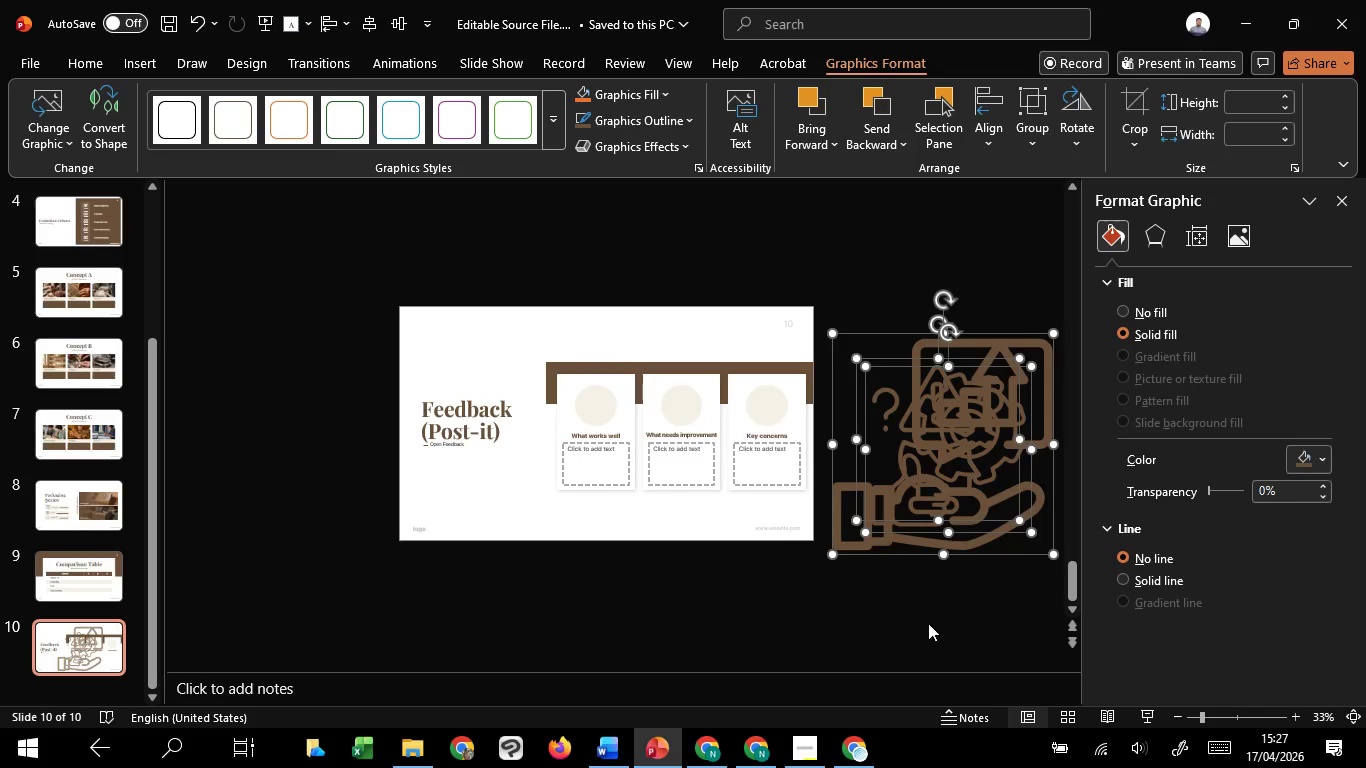 
left_click([928, 623])
 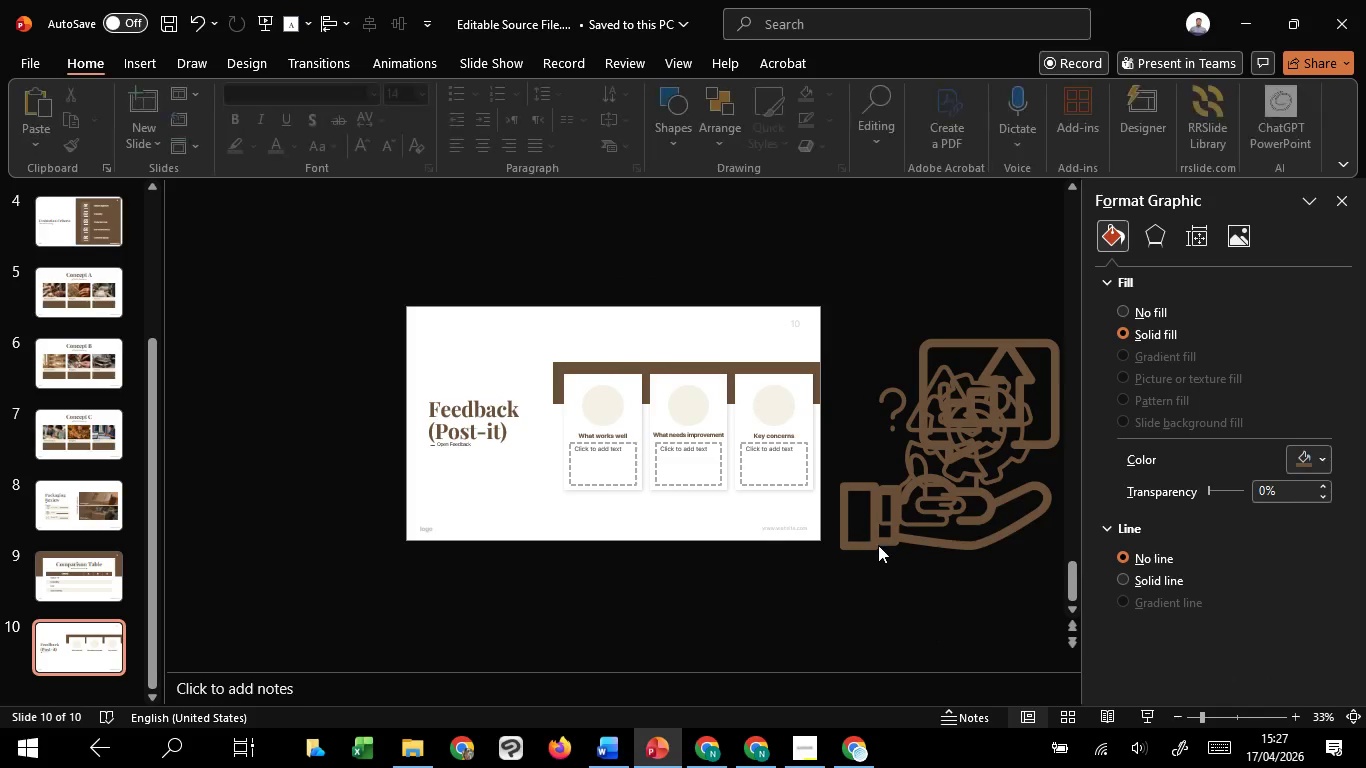 
left_click([878, 545])
 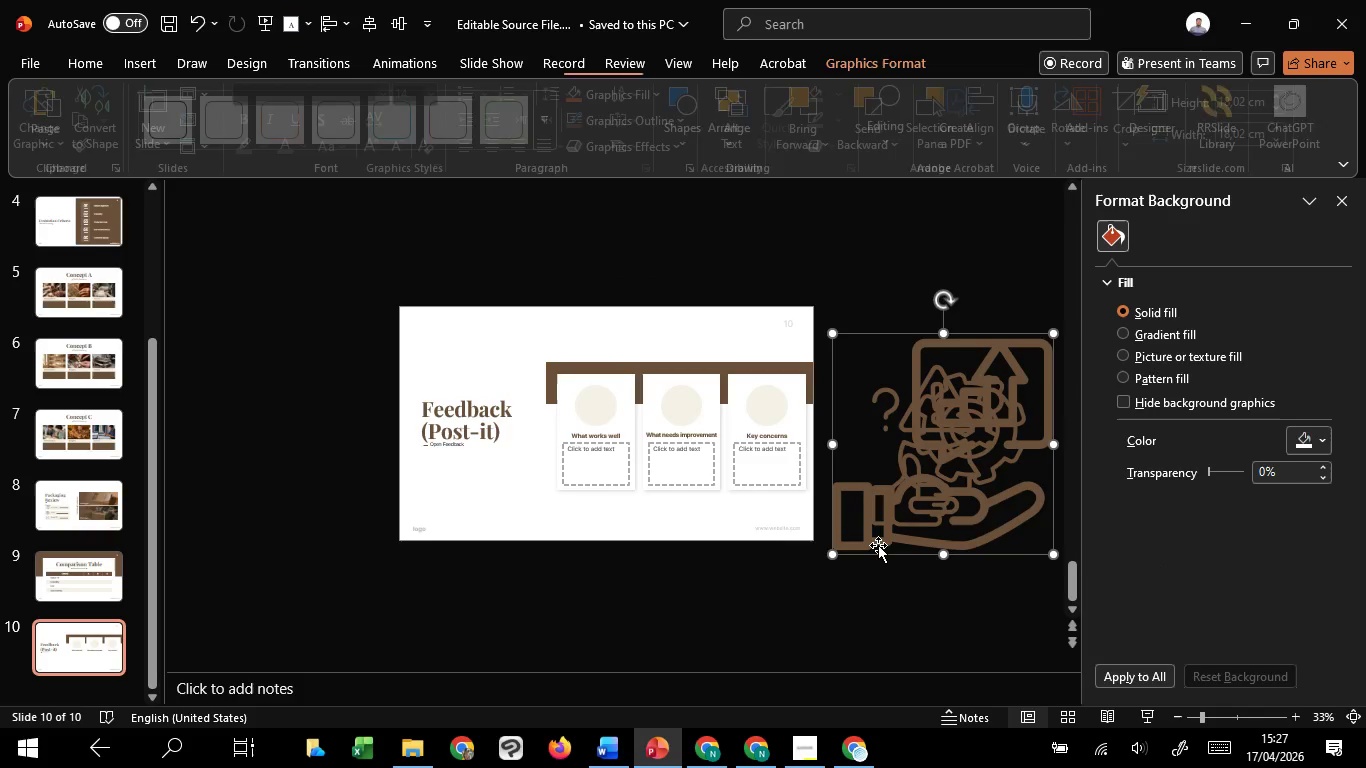 
left_click_drag(start_coordinate=[878, 545], to_coordinate=[464, 500])
 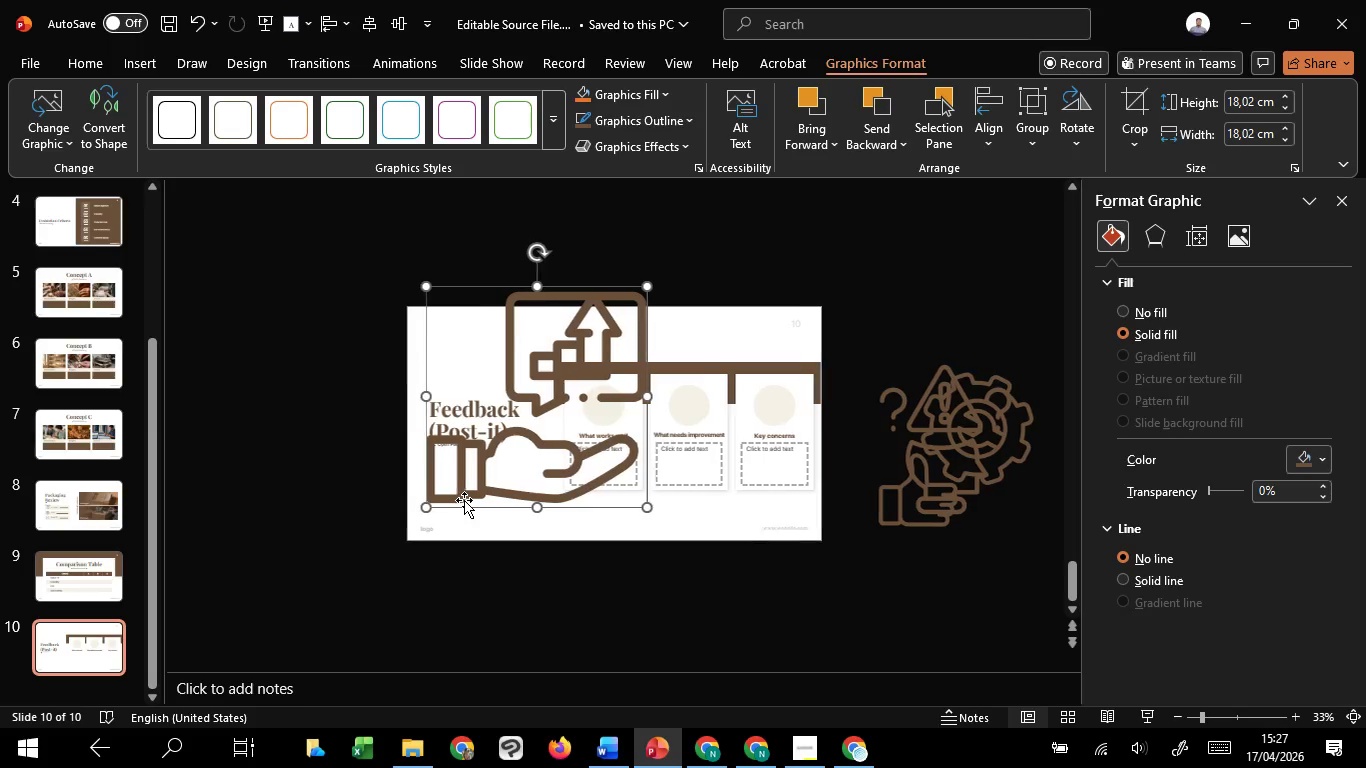 
hold_key(key=ControlLeft, duration=4.86)
hold_key(key=ShiftLeft, duration=1.5)
left_click_drag(start_coordinate=[428, 290], to_coordinate=[535, 373])
 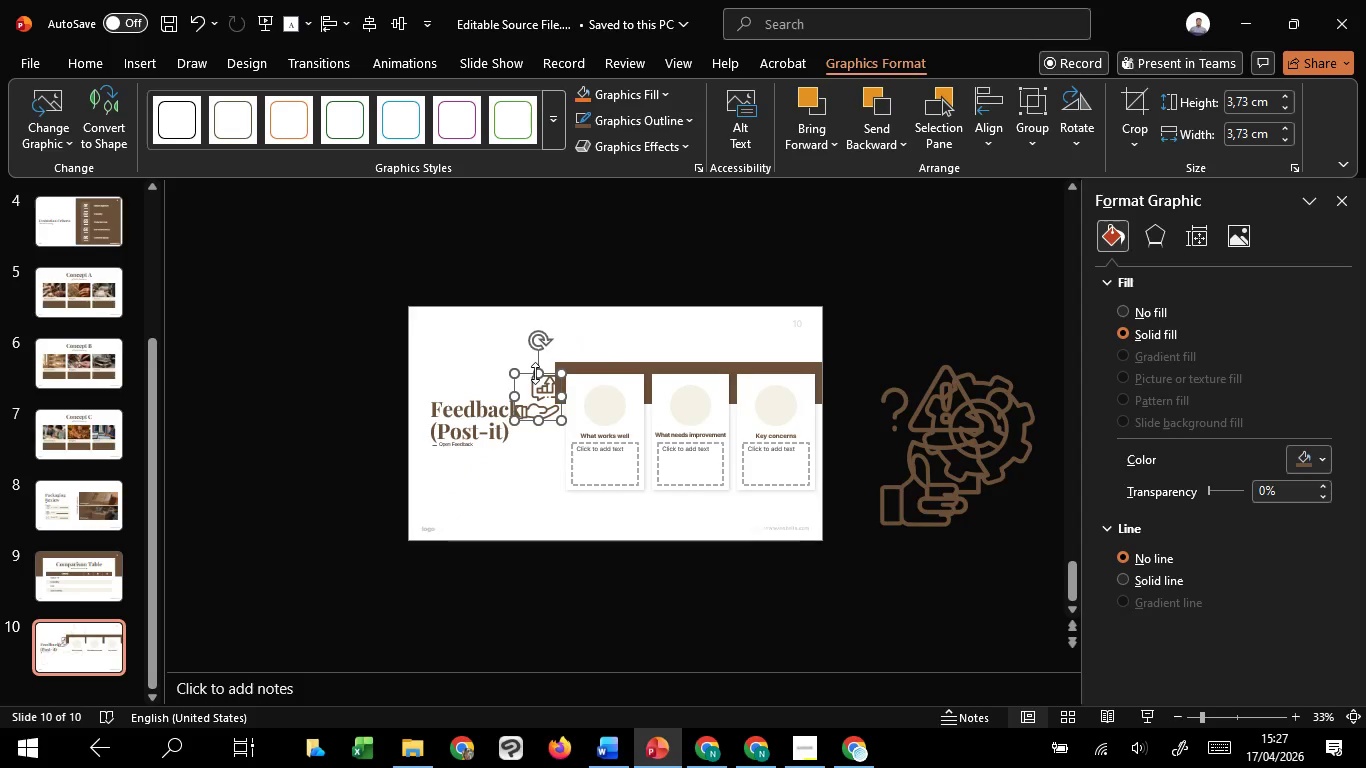 
hold_key(key=ShiftLeft, duration=0.7)
 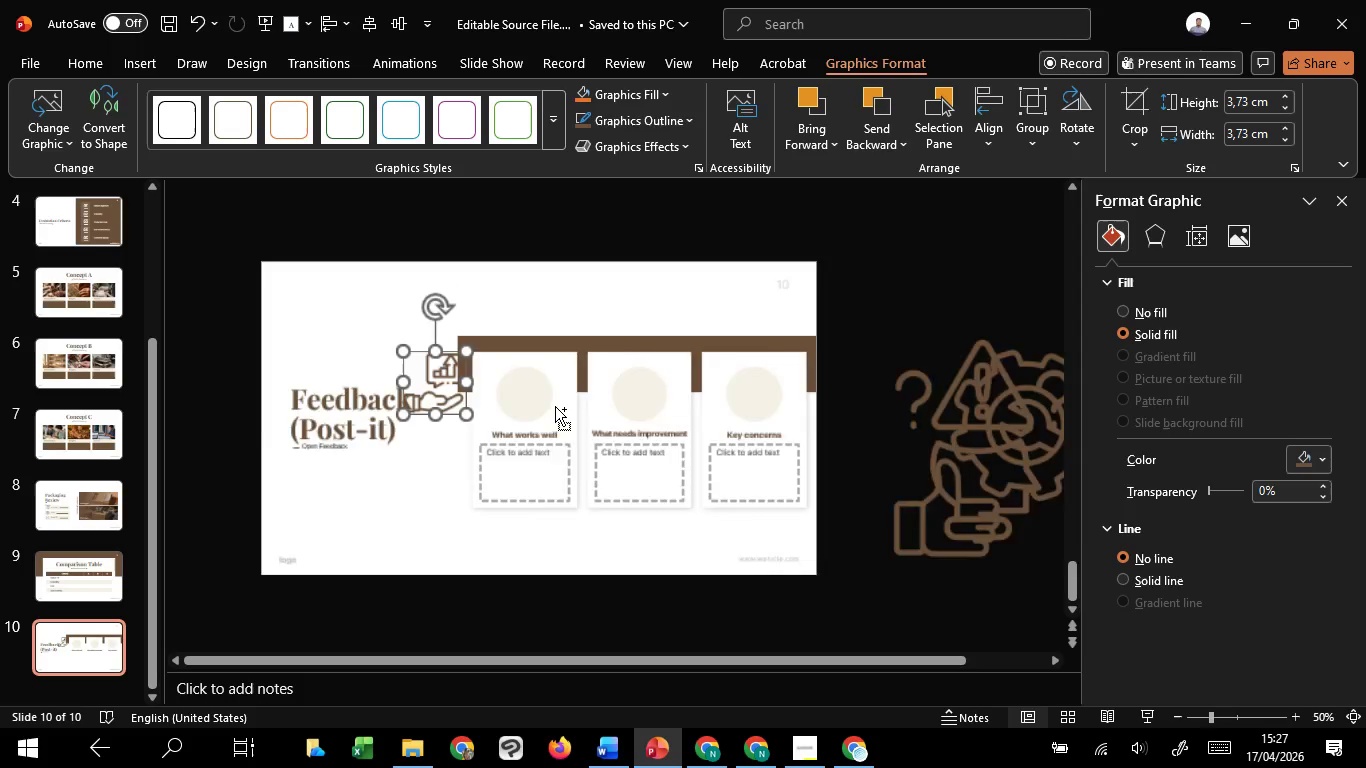 
hold_key(key=ShiftLeft, duration=1.5)
 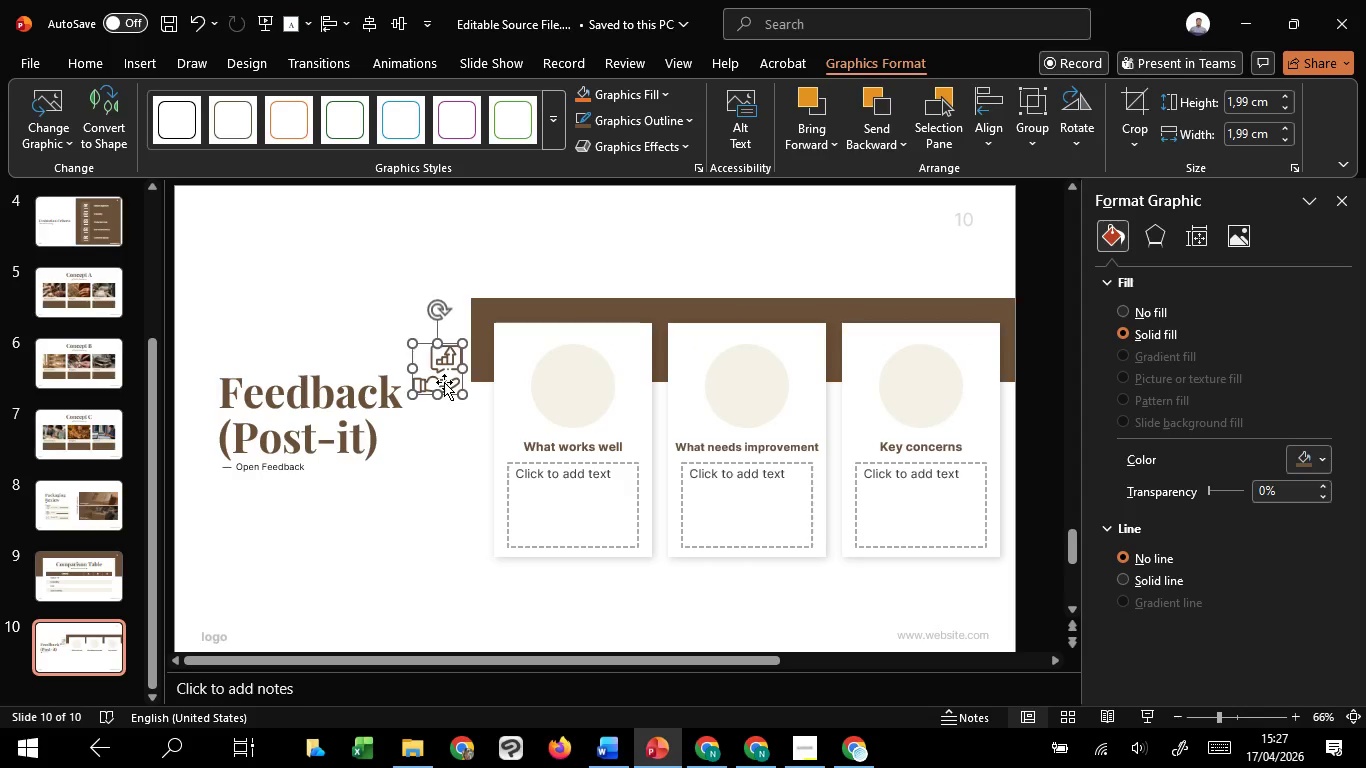 
scroll: coordinate [555, 406], scroll_direction: up, amount: 3.0
 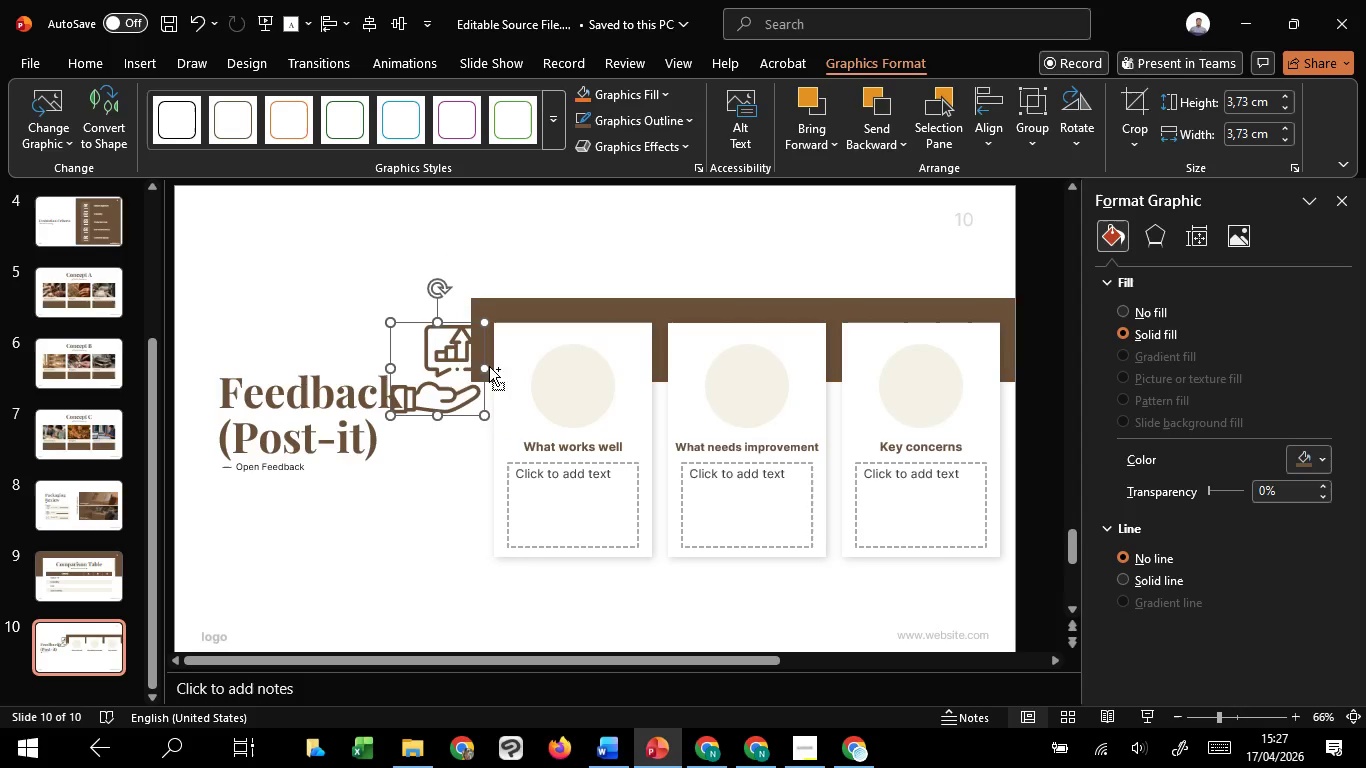 
left_click_drag(start_coordinate=[391, 324], to_coordinate=[419, 347])
 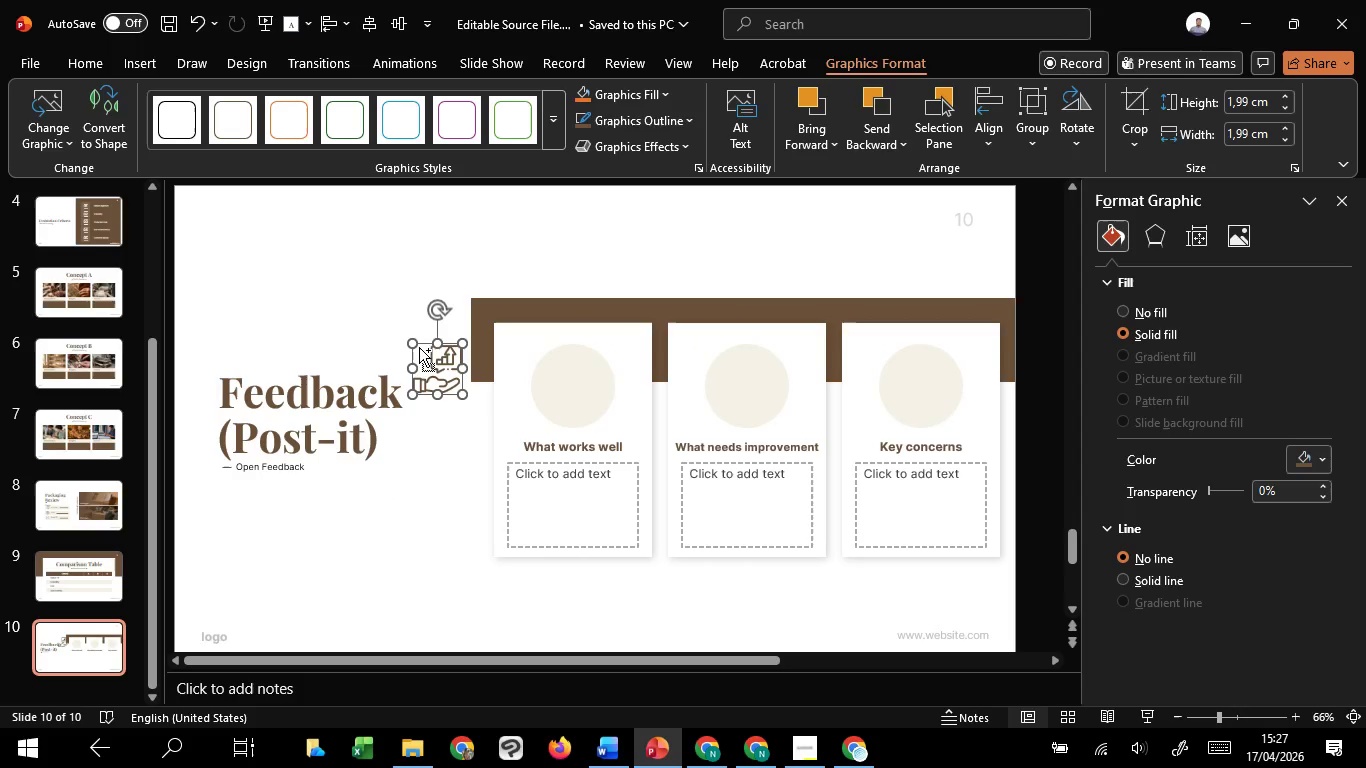 
key(Control+Shift+ShiftLeft)
 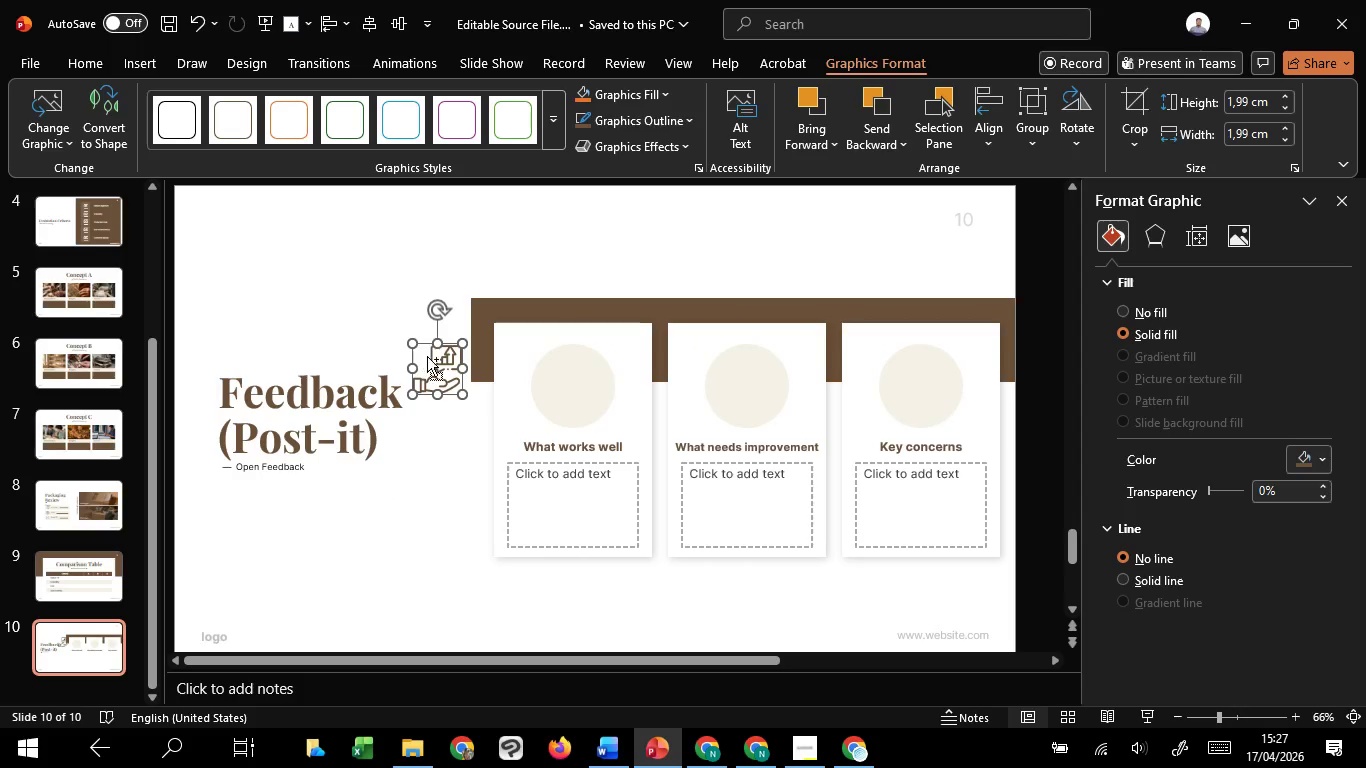 
key(Control+Shift+ShiftLeft)
 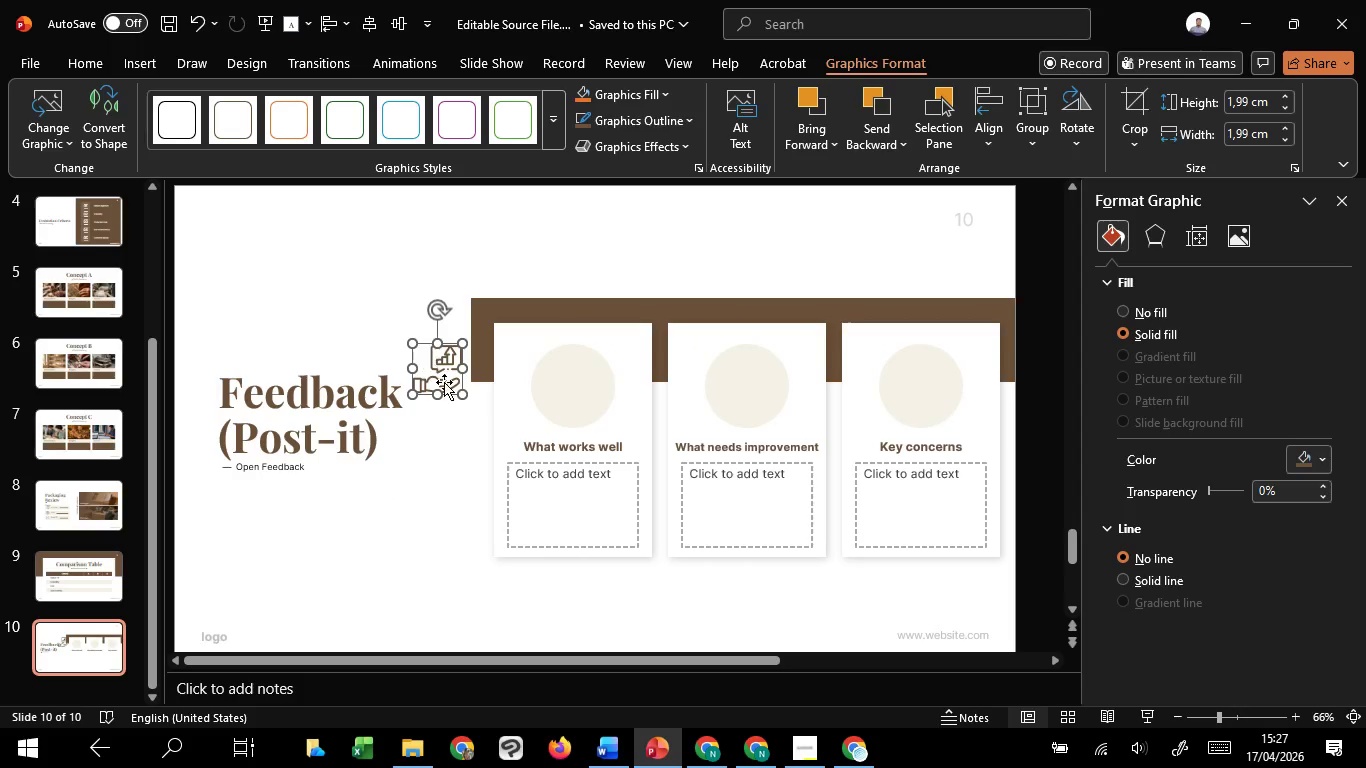 
key(Control+Shift+ShiftLeft)
 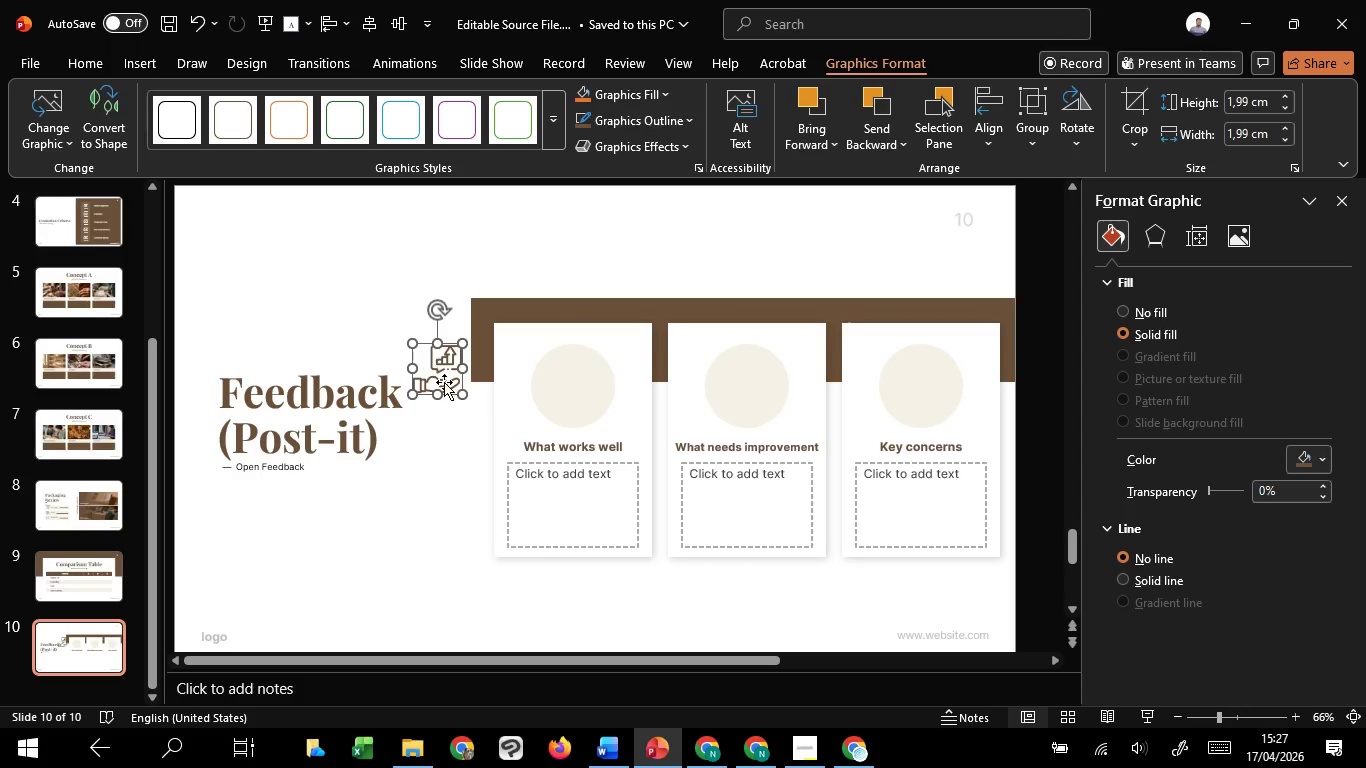 
key(Control+Shift+ShiftLeft)
 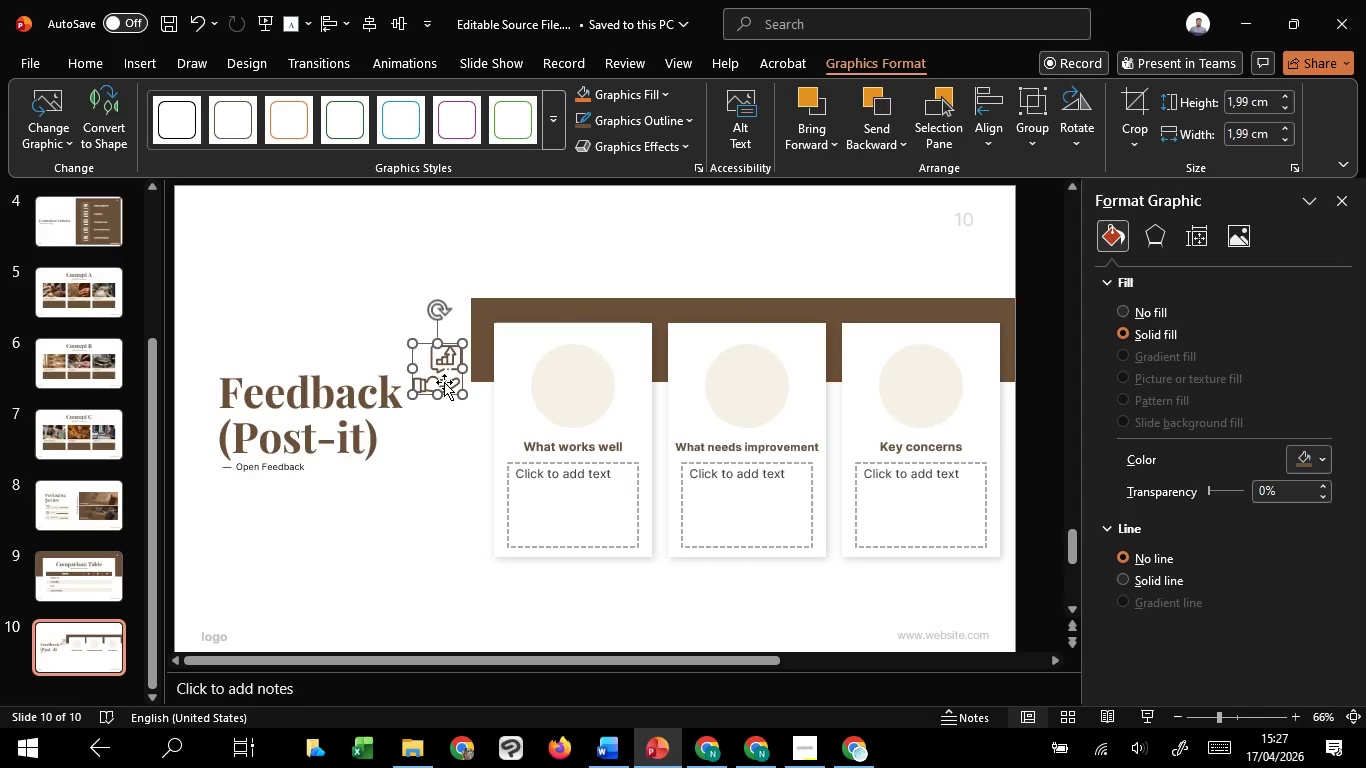 
left_click_drag(start_coordinate=[444, 382], to_coordinate=[583, 408])
 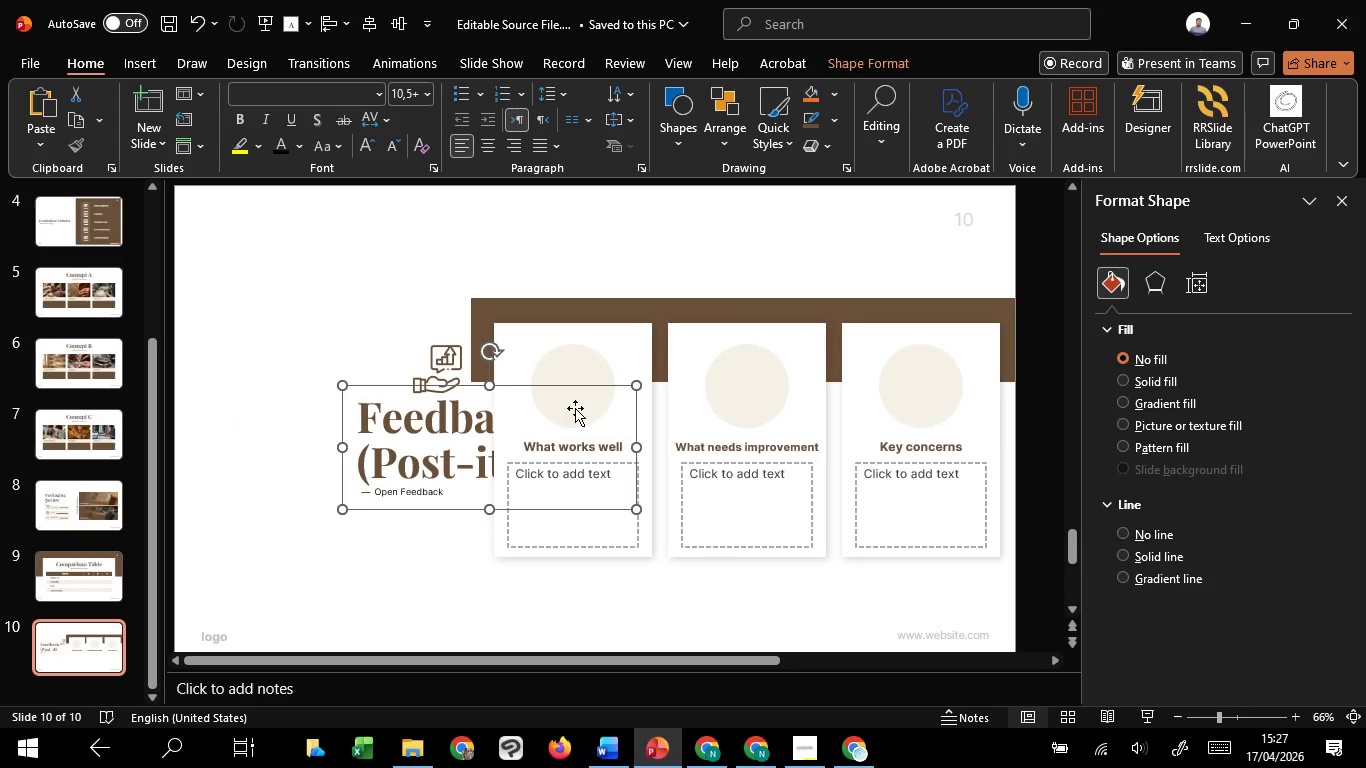 
key(Control+Z)
 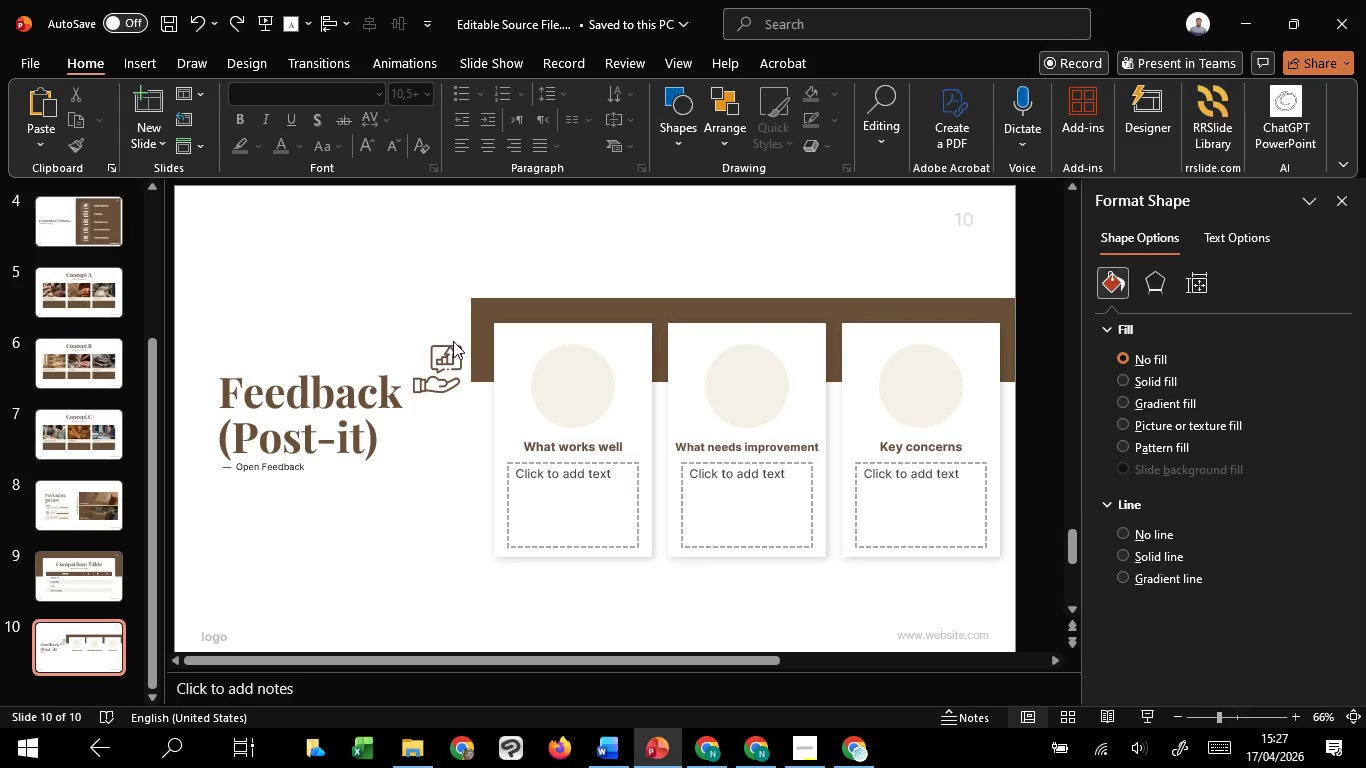 
double_click([453, 341])
 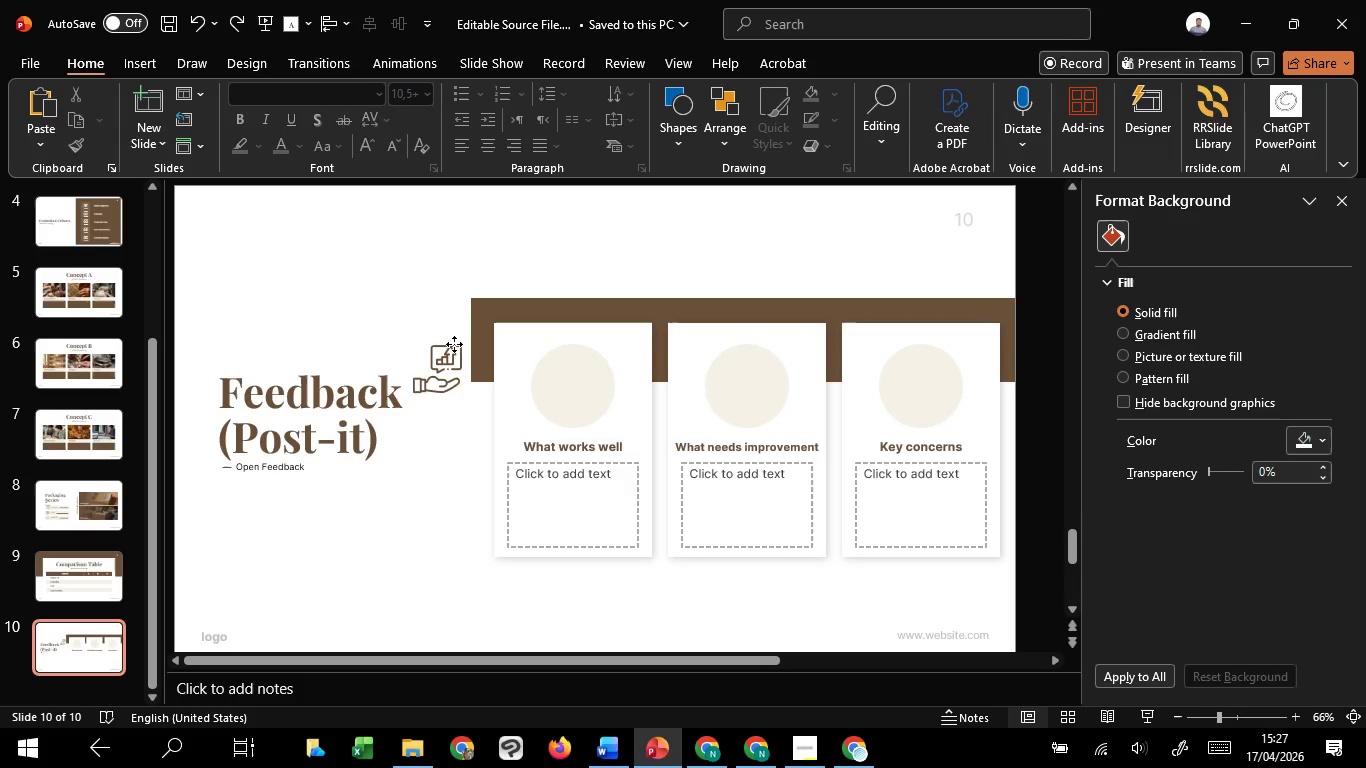 
left_click([454, 344])
 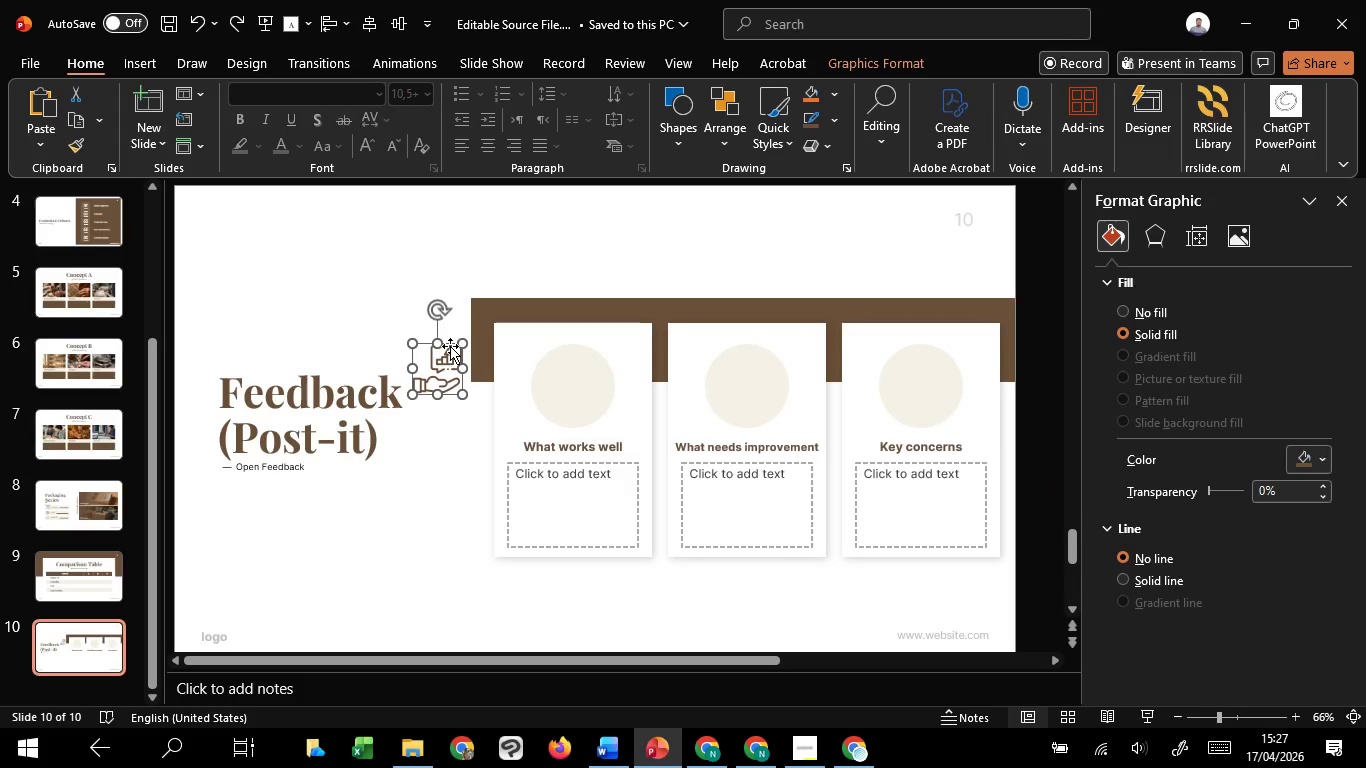 
left_click_drag(start_coordinate=[450, 346], to_coordinate=[589, 366])
 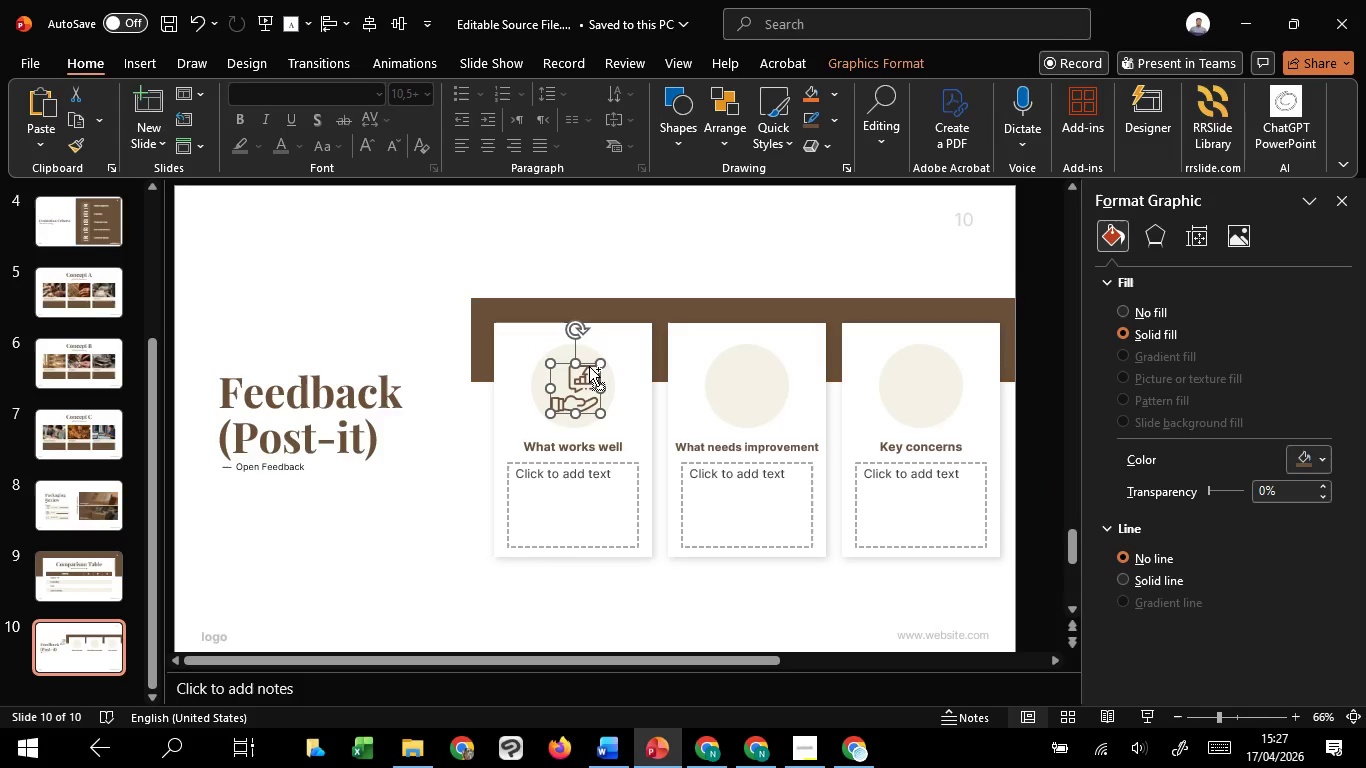 
hold_key(key=ControlLeft, duration=0.5)
 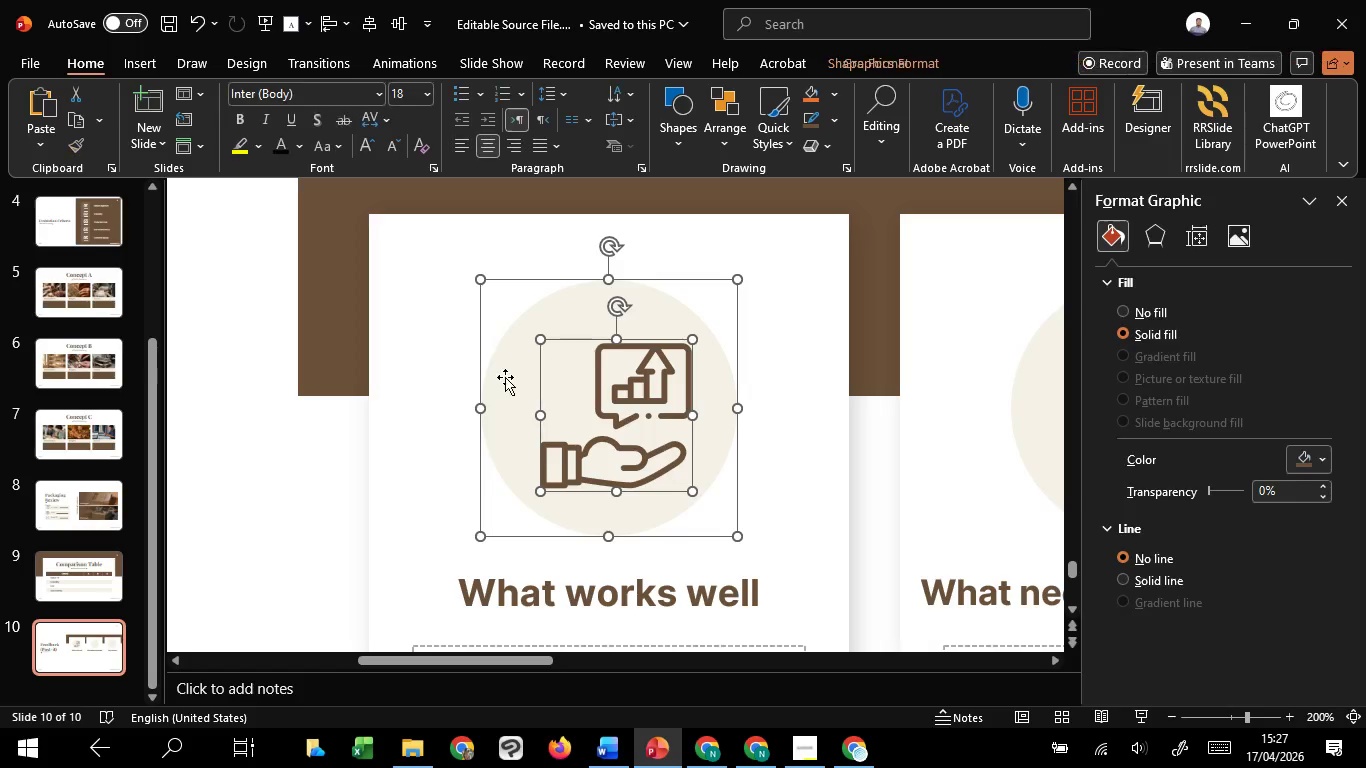 
hold_key(key=ShiftLeft, duration=1.22)
 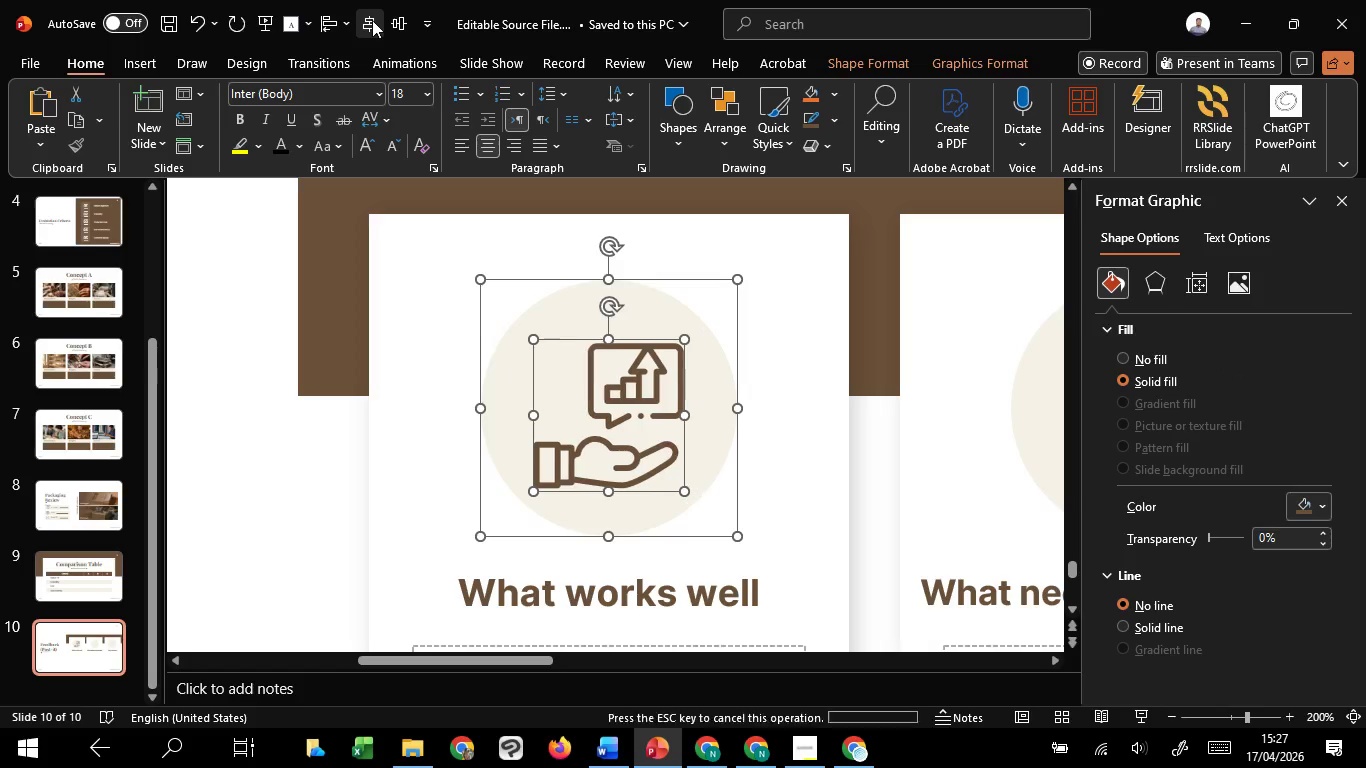 
scroll: coordinate [589, 366], scroll_direction: up, amount: 5.0
 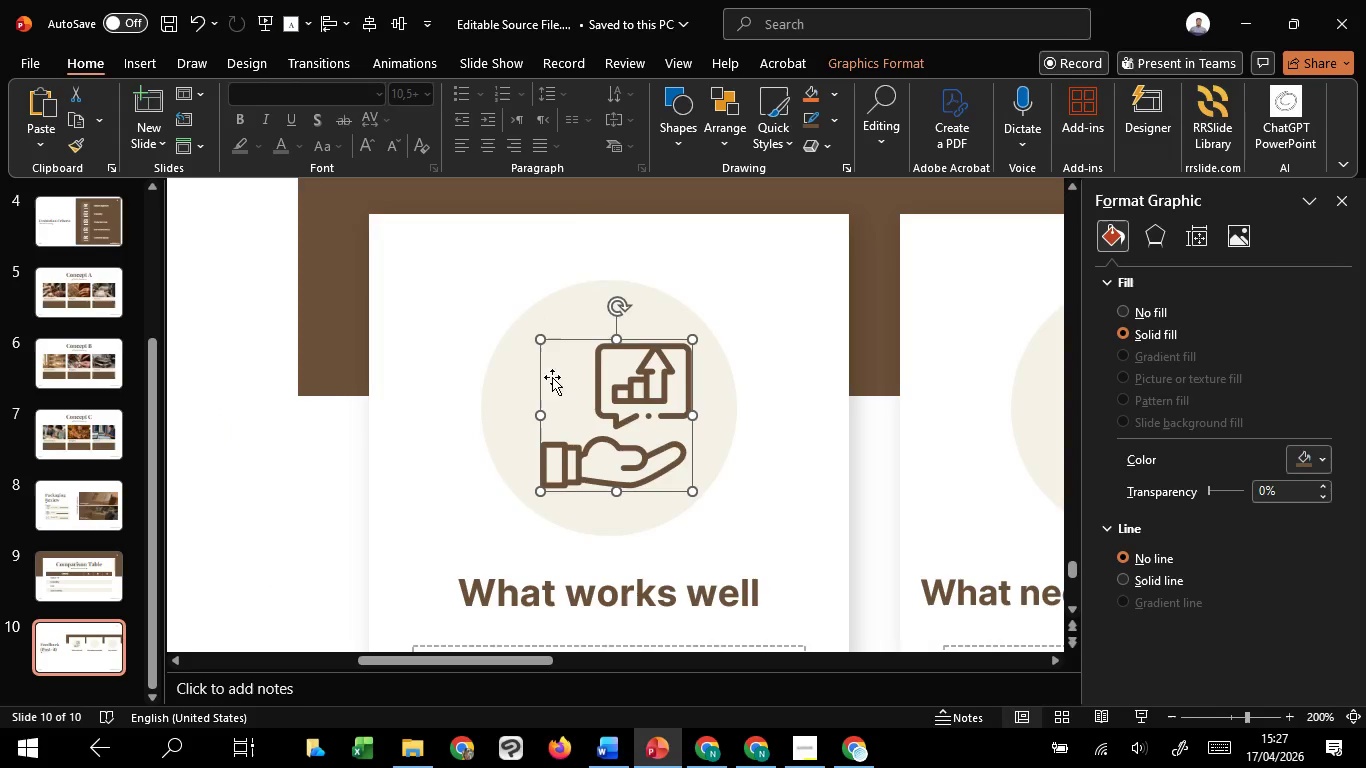 
left_click([505, 377])
 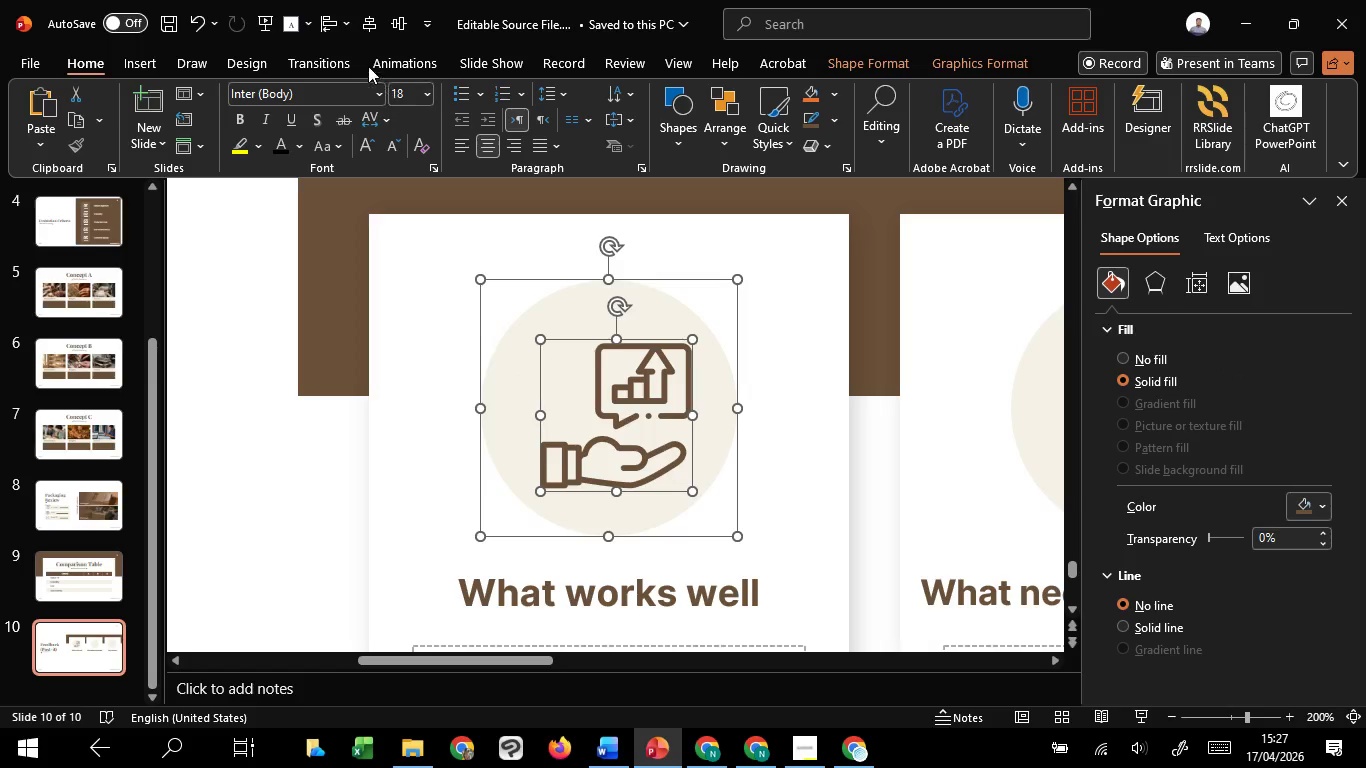 
hold_key(key=ShiftLeft, duration=6.45)
left_click([372, 20])
 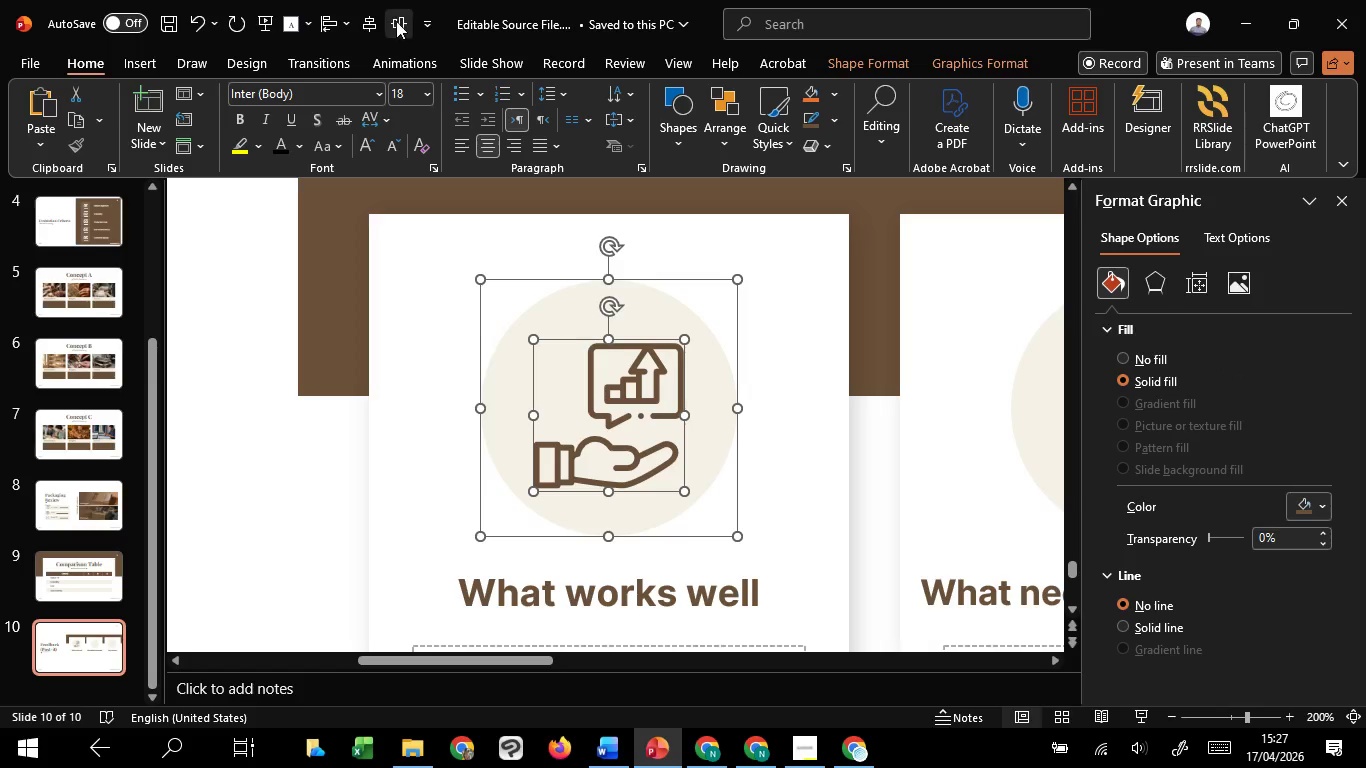 
left_click([396, 21])
 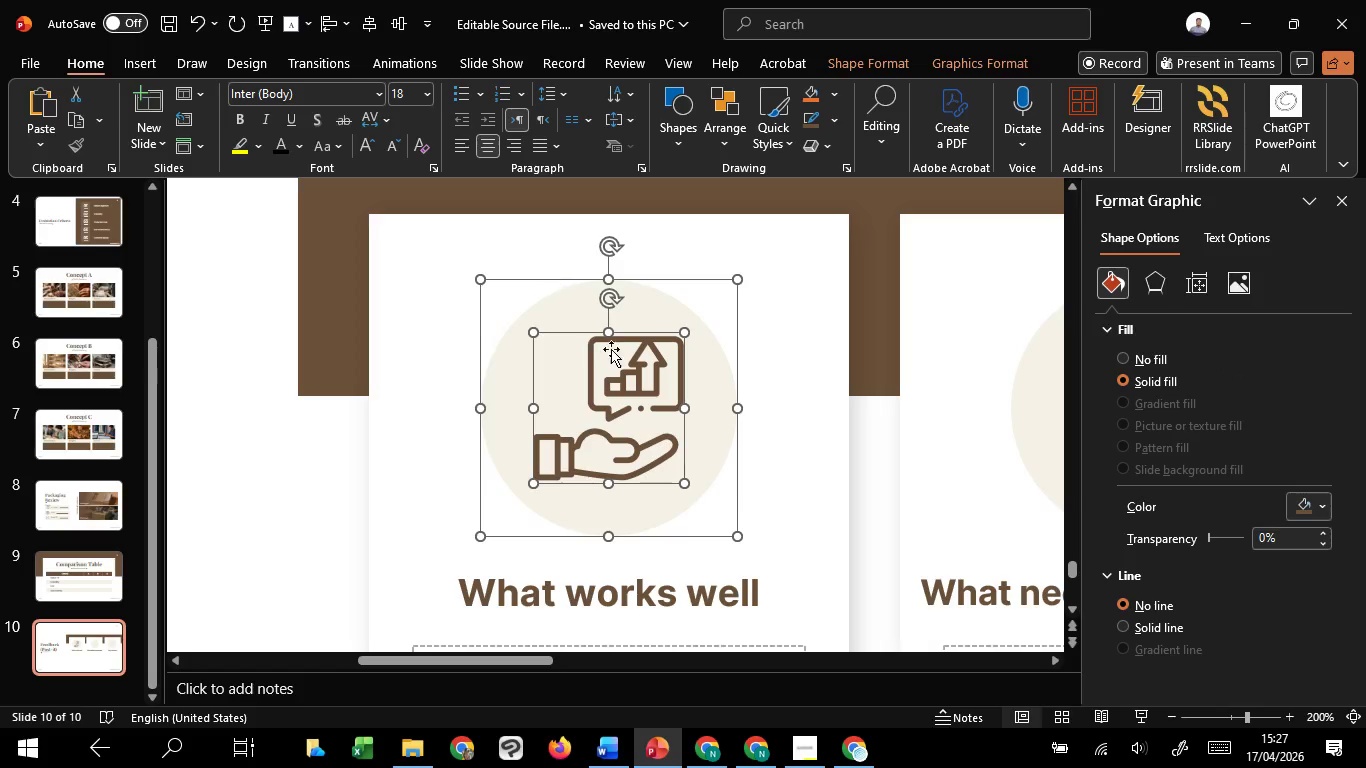 
hold_key(key=ControlLeft, duration=1.51)
scroll: coordinate [751, 502], scroll_direction: down, amount: 11.0
 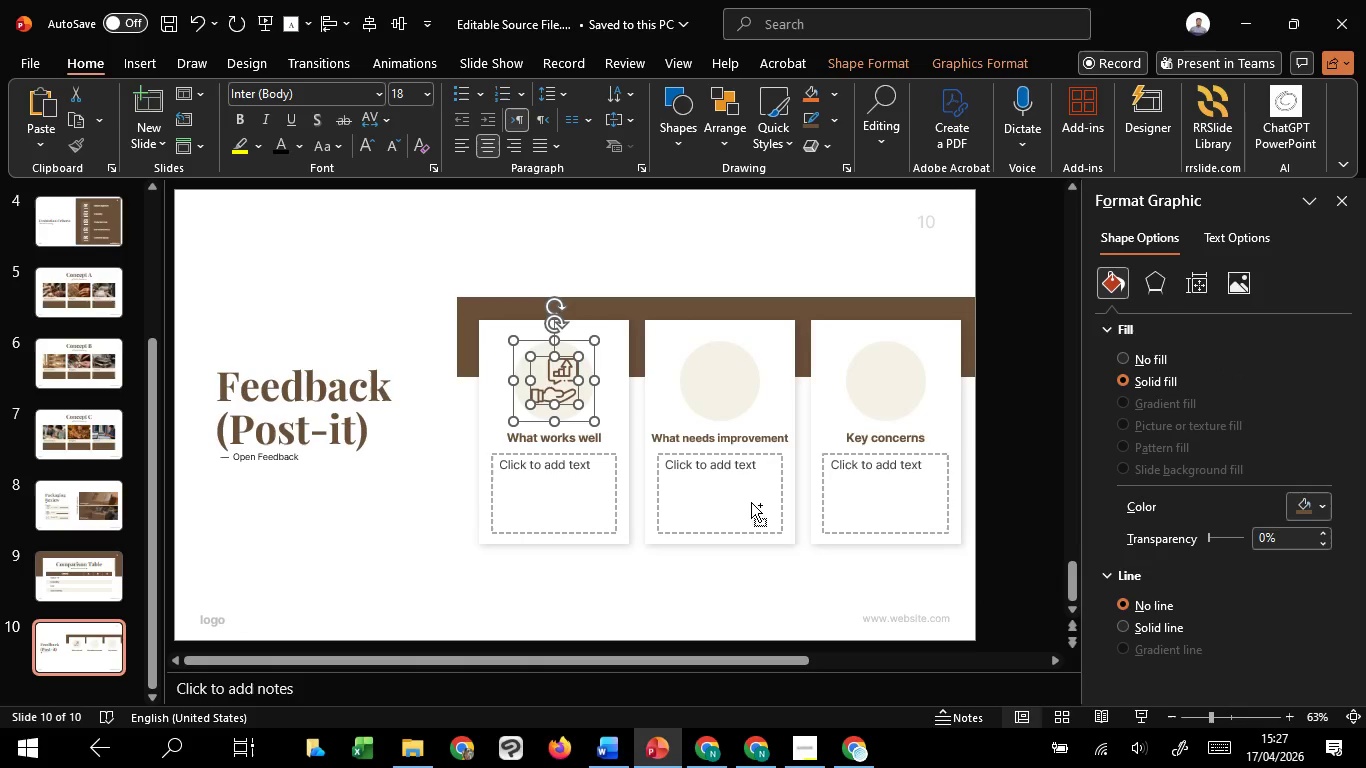 
key(Control+ControlLeft)
 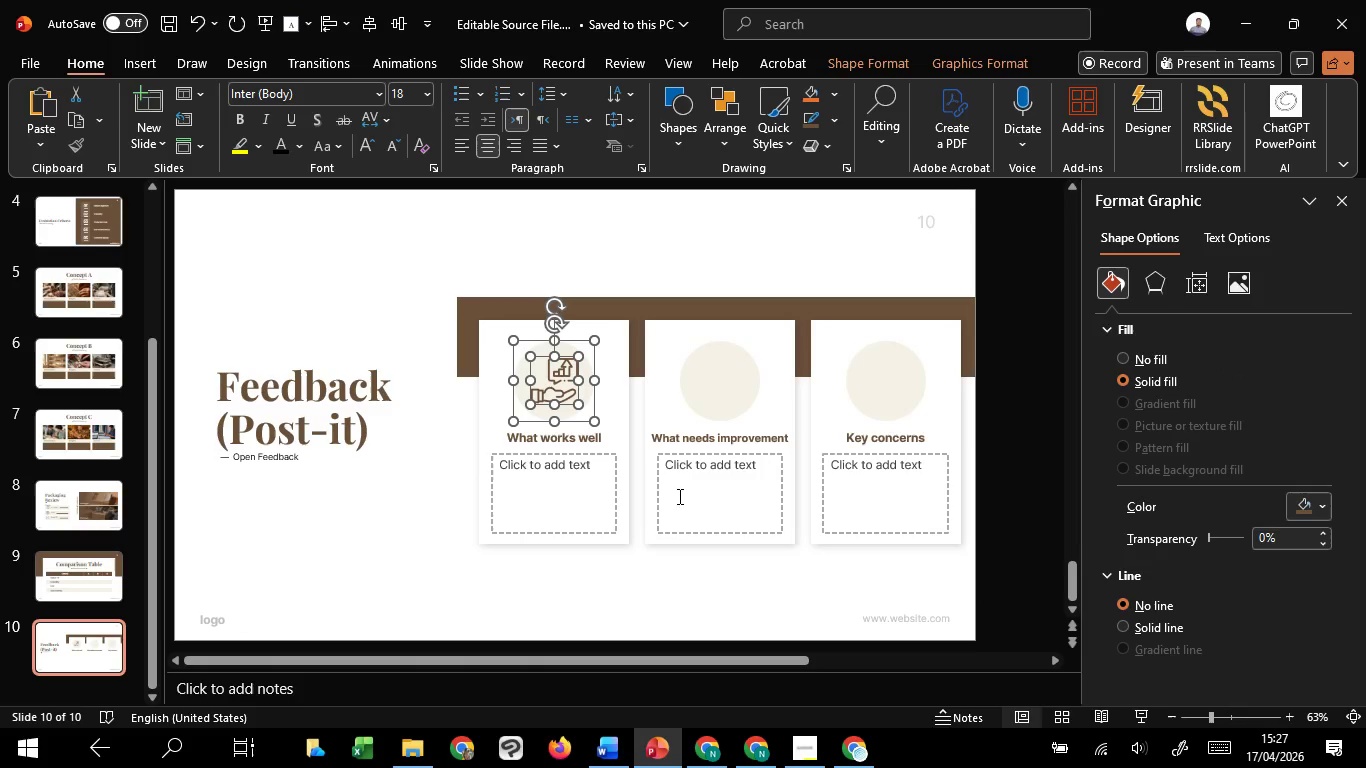 
key(Control+ControlLeft)
 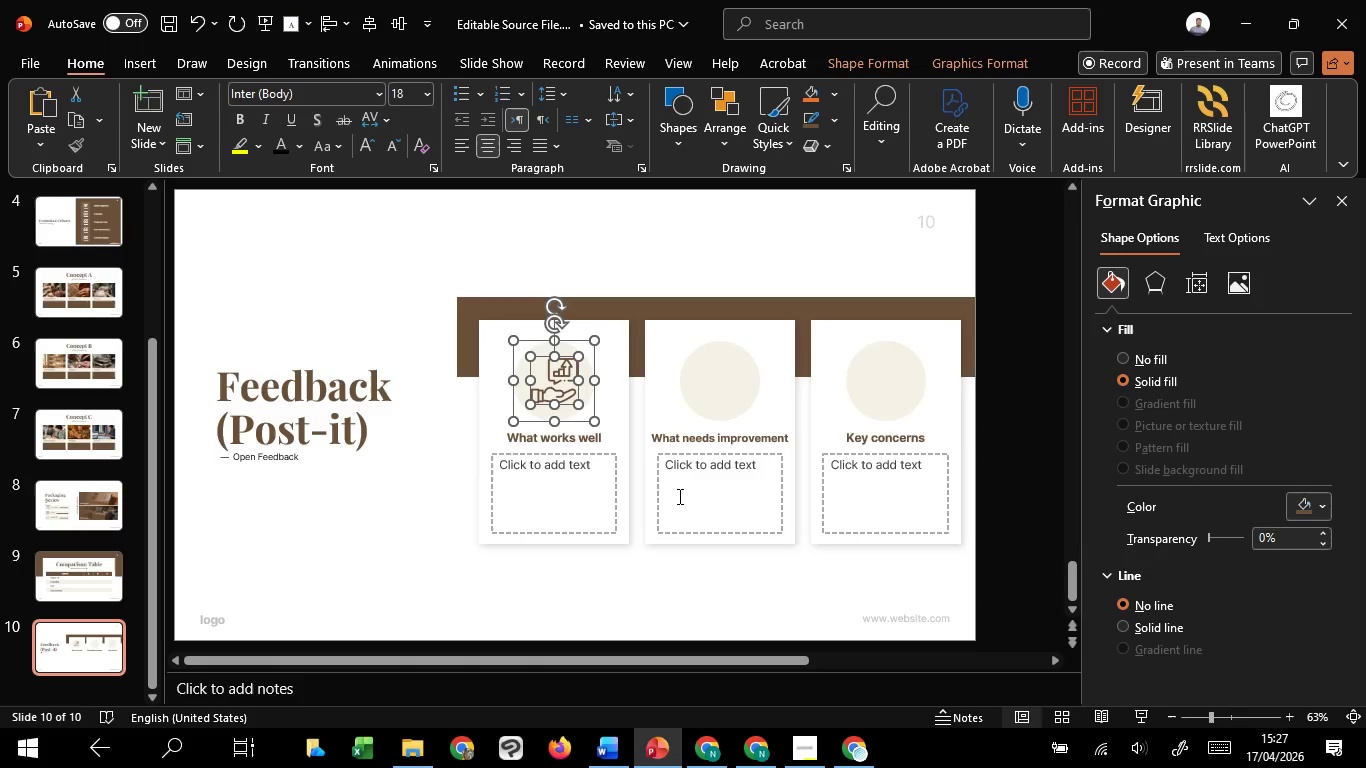 
key(Control+ControlLeft)
 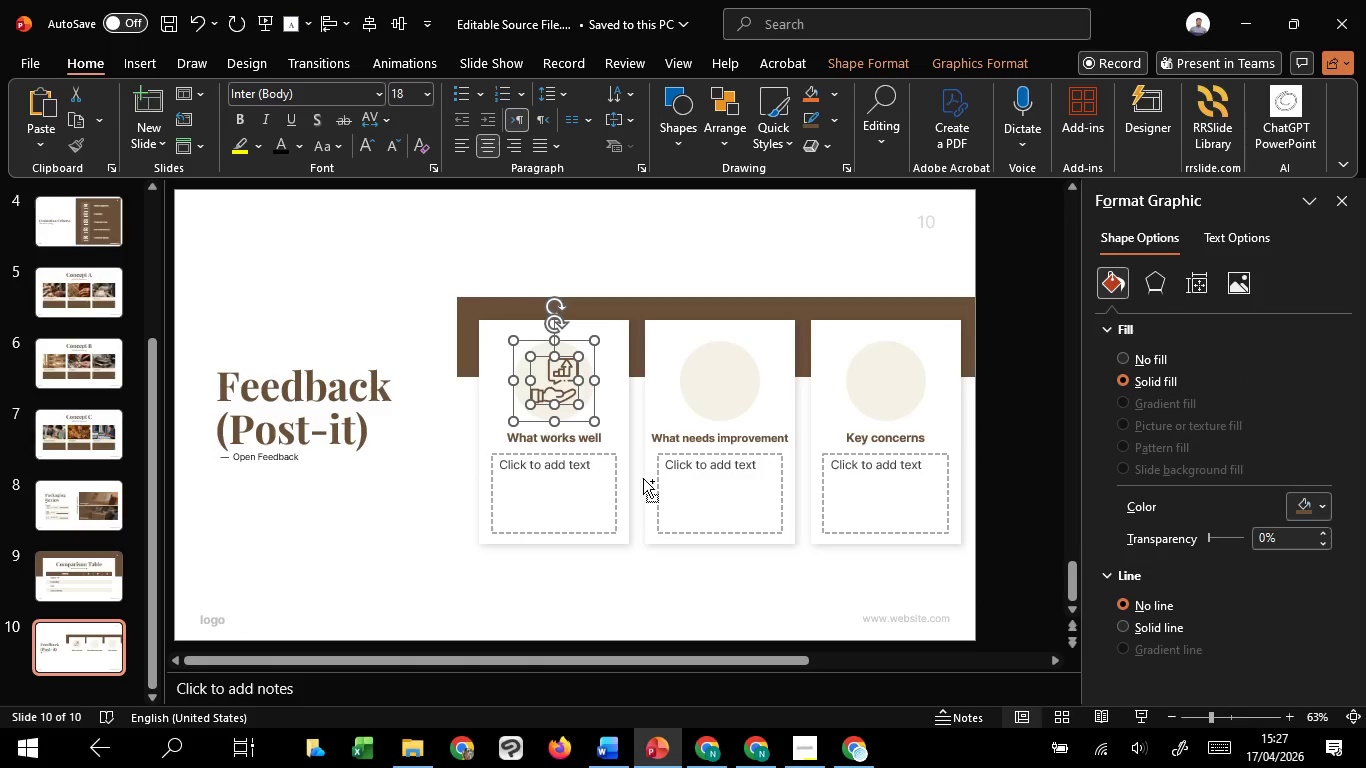 
key(Control+ControlLeft)
 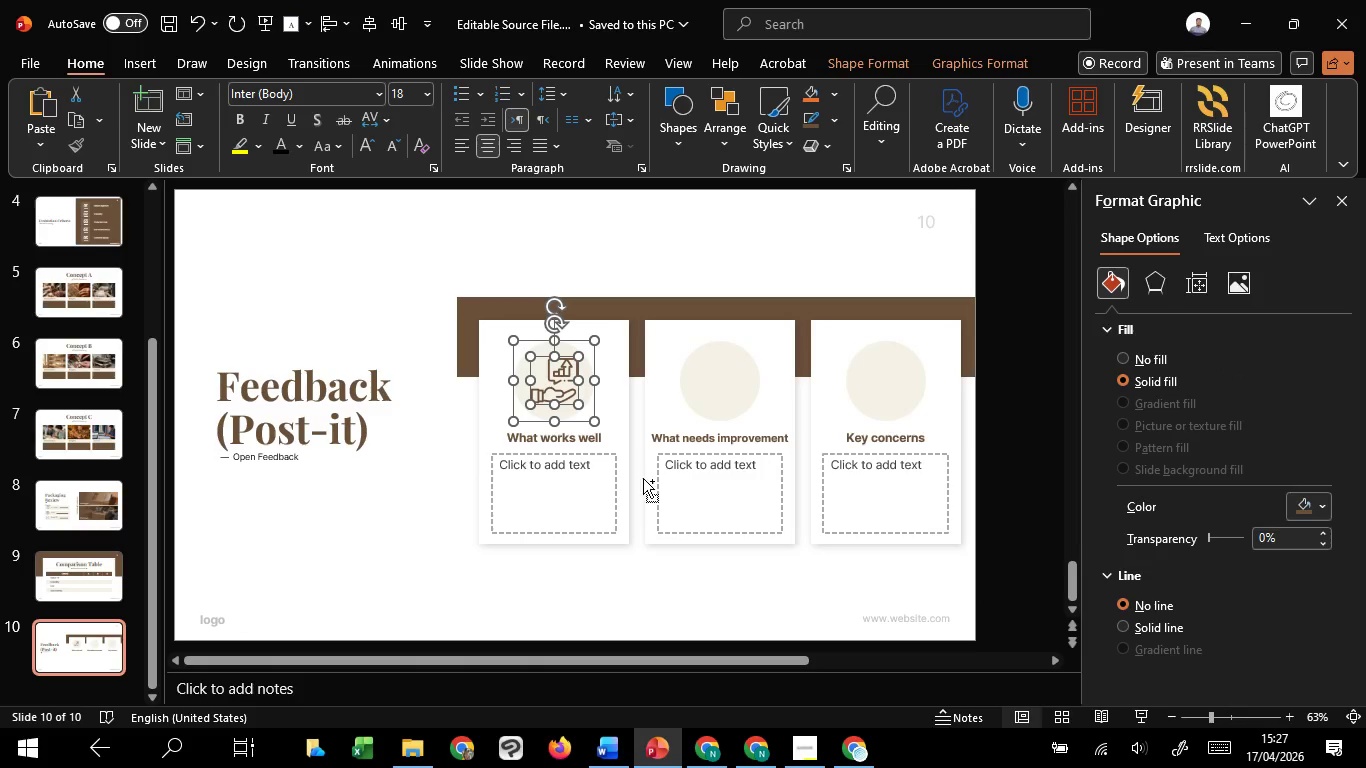 
key(Control+ControlLeft)
 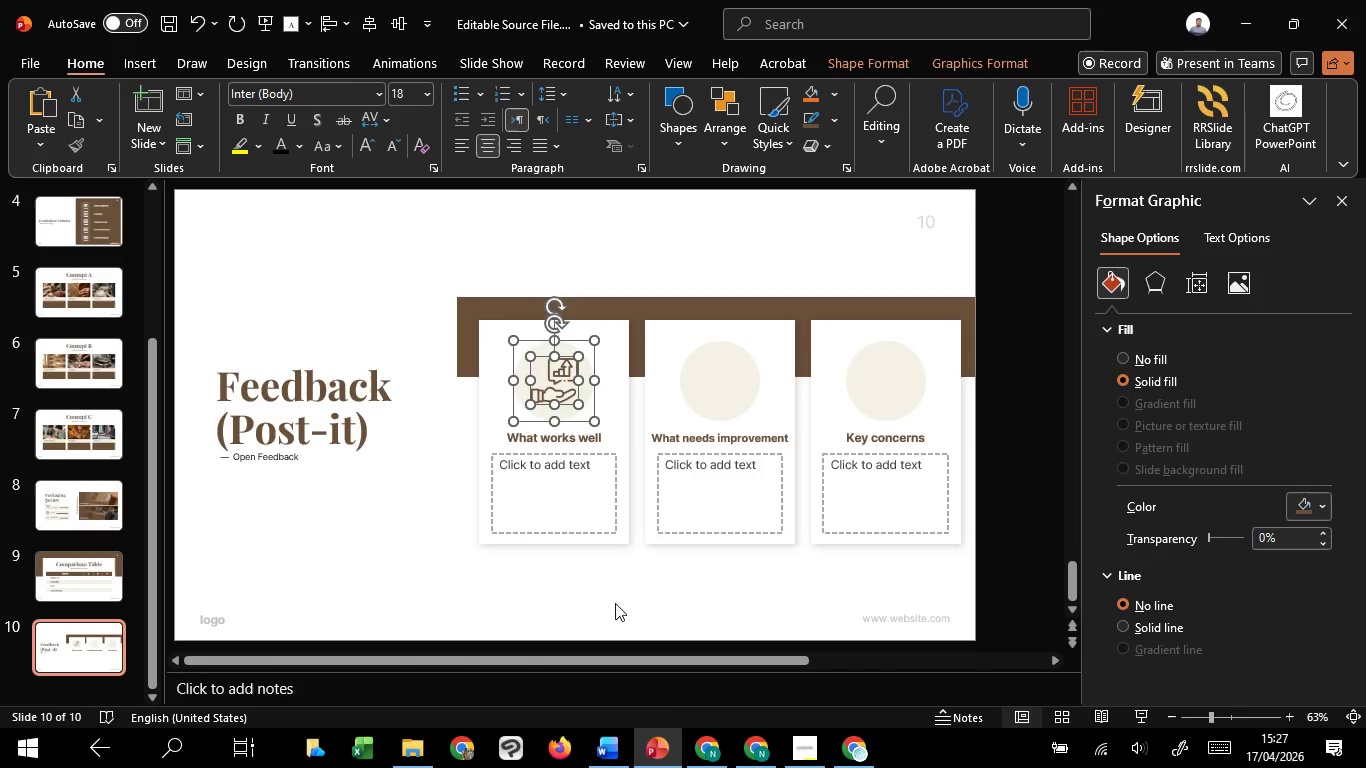 
left_click([615, 604])
 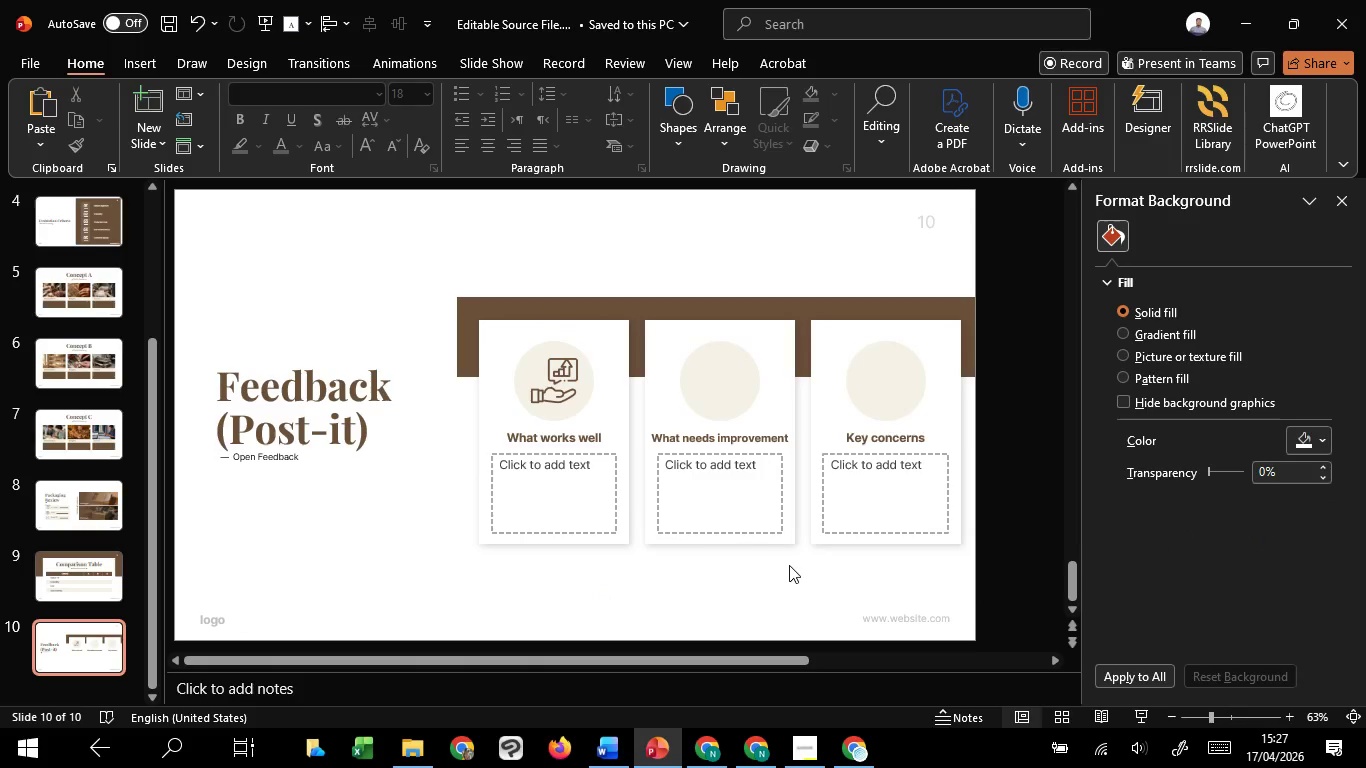 
hold_key(key=ControlLeft, duration=0.8)
scroll: coordinate [791, 565], scroll_direction: down, amount: 1.0
 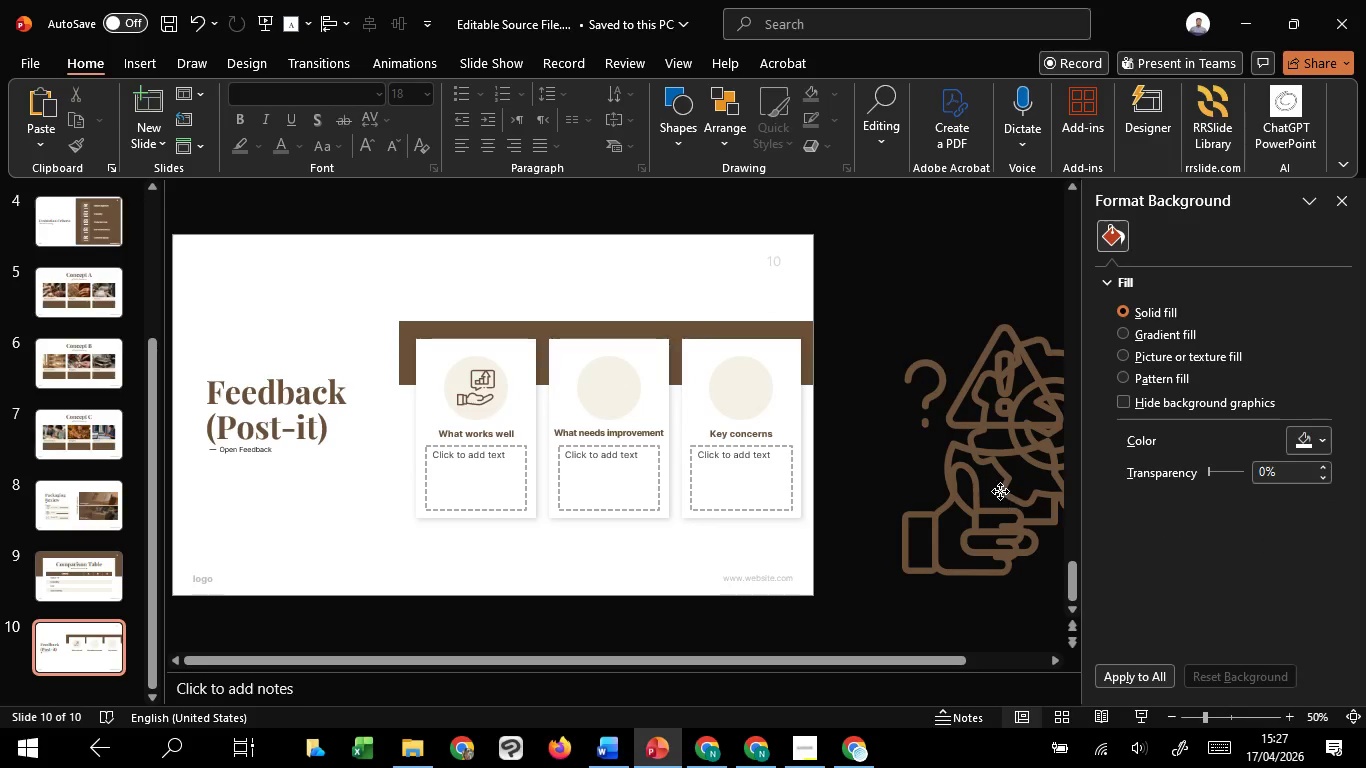 
left_click([1000, 491])
 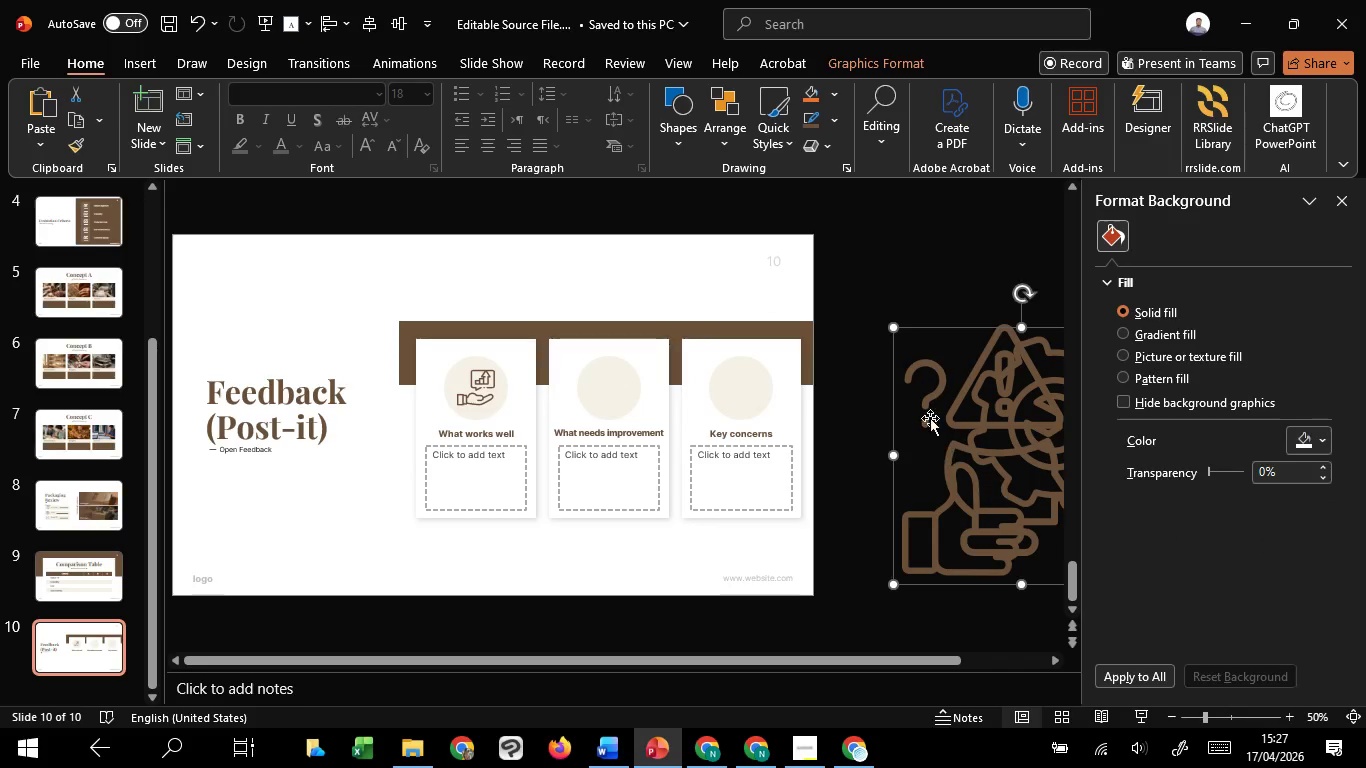 
hold_key(key=ControlLeft, duration=1.81)
hold_key(key=ShiftLeft, duration=1.52)
left_click_drag(start_coordinate=[894, 330], to_coordinate=[943, 399])
 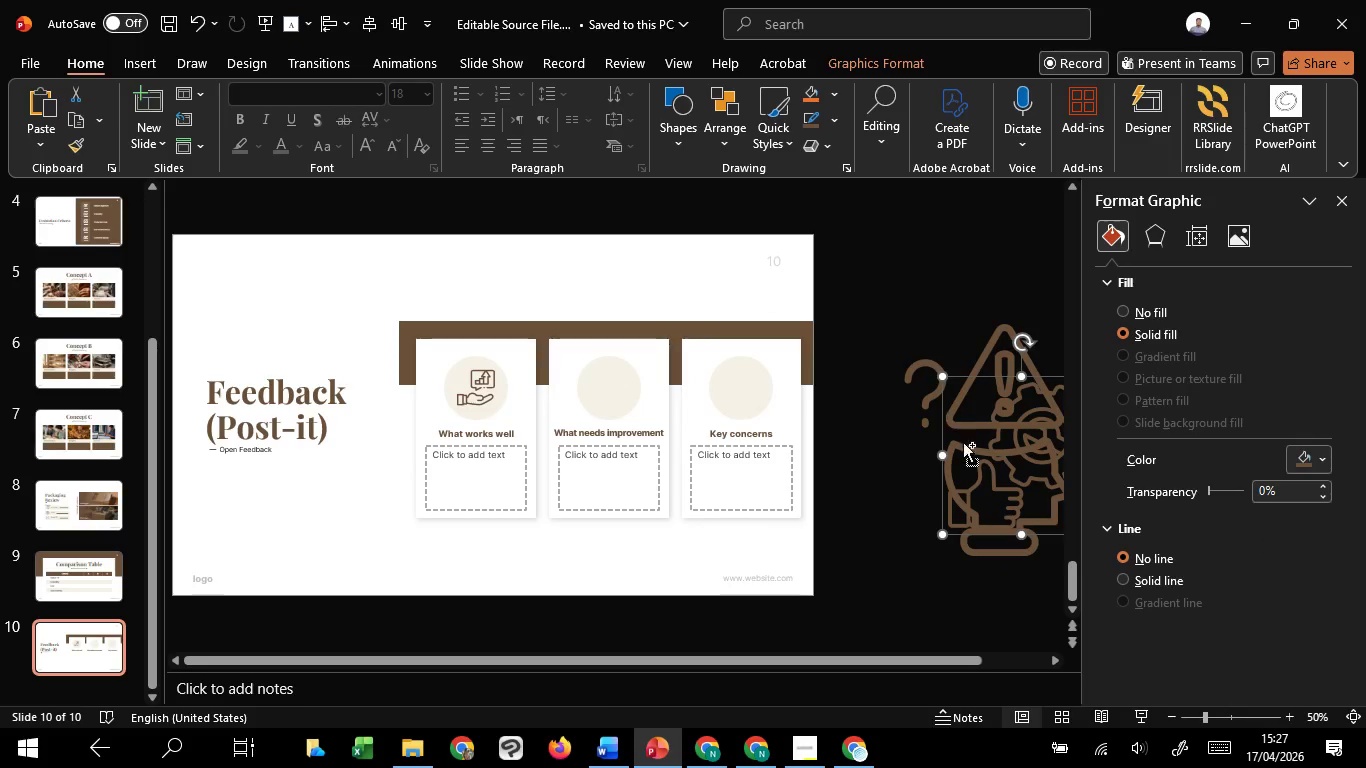 
key(Control+Shift+ShiftLeft)
 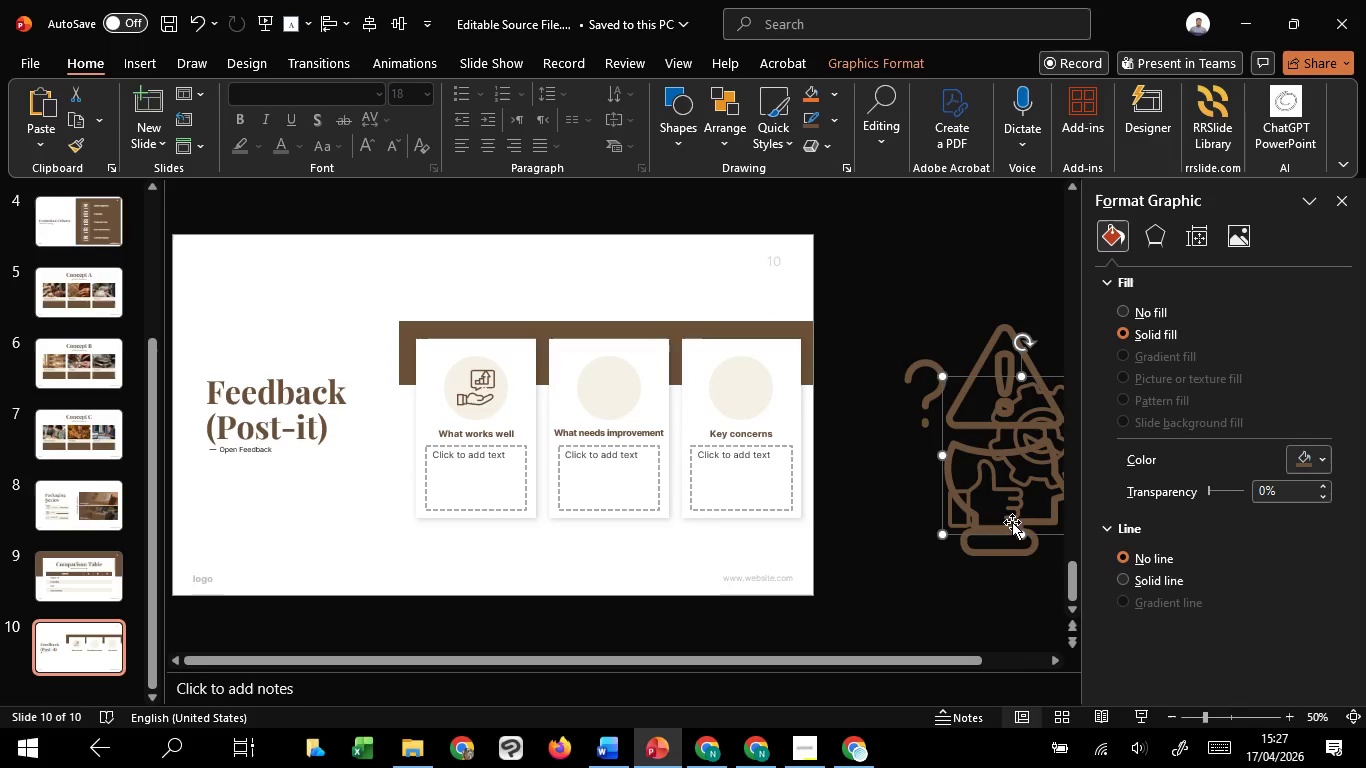 
key(Control+Shift+ShiftLeft)
 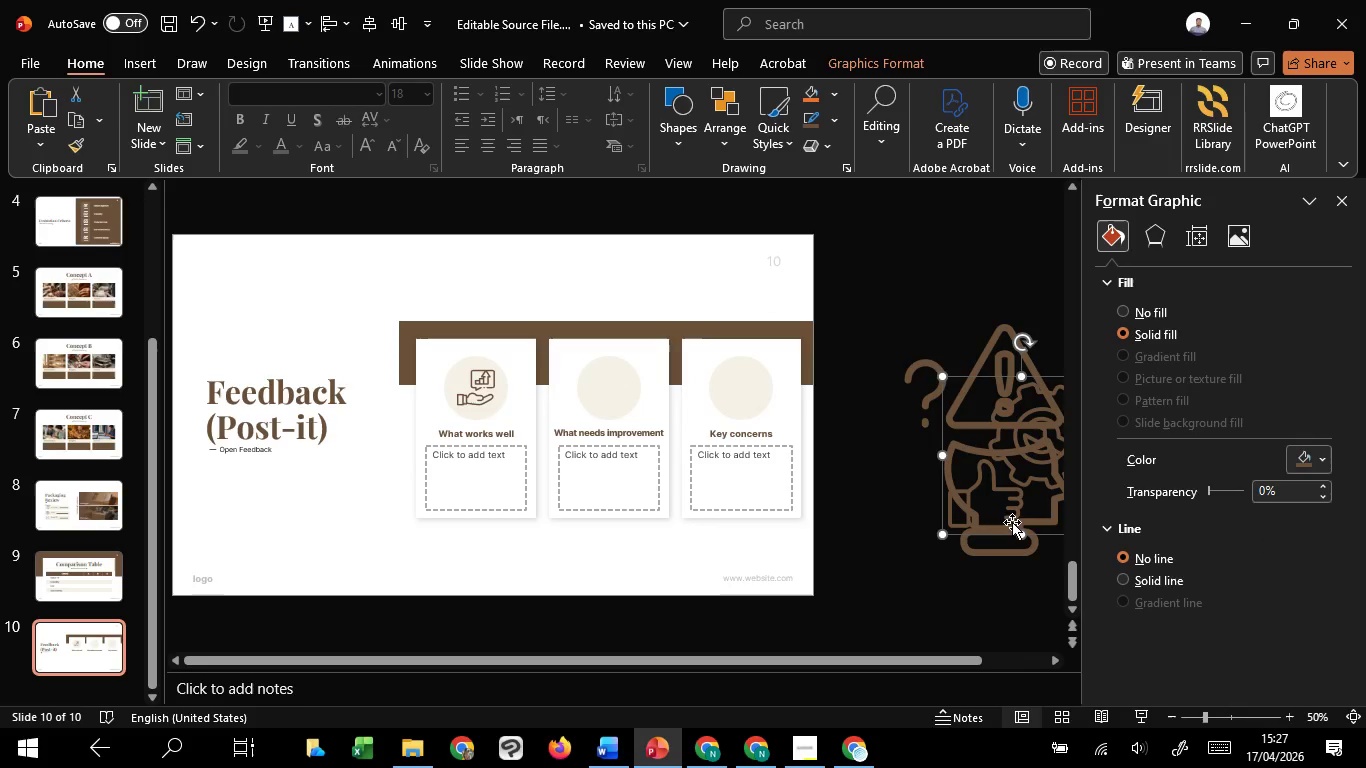 
key(Control+Shift+ShiftLeft)
 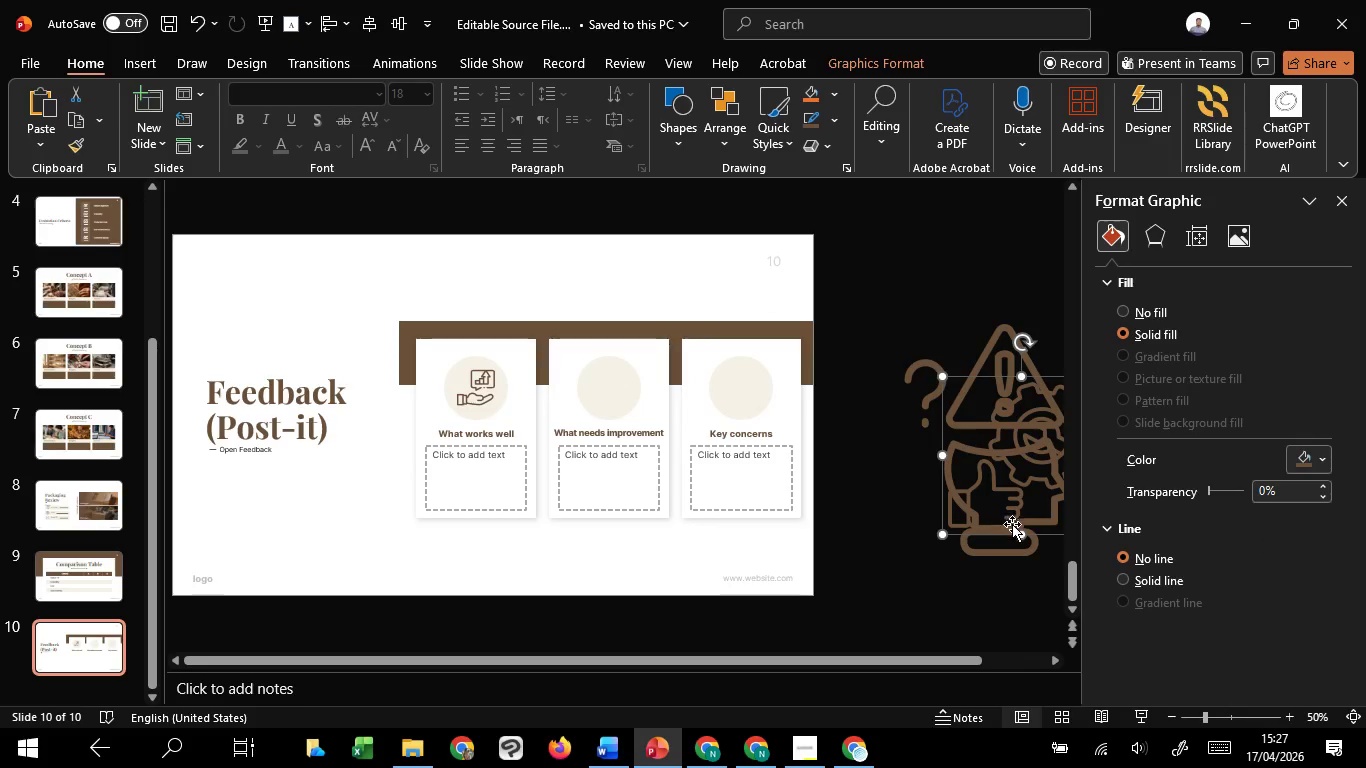 
hold_key(key=ShiftLeft, duration=4.88)
left_click_drag(start_coordinate=[1008, 529], to_coordinate=[937, 357])
 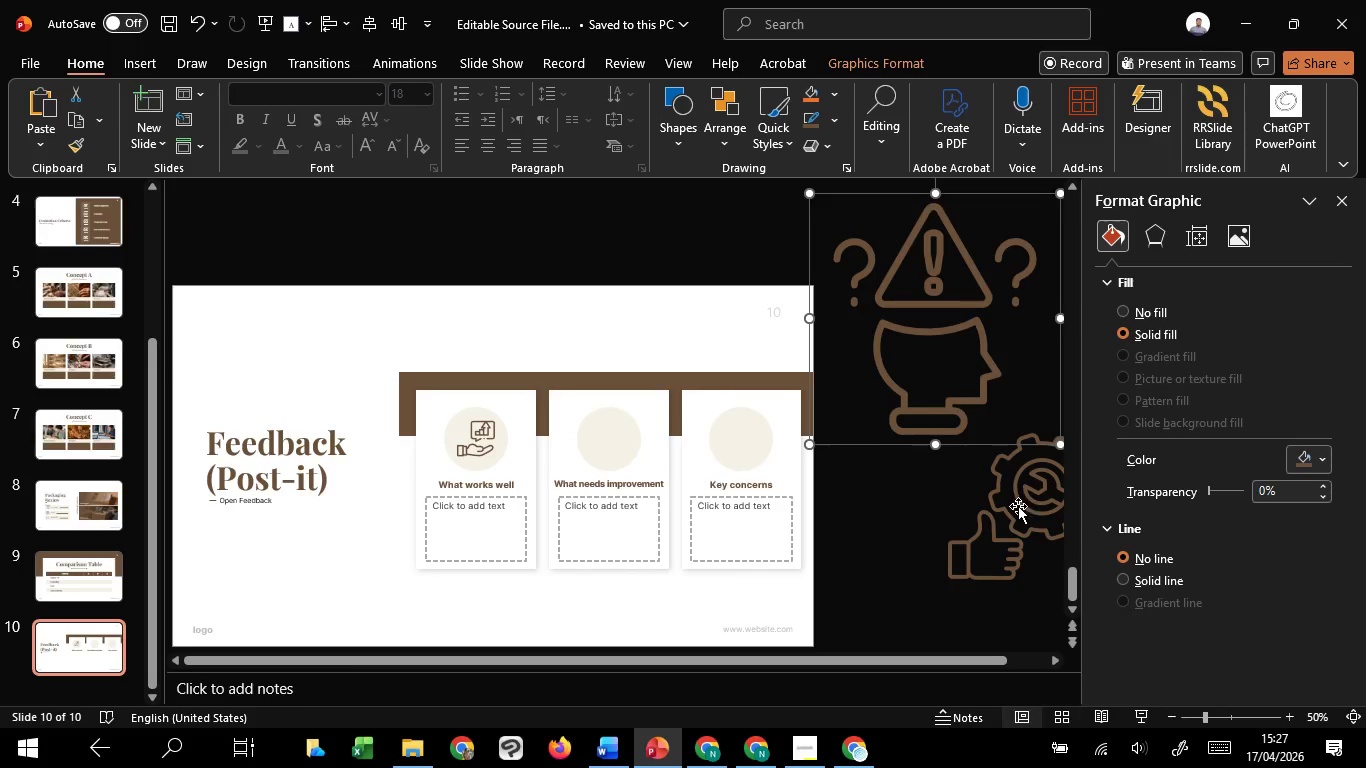 
left_click([1018, 506])
 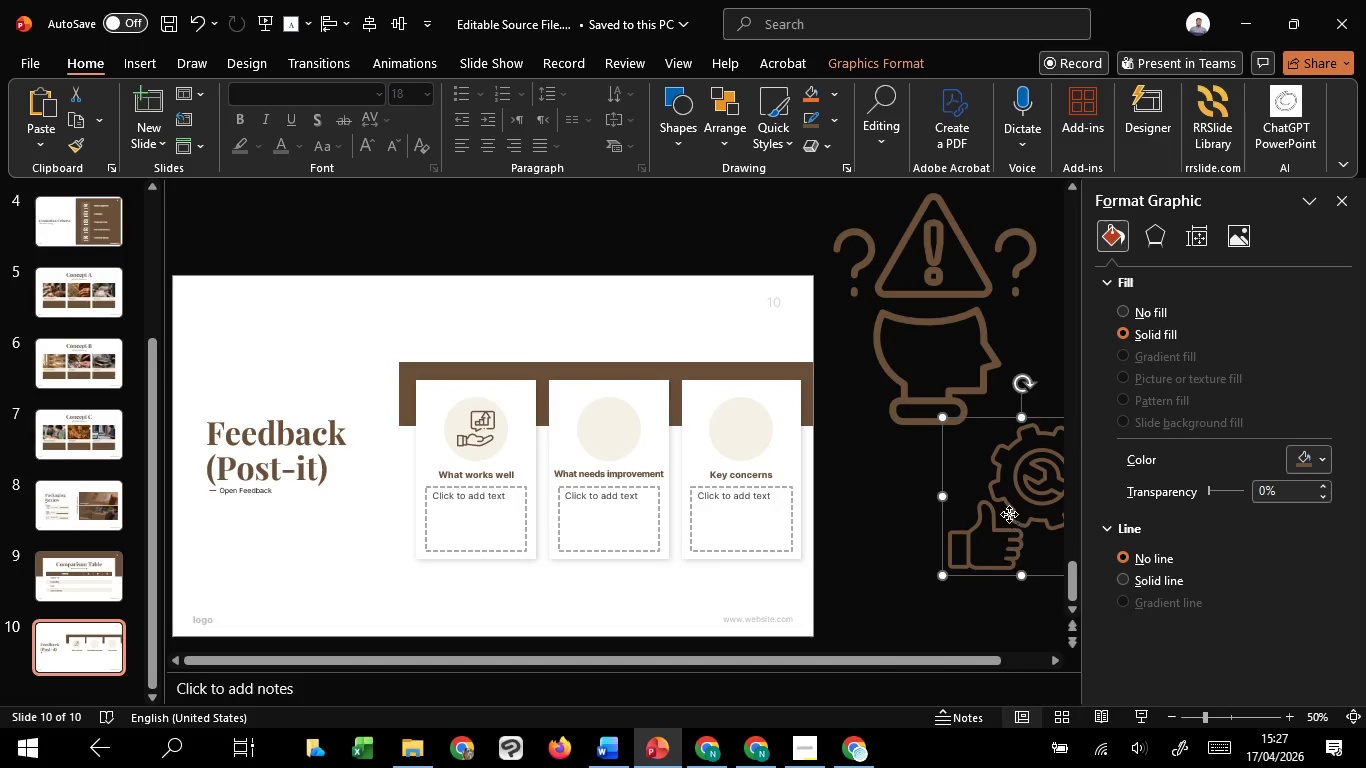 
left_click_drag(start_coordinate=[1009, 514], to_coordinate=[528, 450])
 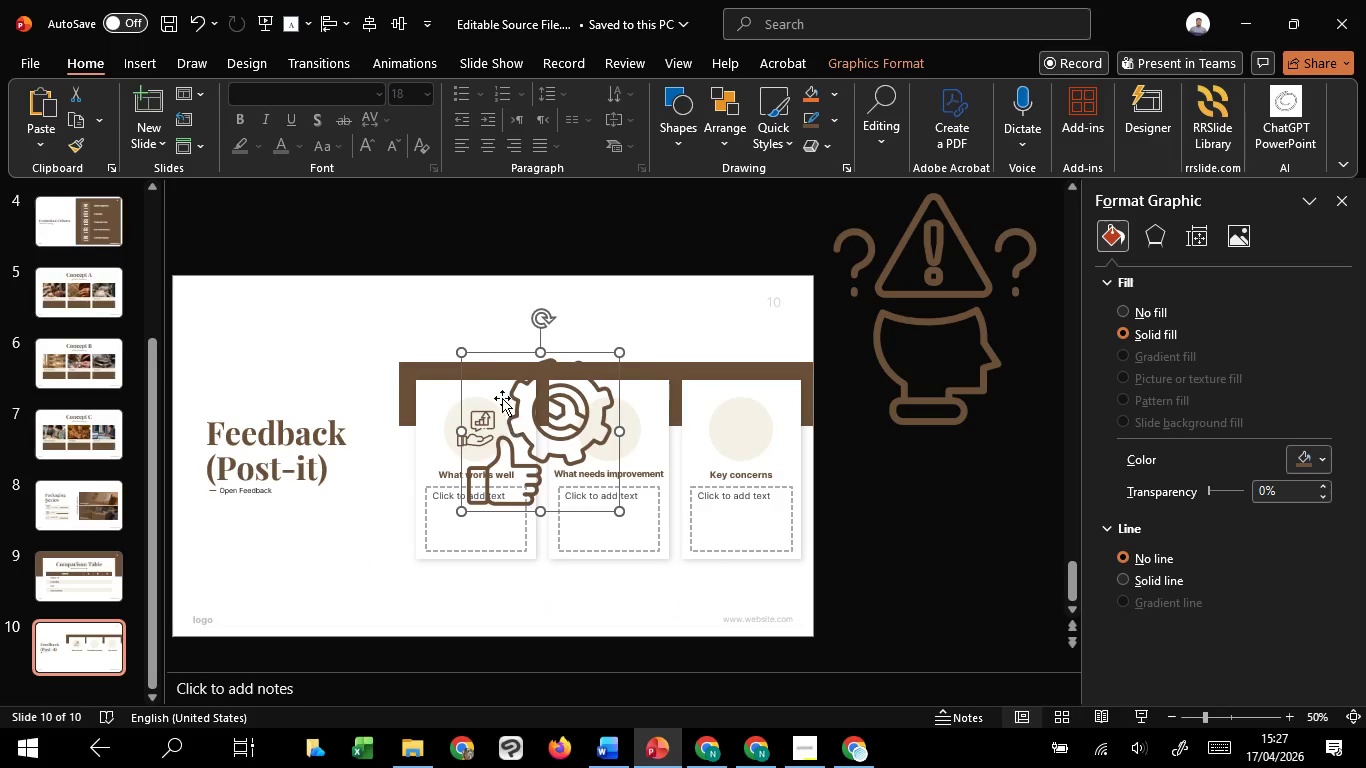 
hold_key(key=ControlLeft, duration=5.64)
hold_key(key=ShiftLeft, duration=1.51)
left_click_drag(start_coordinate=[461, 350], to_coordinate=[517, 401])
 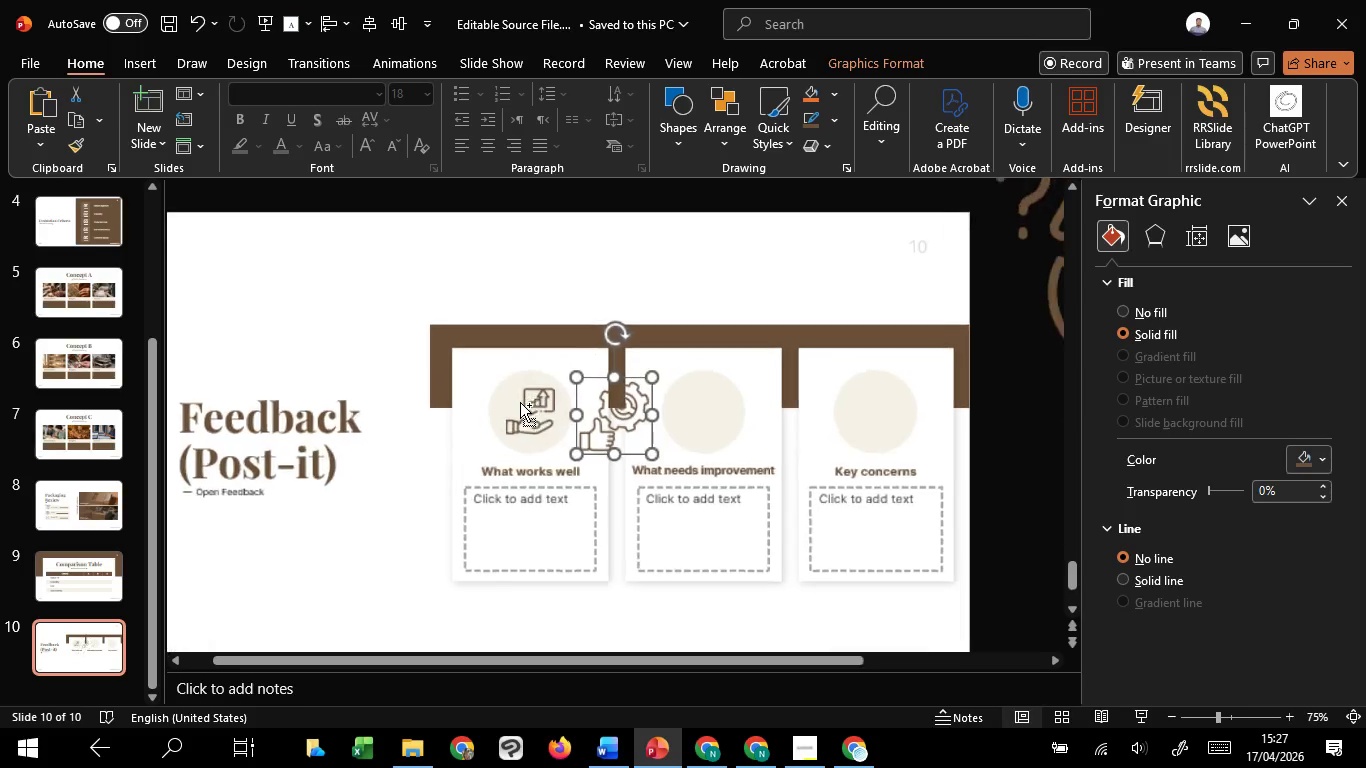 
hold_key(key=ShiftLeft, duration=1.05)
 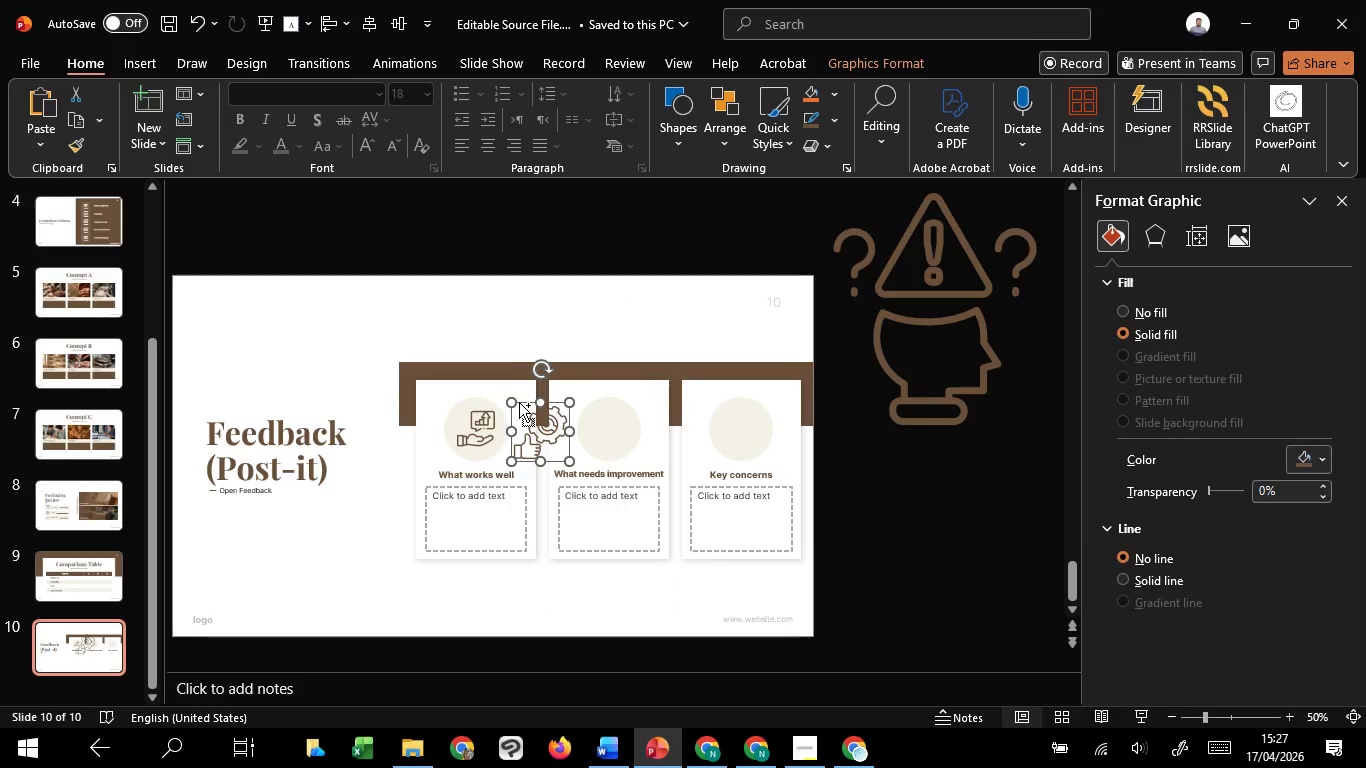 
scroll: coordinate [520, 402], scroll_direction: up, amount: 3.0
 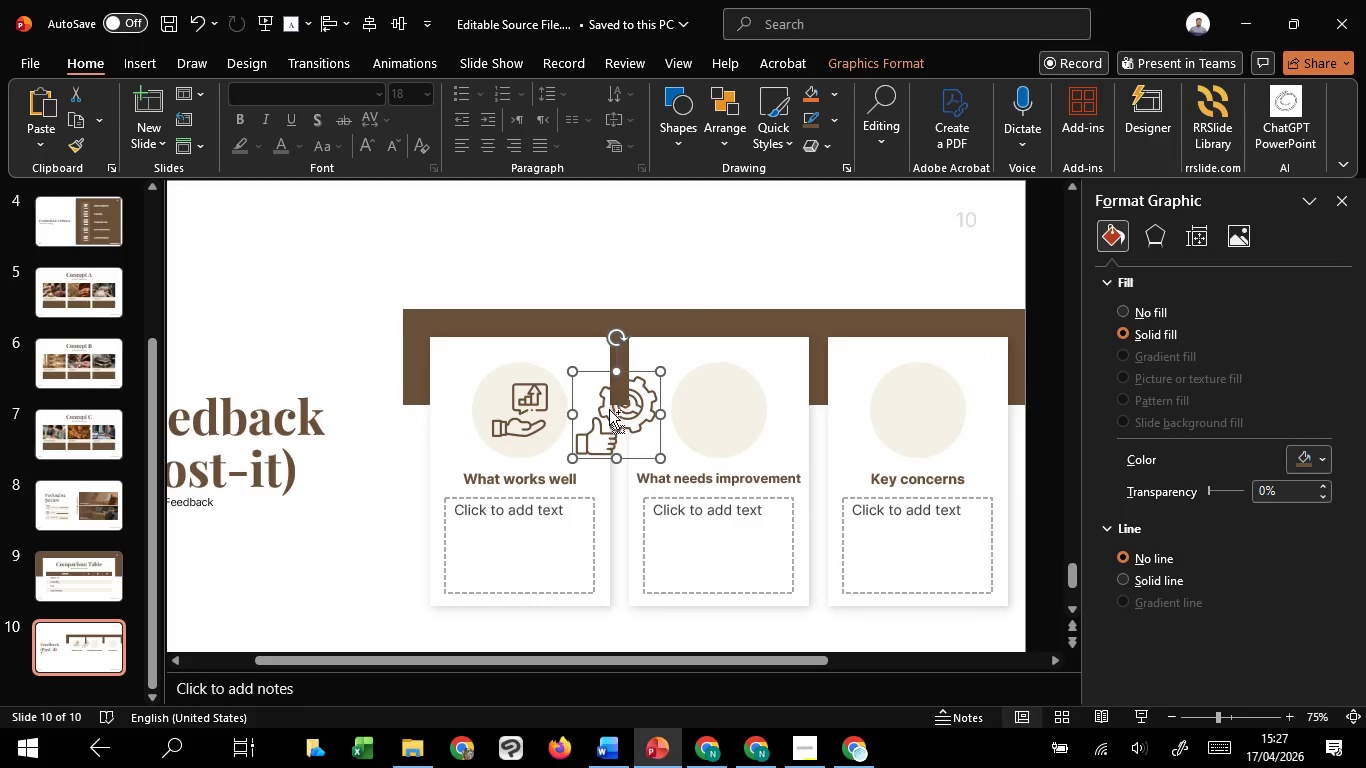 
hold_key(key=ShiftLeft, duration=1.38)
left_click_drag(start_coordinate=[572, 370], to_coordinate=[589, 383])
 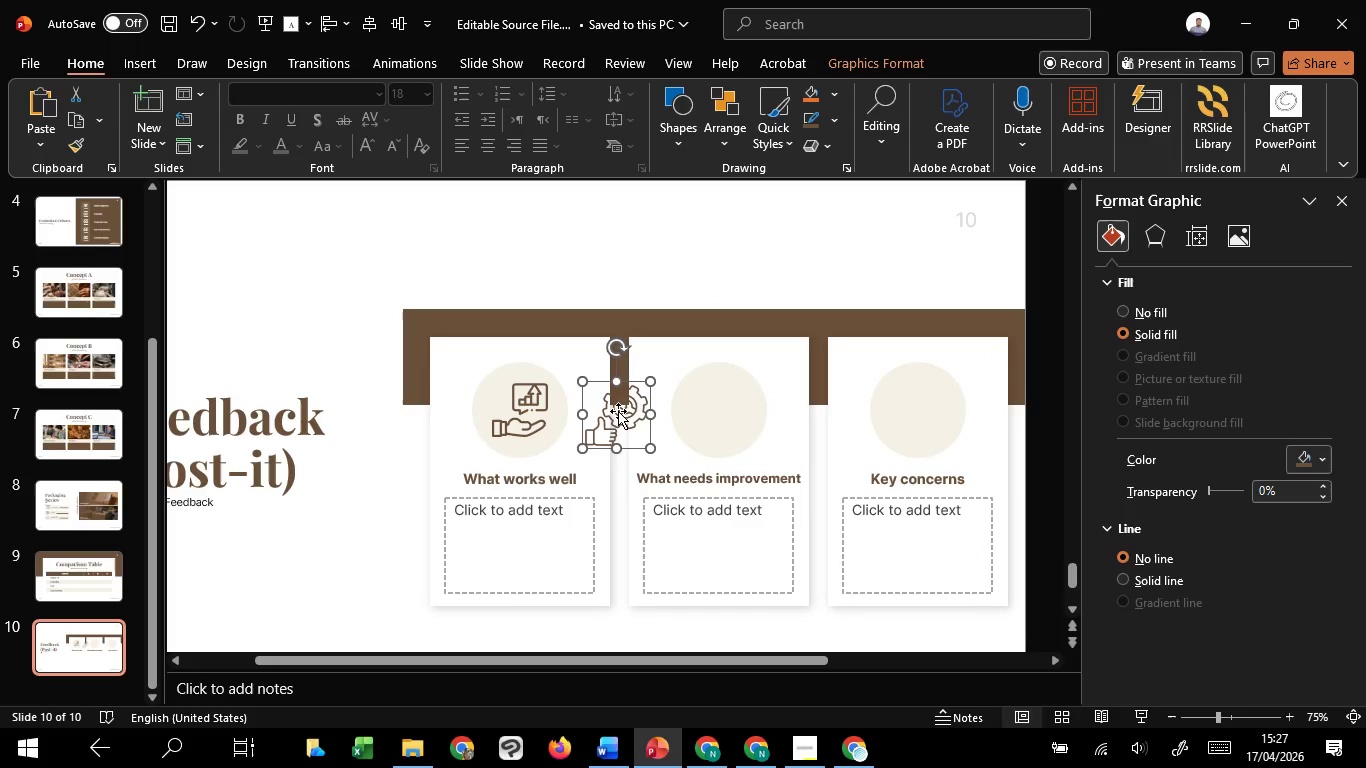 
left_click_drag(start_coordinate=[619, 412], to_coordinate=[722, 420])
 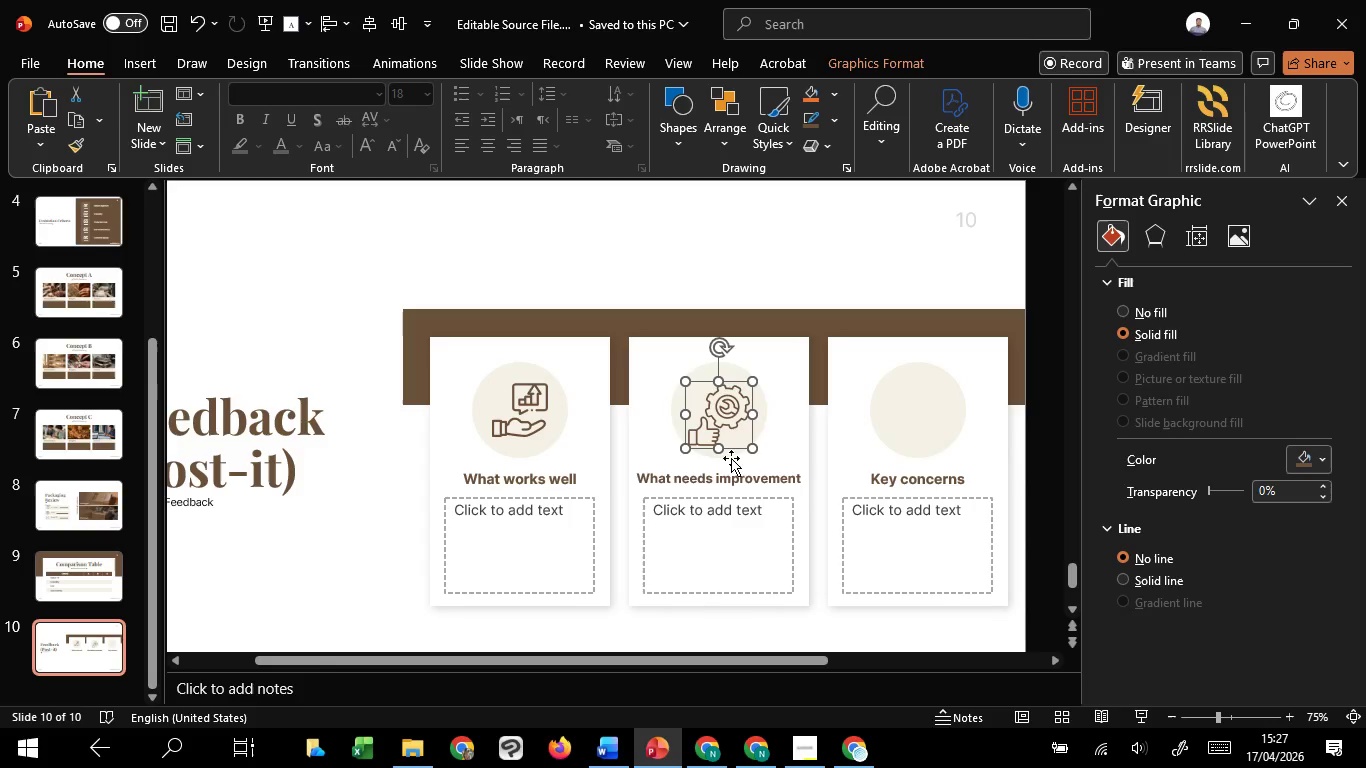 
hold_key(key=ShiftLeft, duration=1.52)
 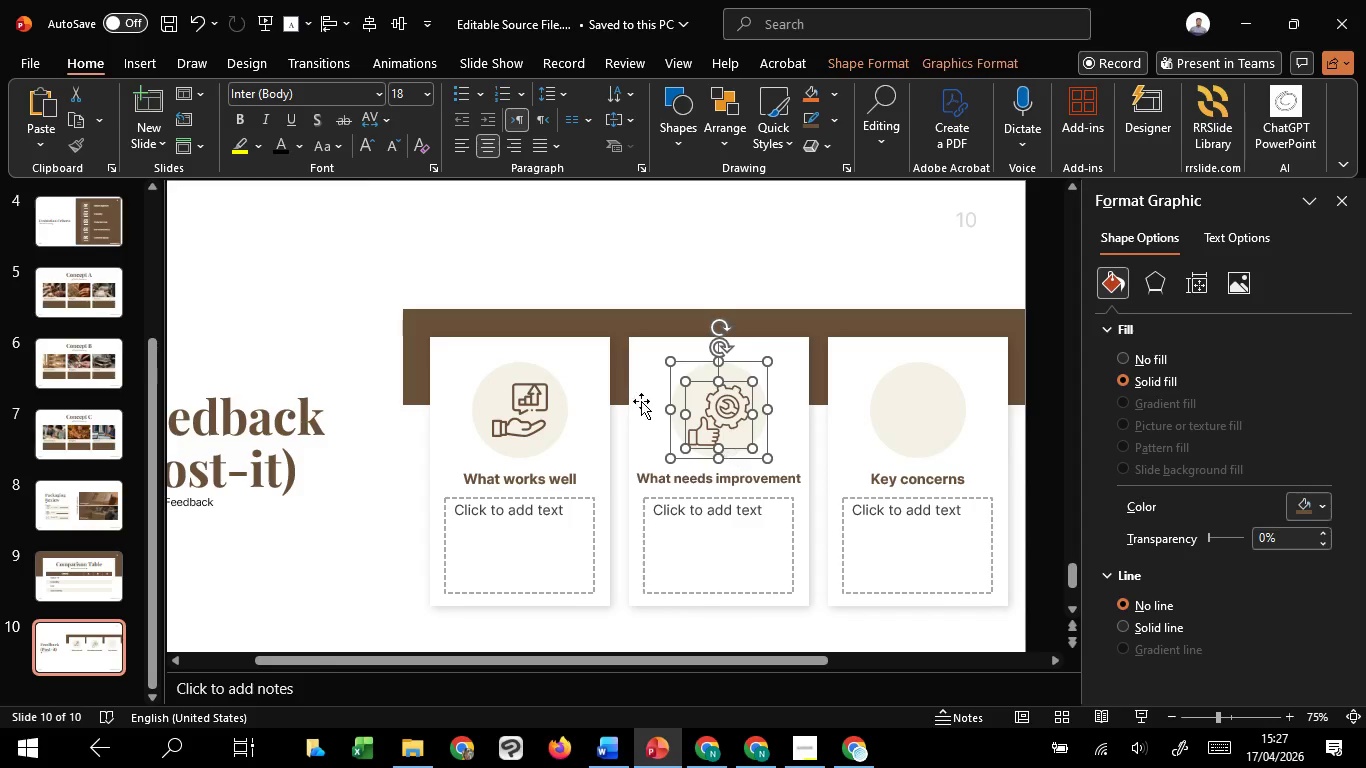 
hold_key(key=ShiftLeft, duration=1.03)
left_click([730, 456])
 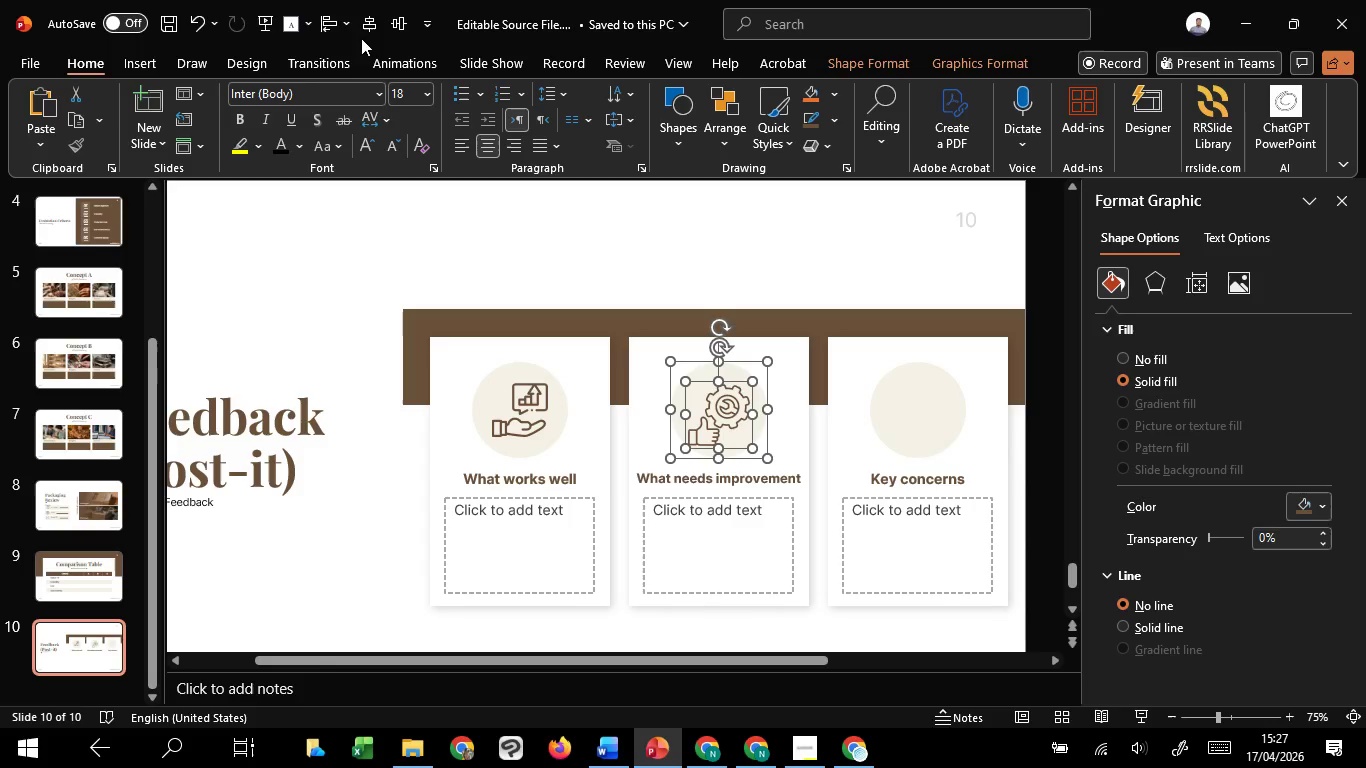 
left_click([369, 26])
 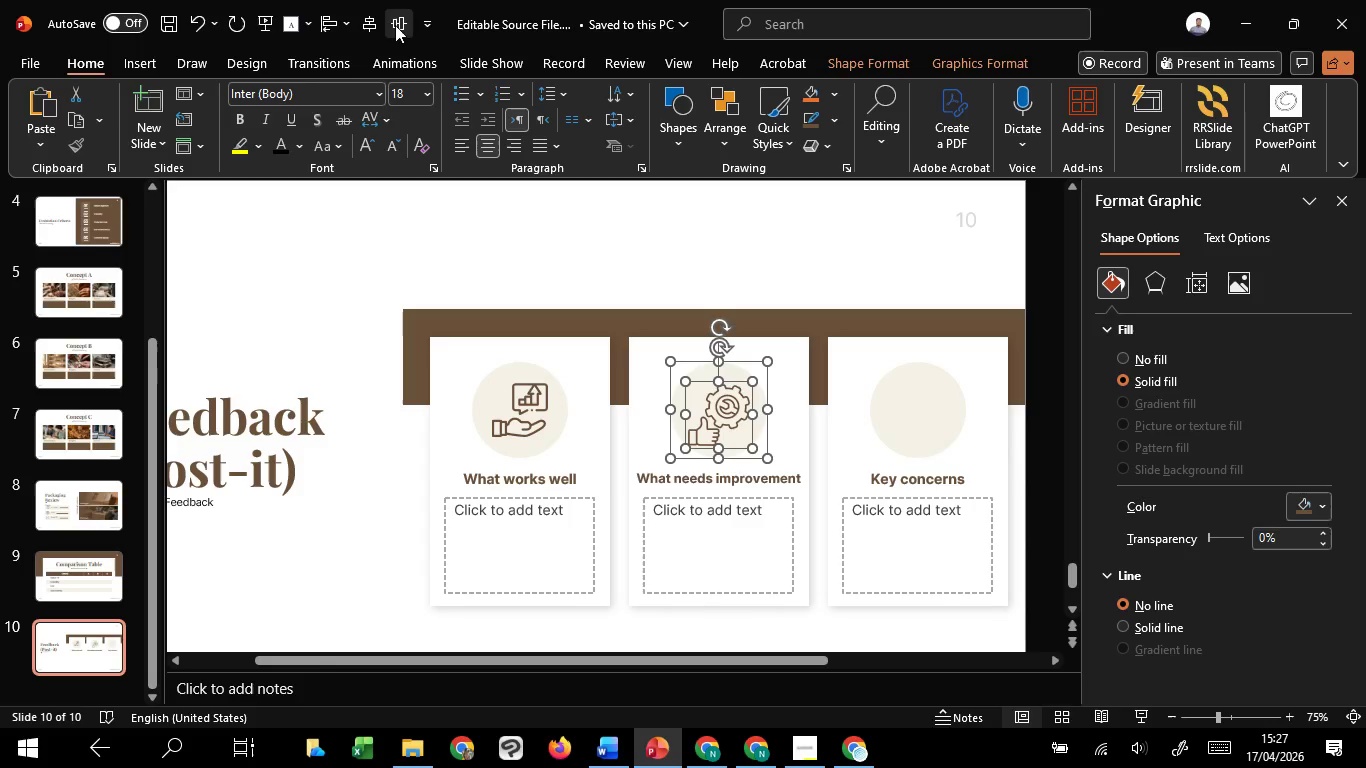 
left_click([395, 25])
 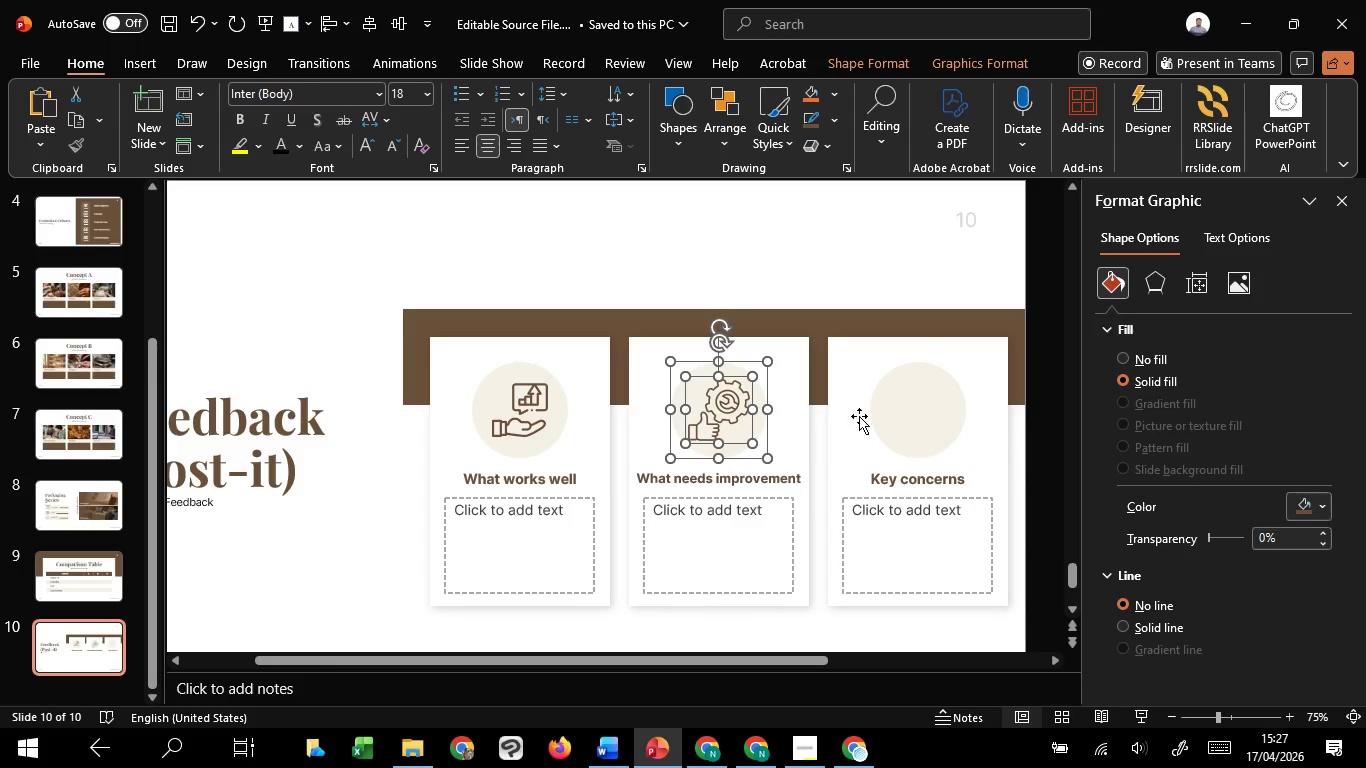 
hold_key(key=ControlLeft, duration=1.42)
scroll: coordinate [783, 364], scroll_direction: down, amount: 6.0
 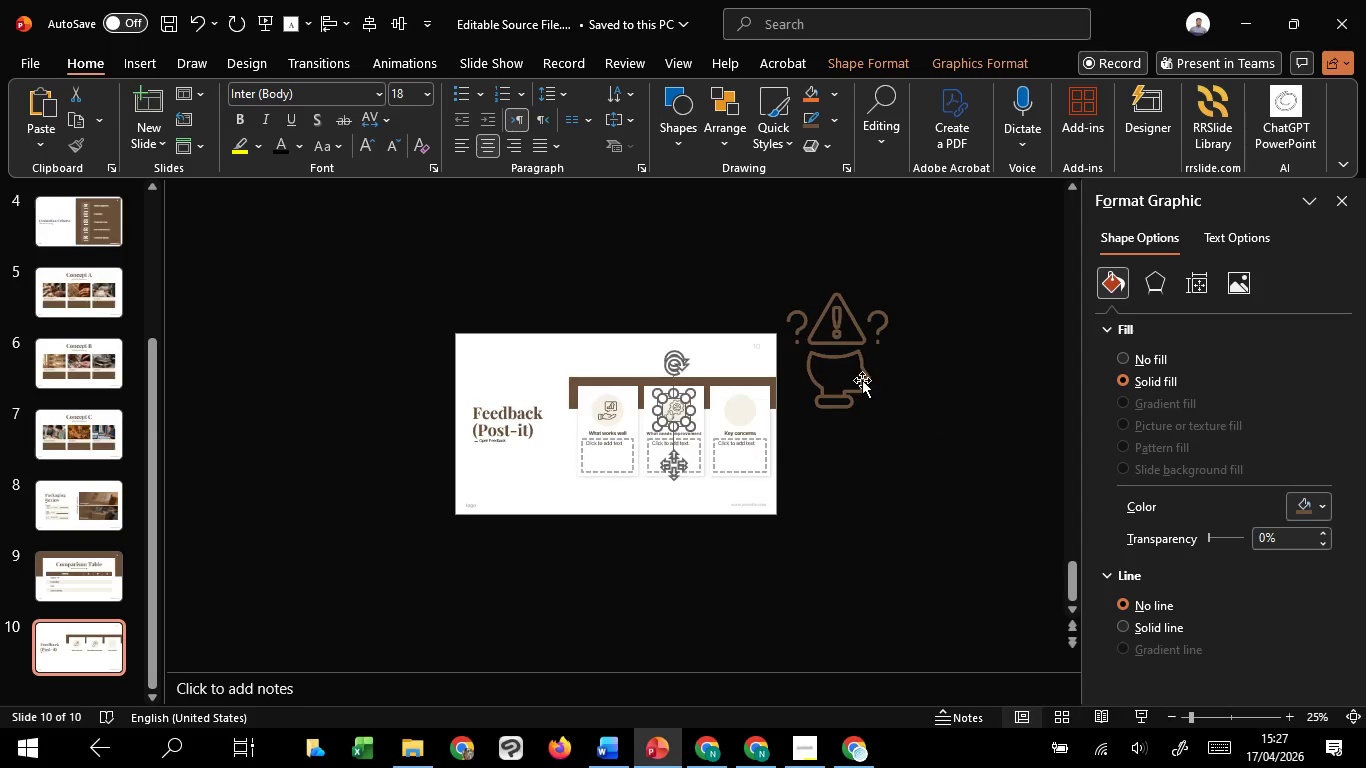 
left_click([859, 379])
 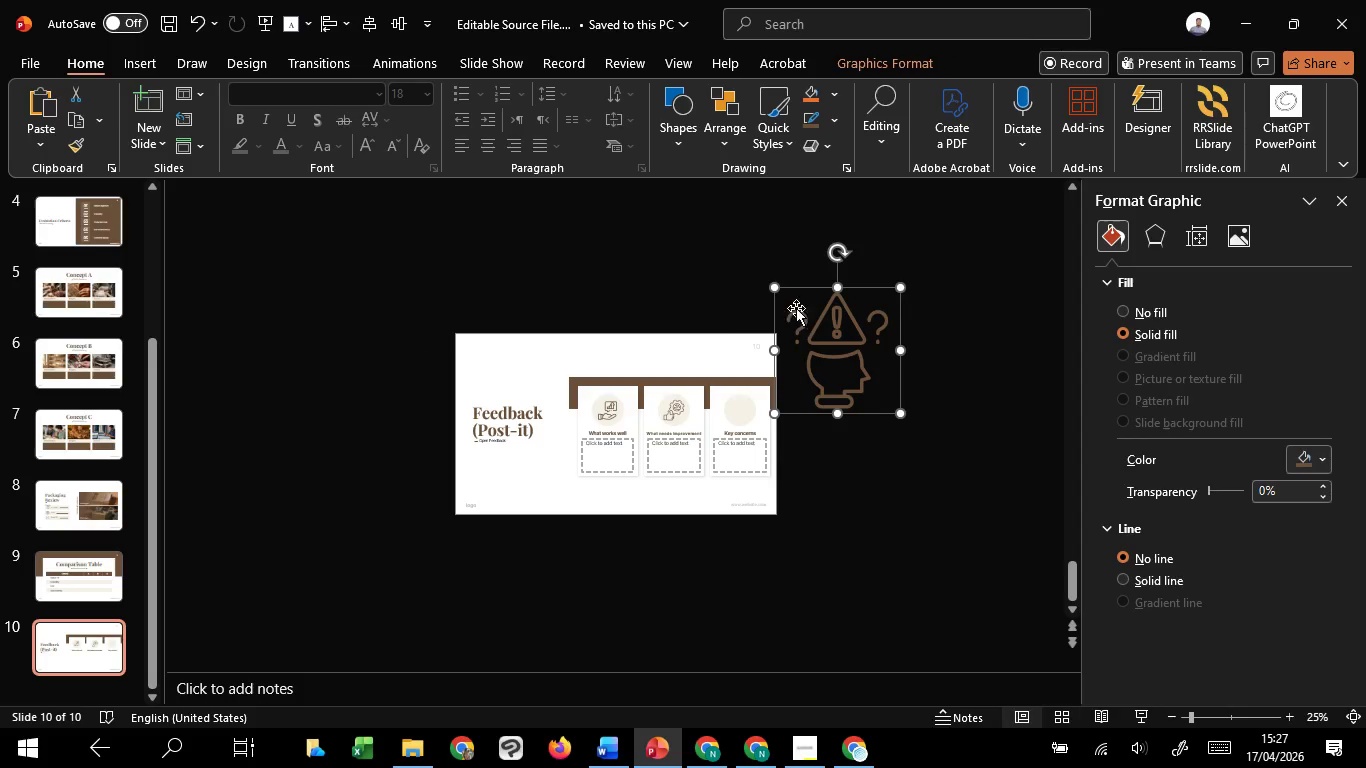 
hold_key(key=ControlLeft, duration=3.36)
hold_key(key=ShiftLeft, duration=1.52)
left_click_drag(start_coordinate=[775, 285], to_coordinate=[835, 341])
 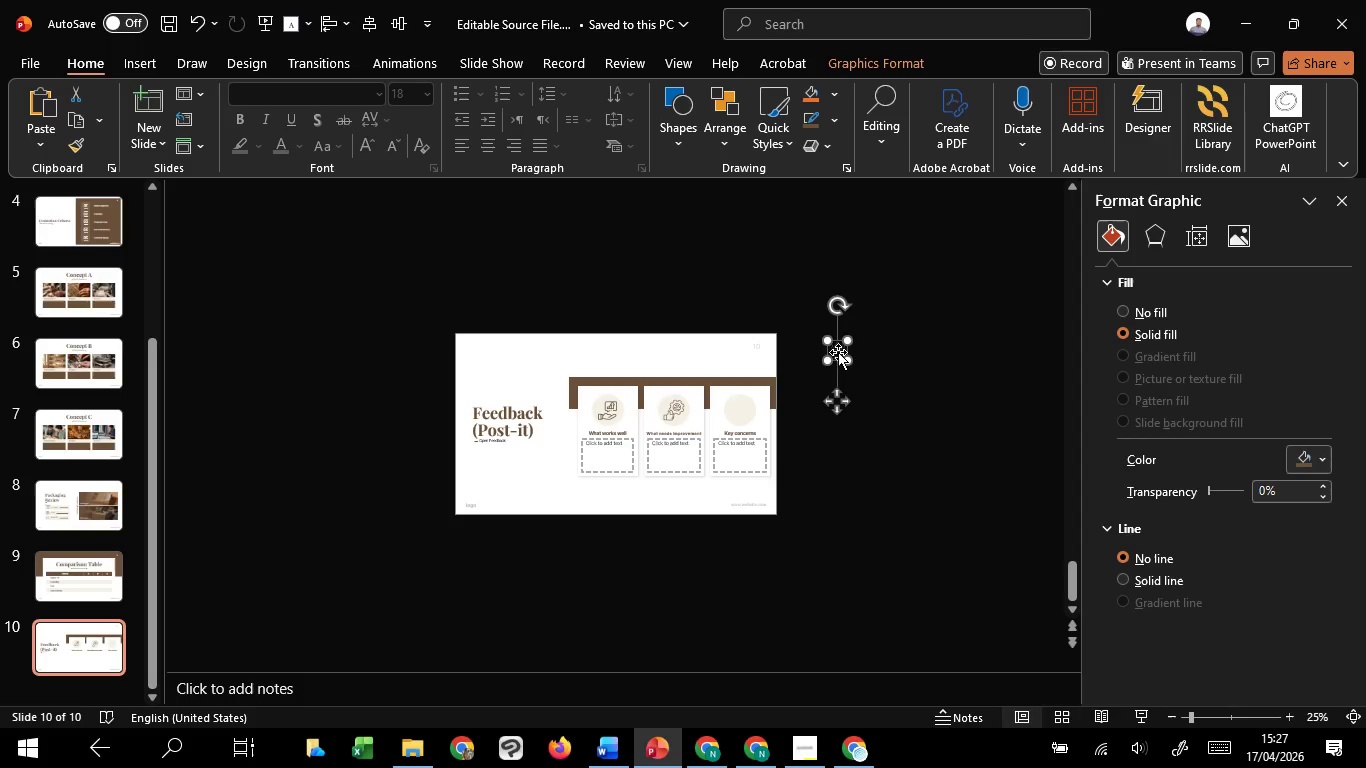 
hold_key(key=ShiftLeft, duration=1.51)
 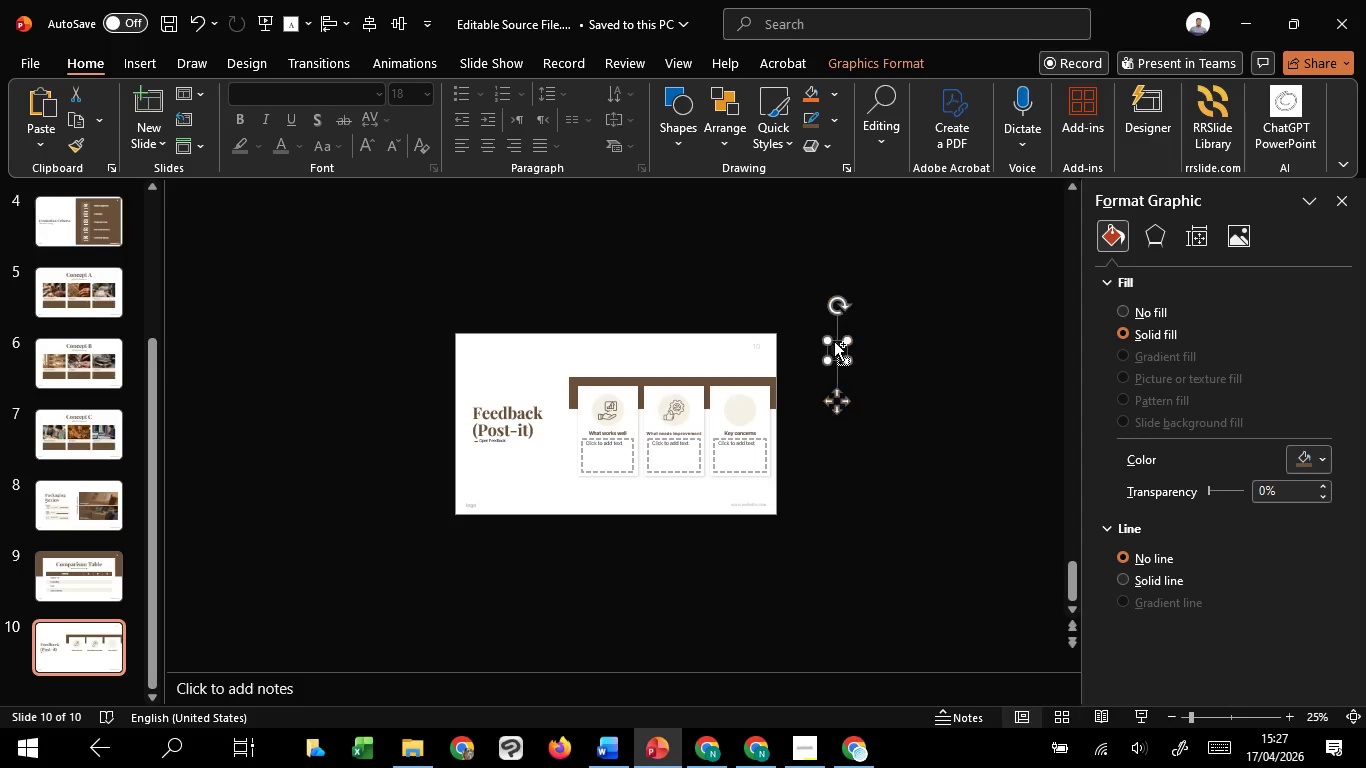 
key(Control+Shift+ShiftLeft)
 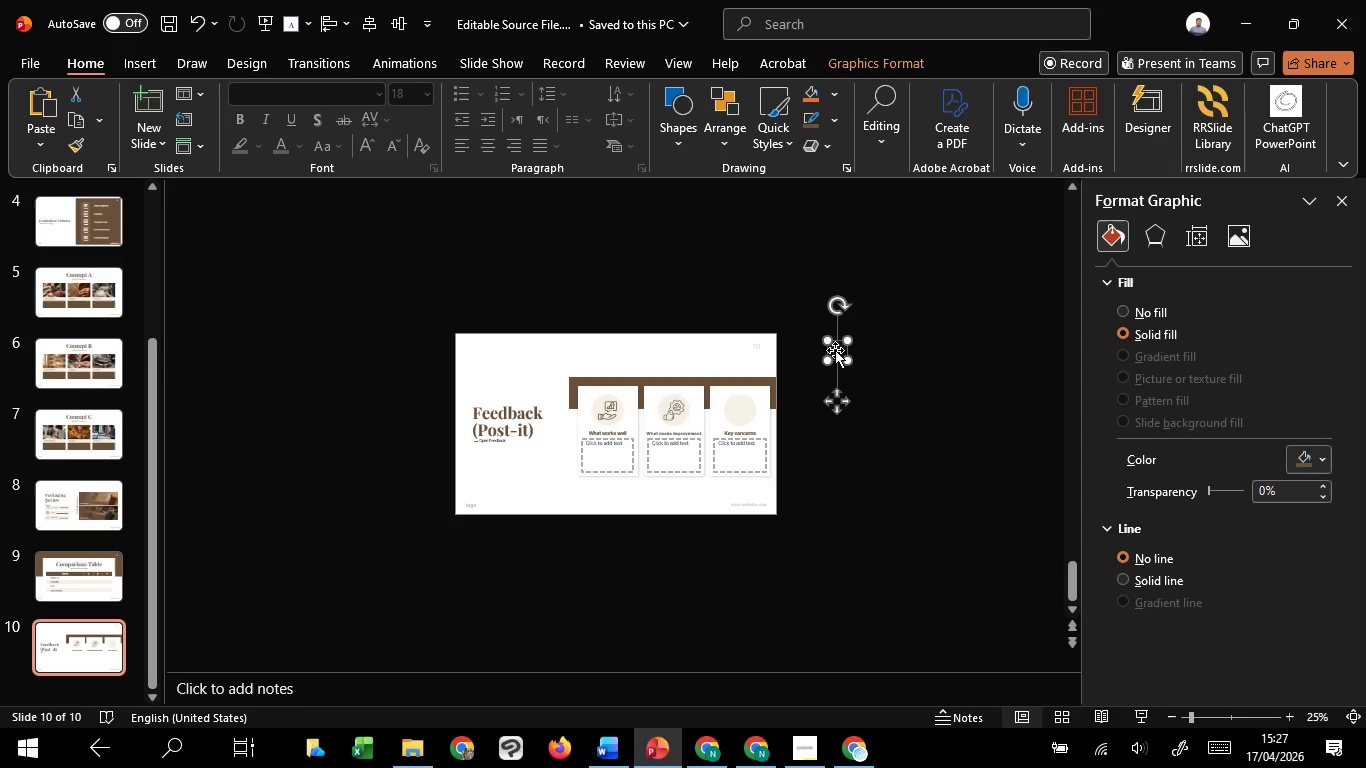 
key(Control+Shift+ShiftLeft)
 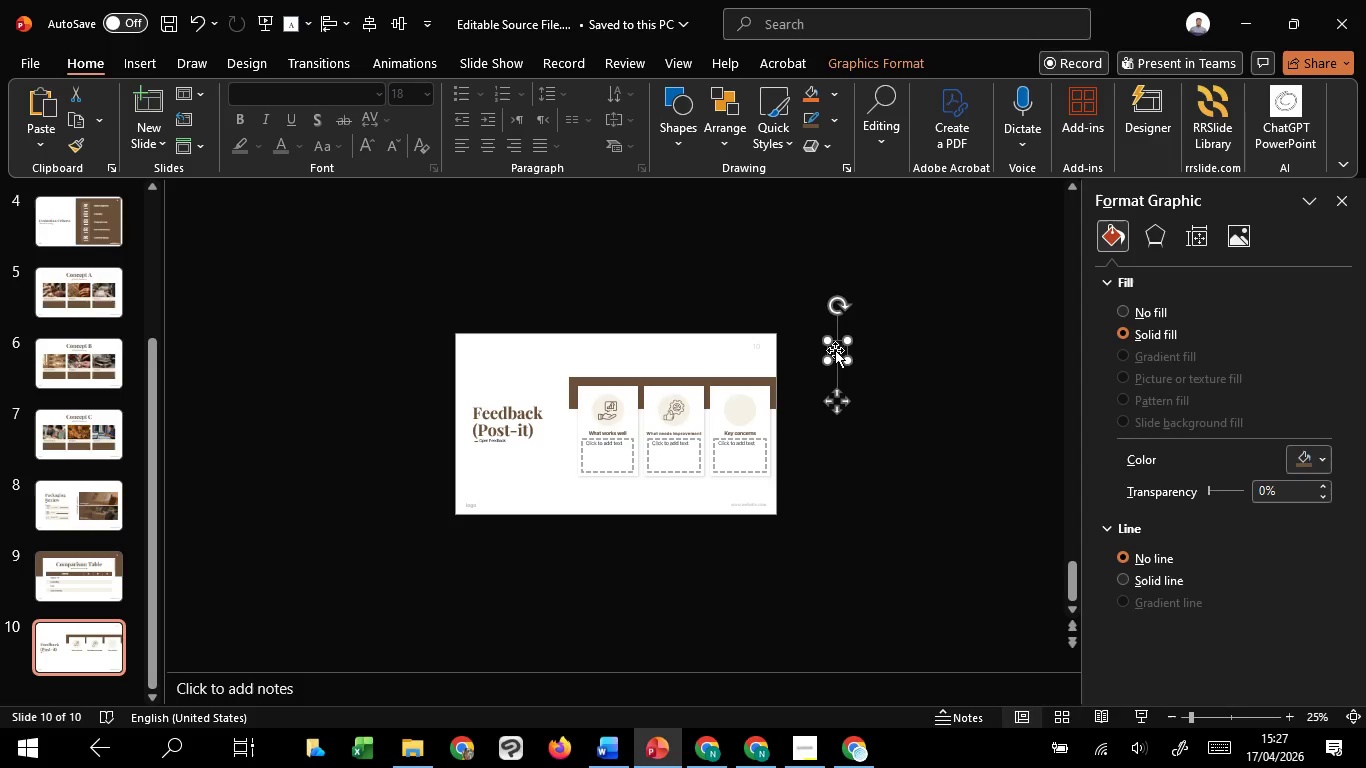 
key(Control+Shift+ShiftLeft)
 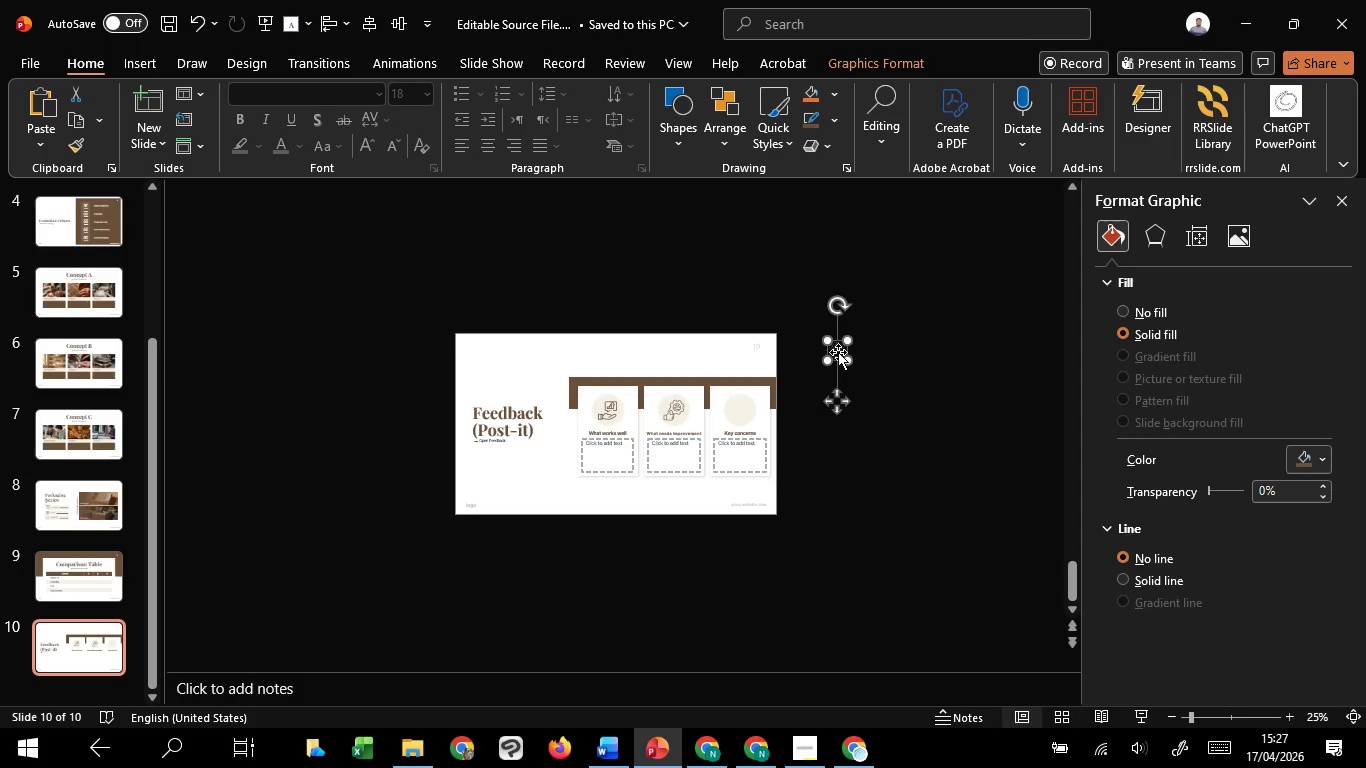 
key(Control+Shift+ShiftLeft)
 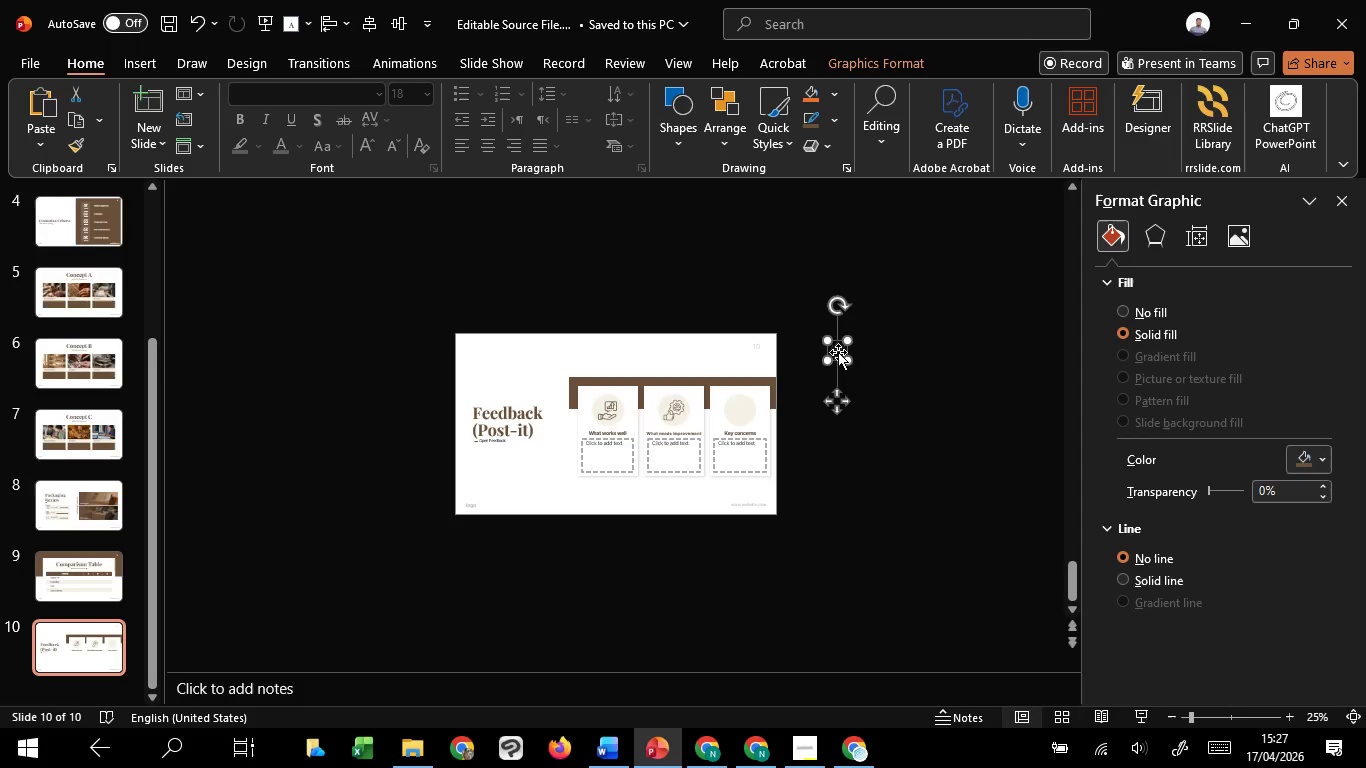 
left_click_drag(start_coordinate=[838, 352], to_coordinate=[741, 415])
 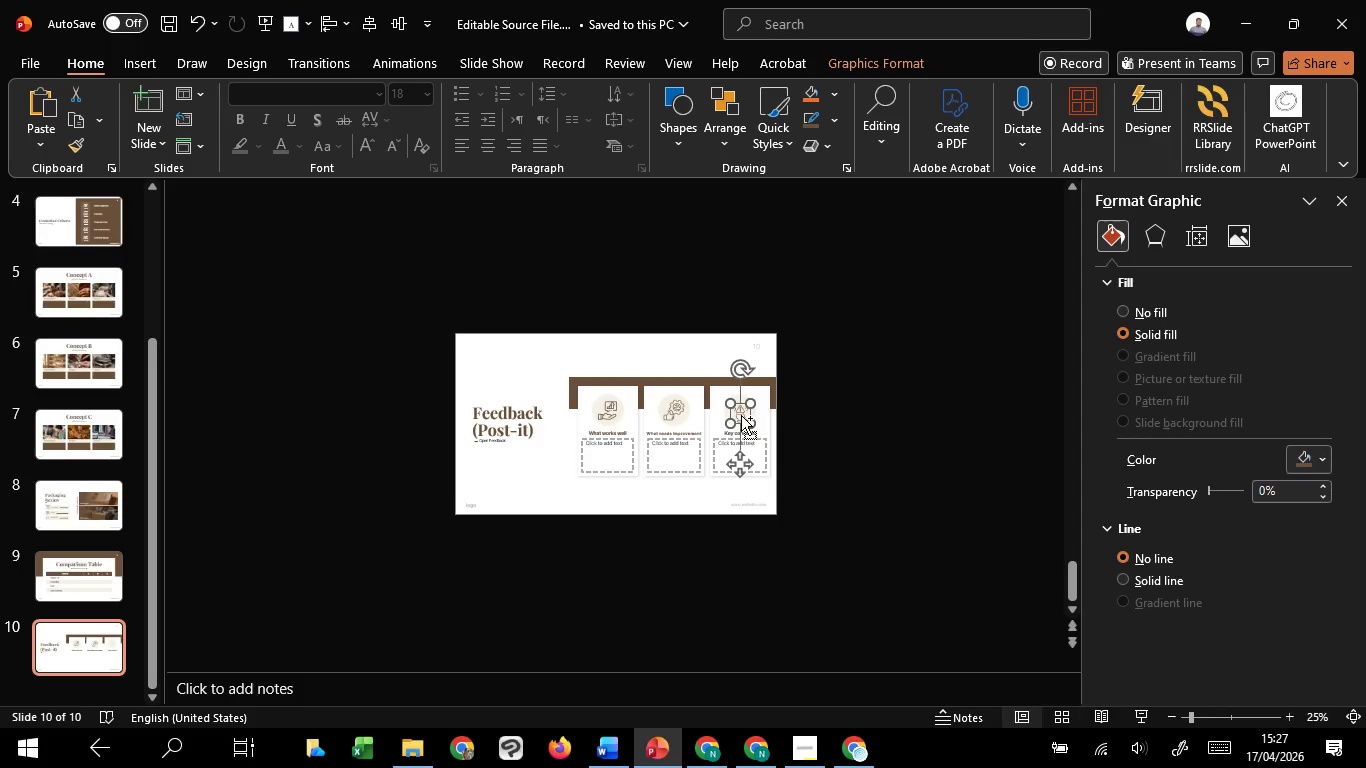 
hold_key(key=ControlLeft, duration=2.86)
 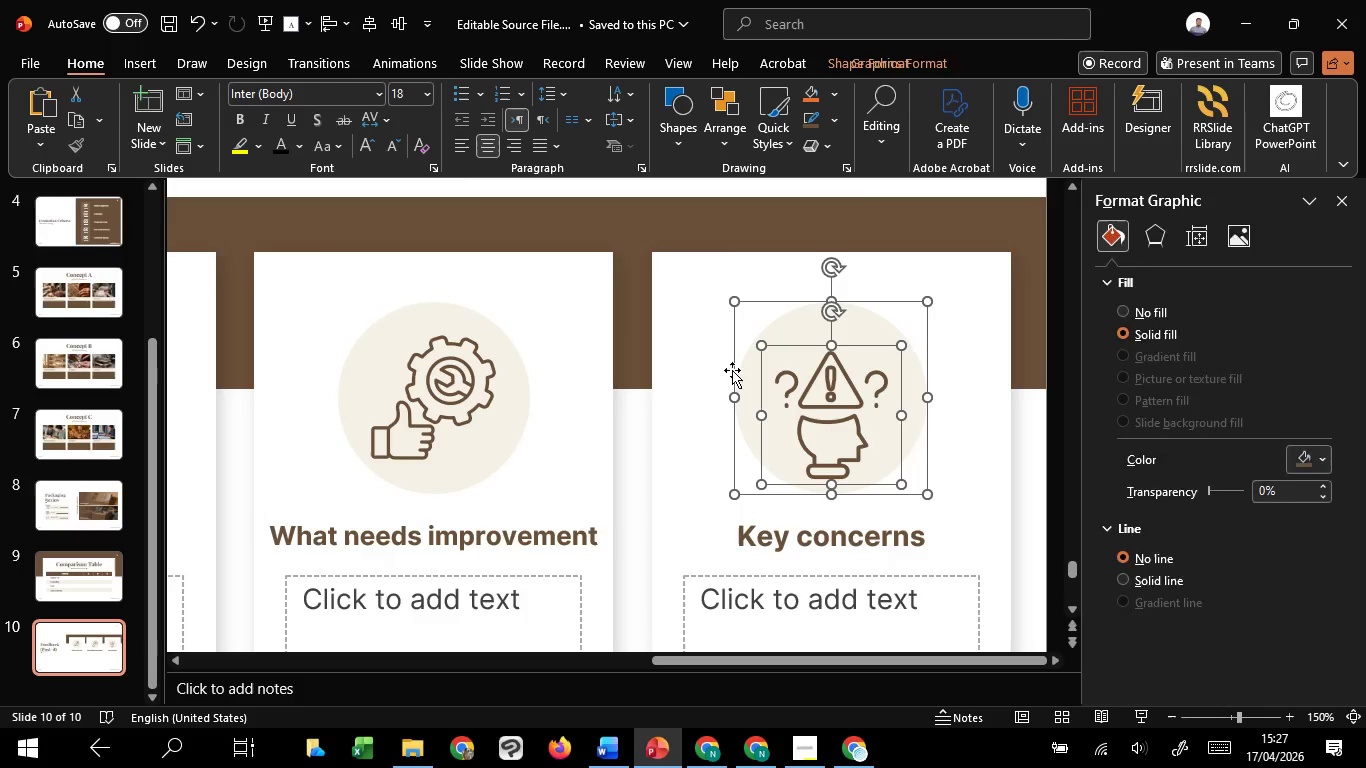 
hold_key(key=ShiftLeft, duration=1.52)
 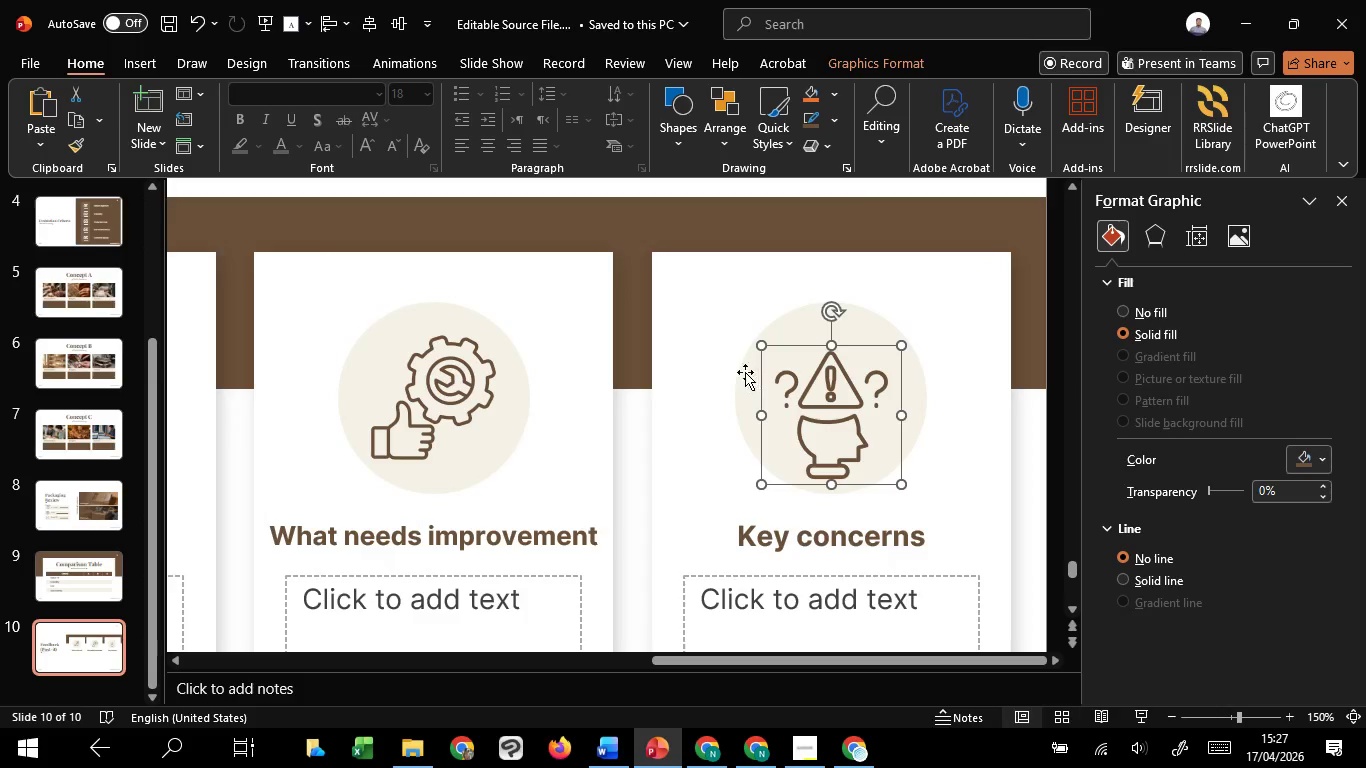 
scroll: coordinate [741, 415], scroll_direction: up, amount: 8.0
 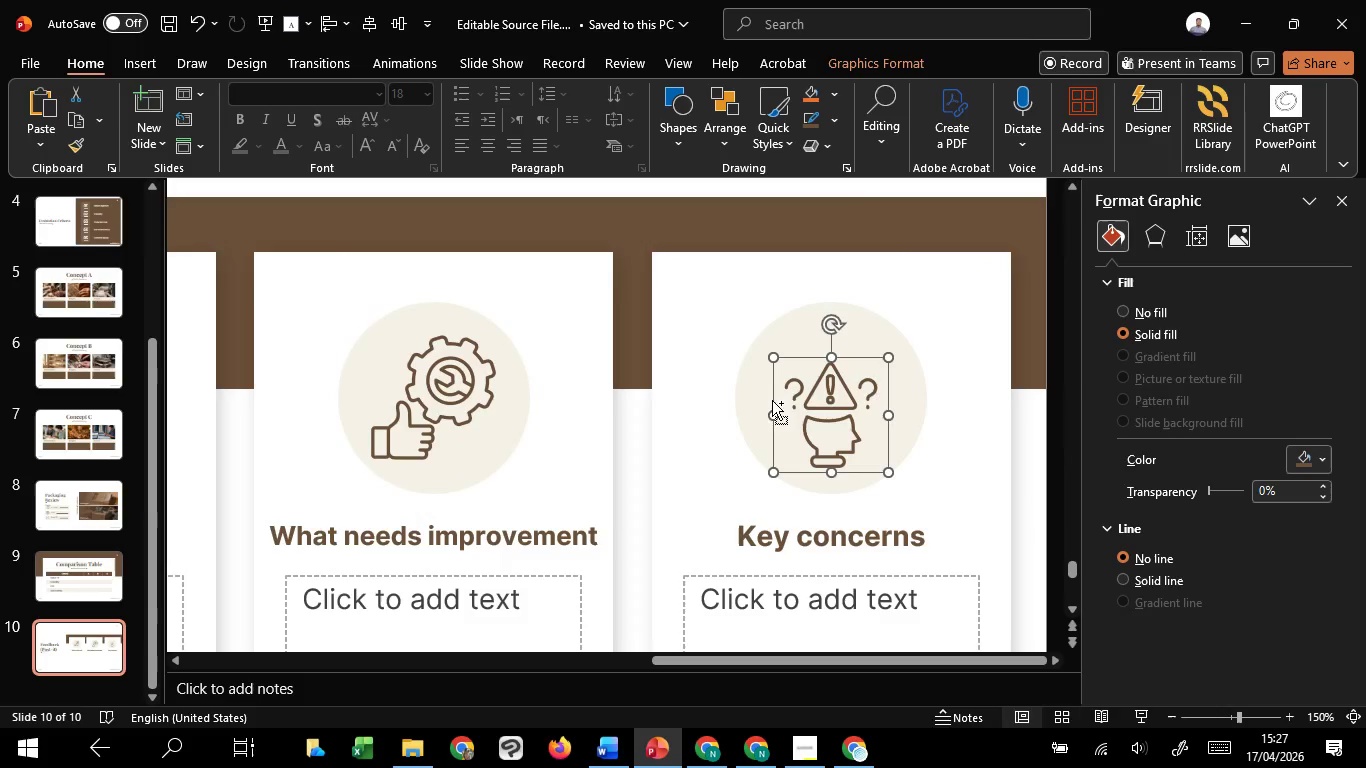 
left_click_drag(start_coordinate=[768, 353], to_coordinate=[760, 353])
 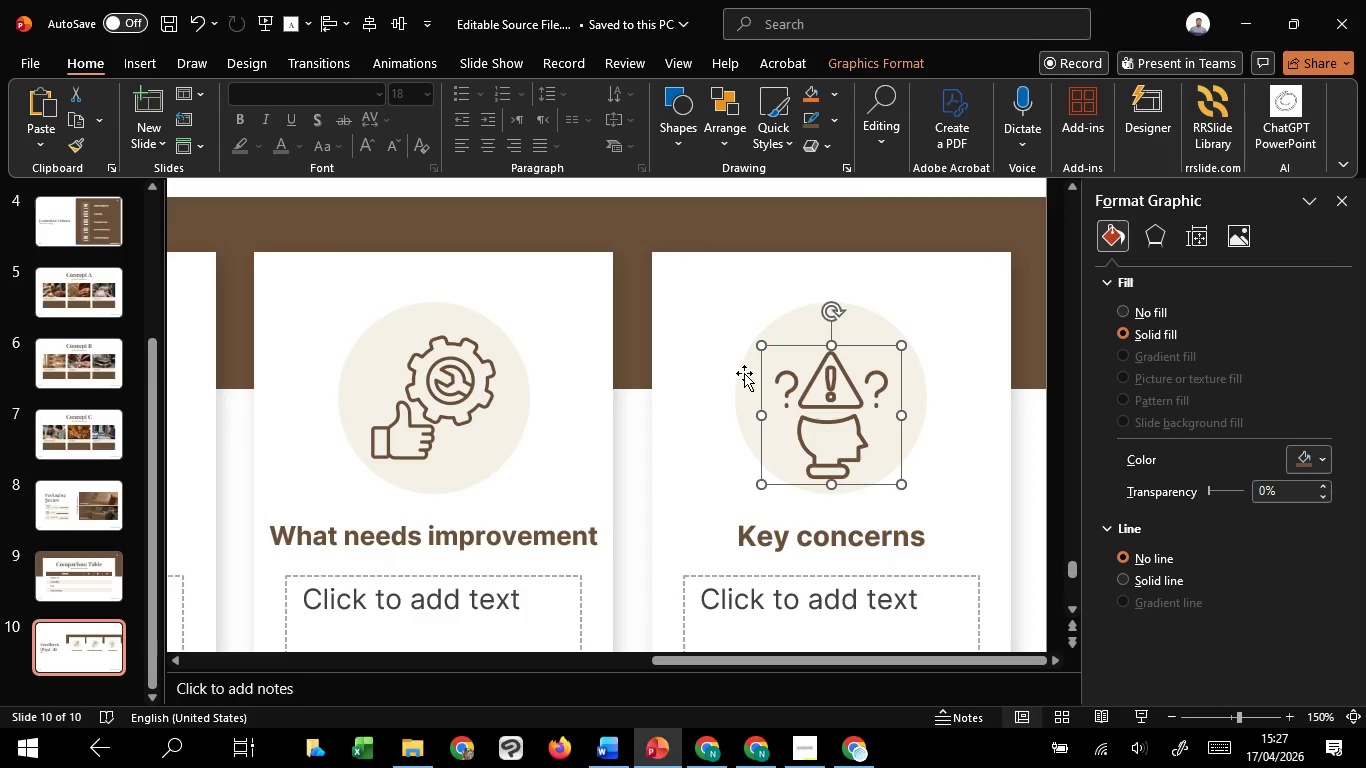 
hold_key(key=ShiftLeft, duration=1.5)
left_click([744, 373])
 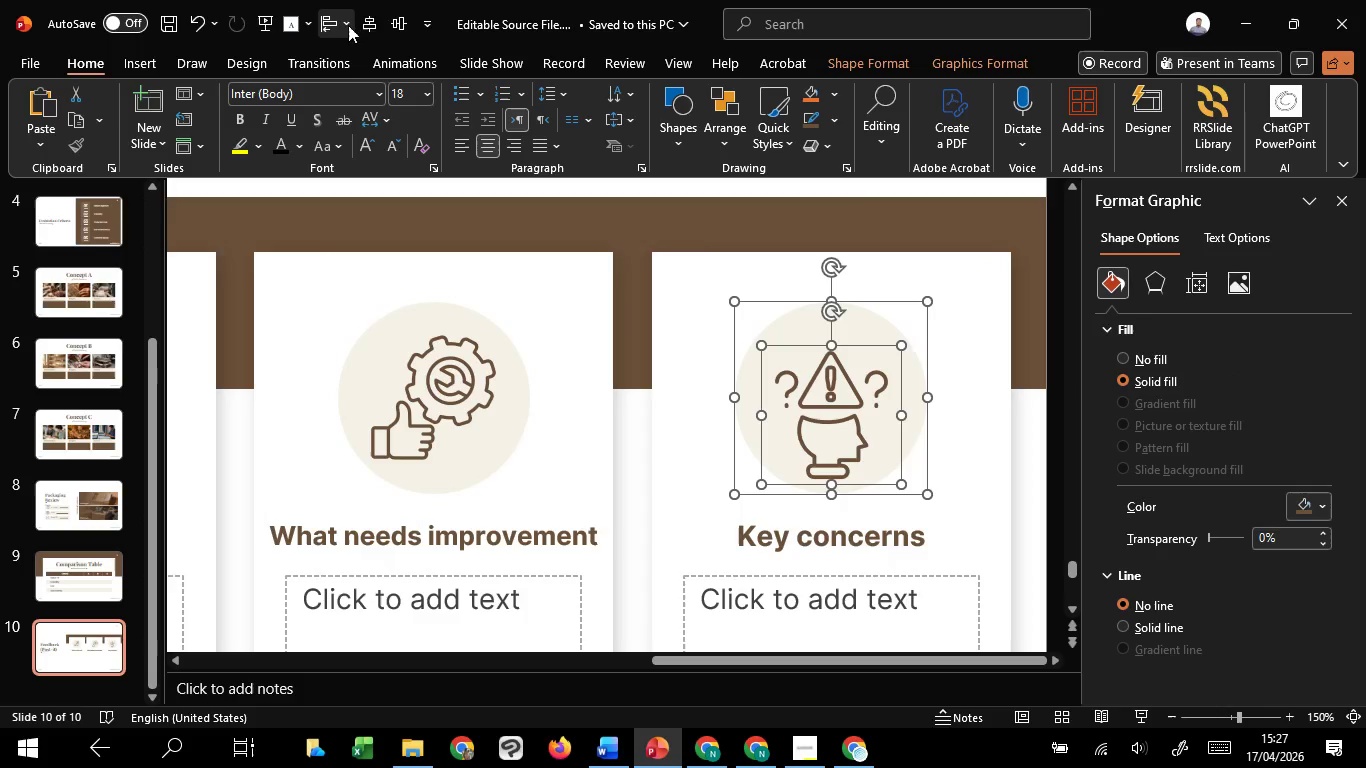 
key(Shift+ShiftLeft)
 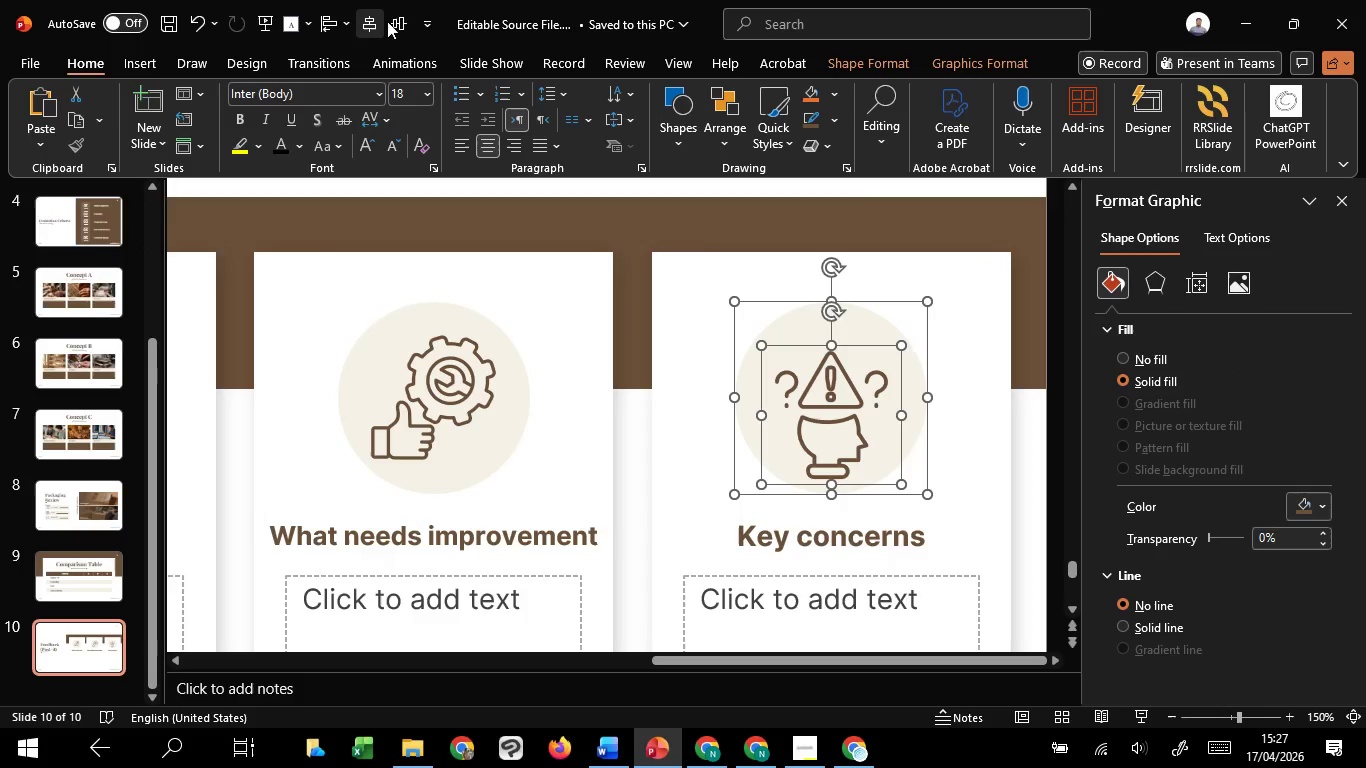 
hold_key(key=ShiftLeft, duration=5.22)
left_click([411, 20])
 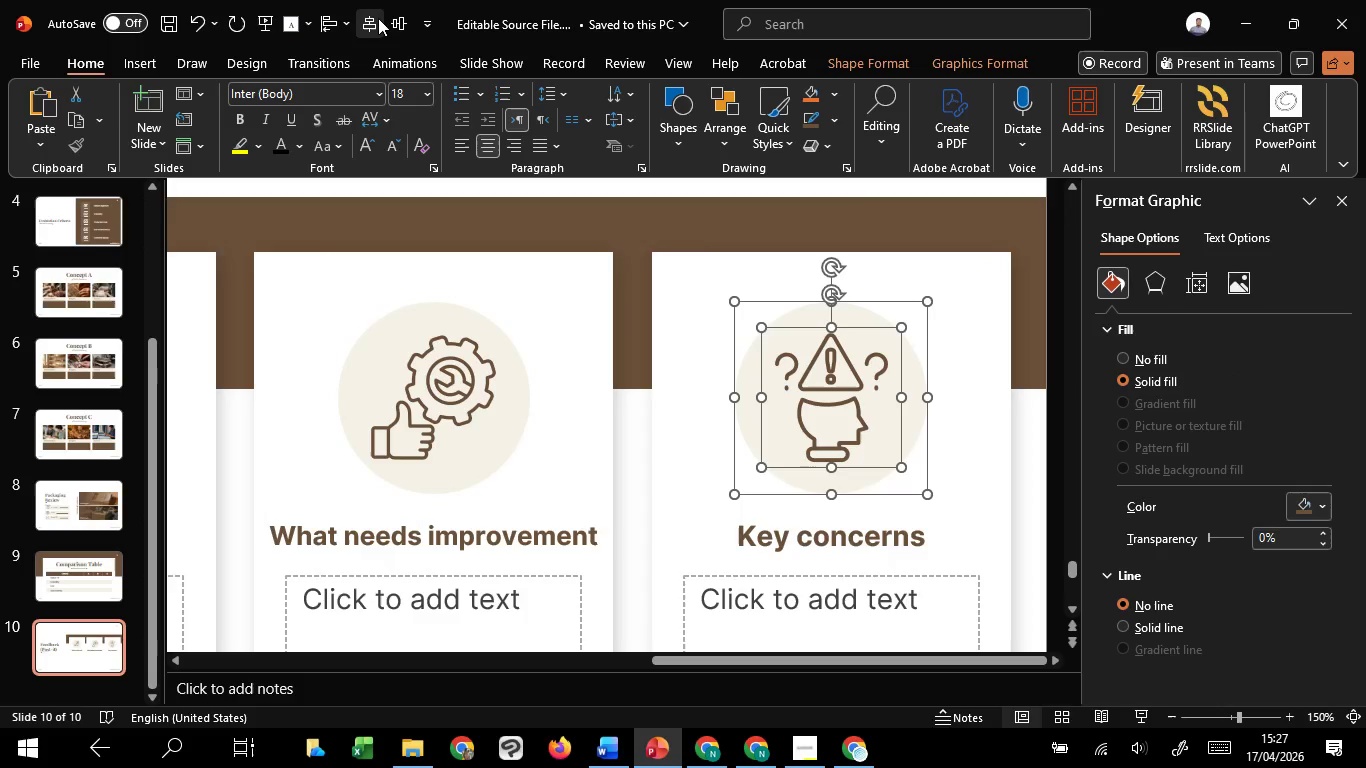 
left_click([378, 18])
 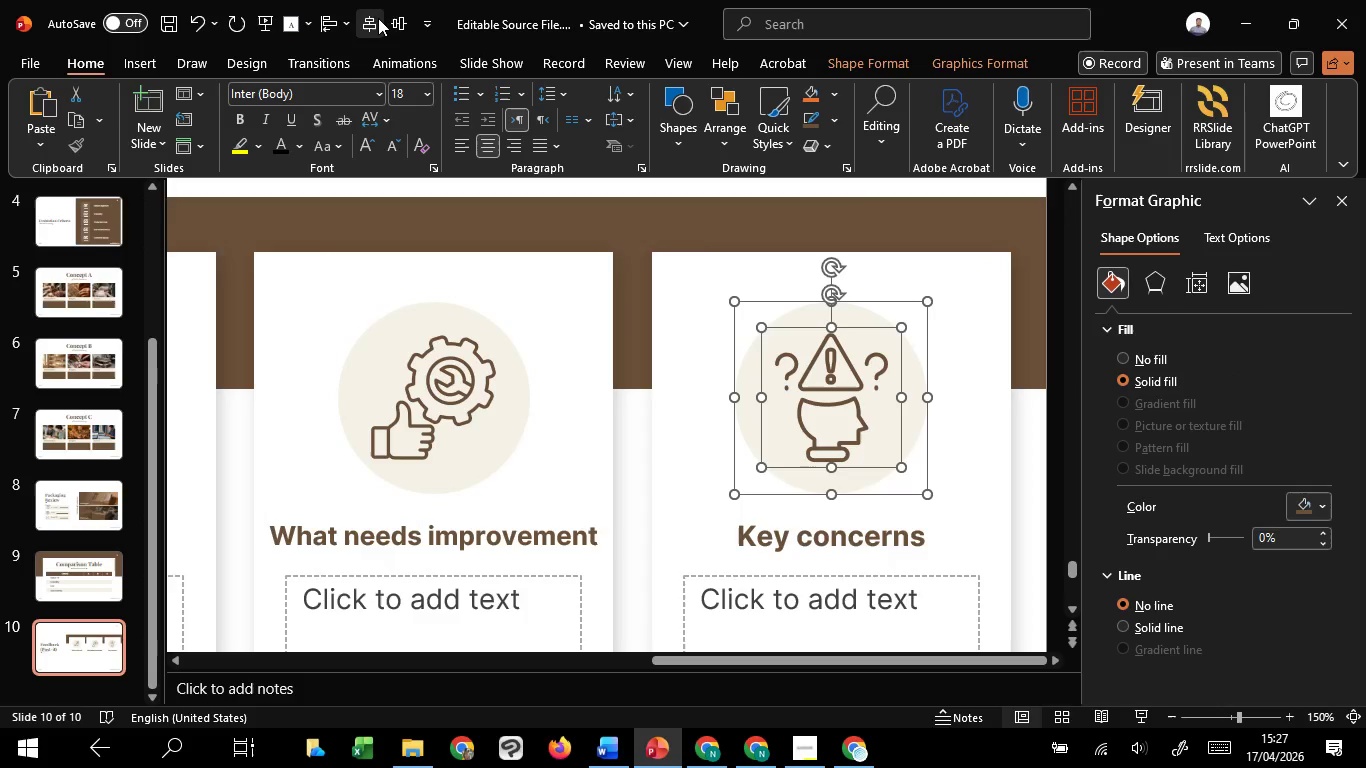 
hold_key(key=ControlLeft, duration=1.05)
scroll: coordinate [720, 291], scroll_direction: down, amount: 6.0
 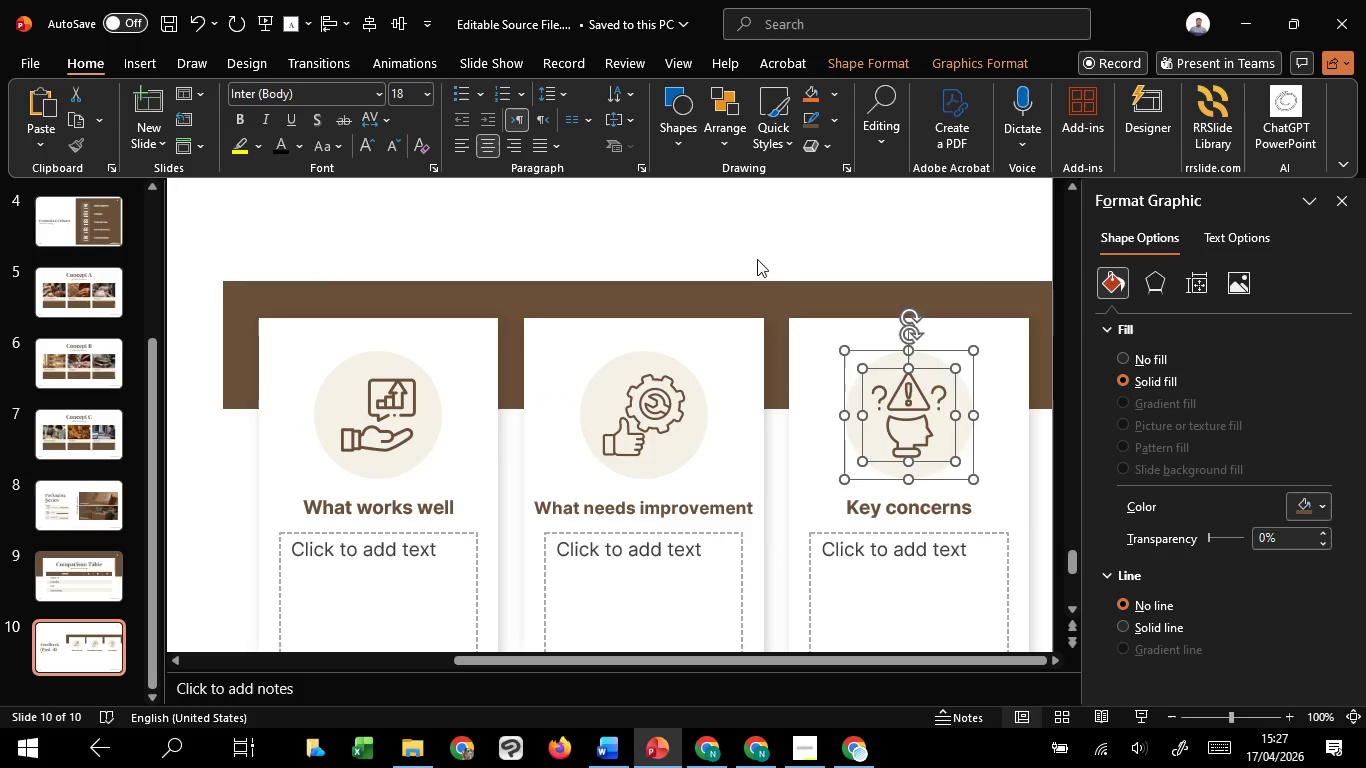 
left_click([746, 256])
 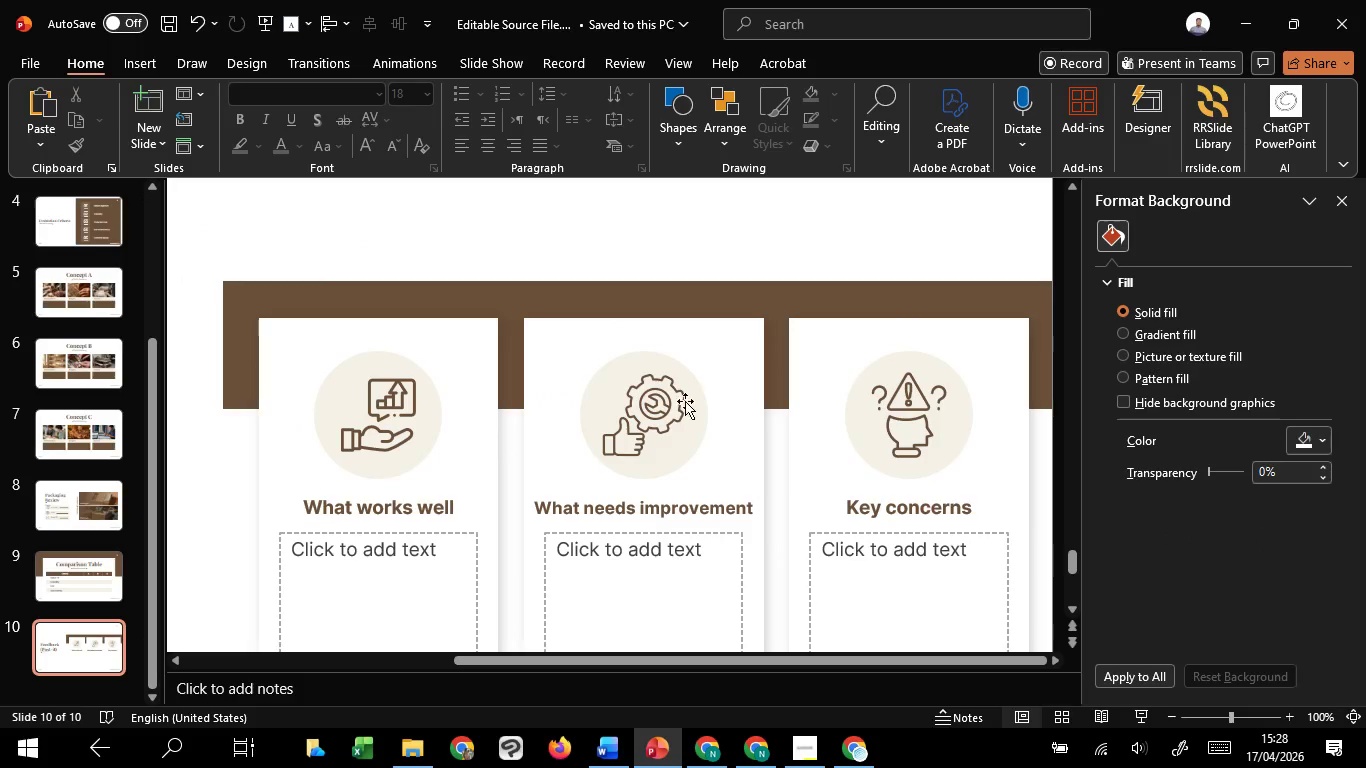 
left_click([679, 403])
 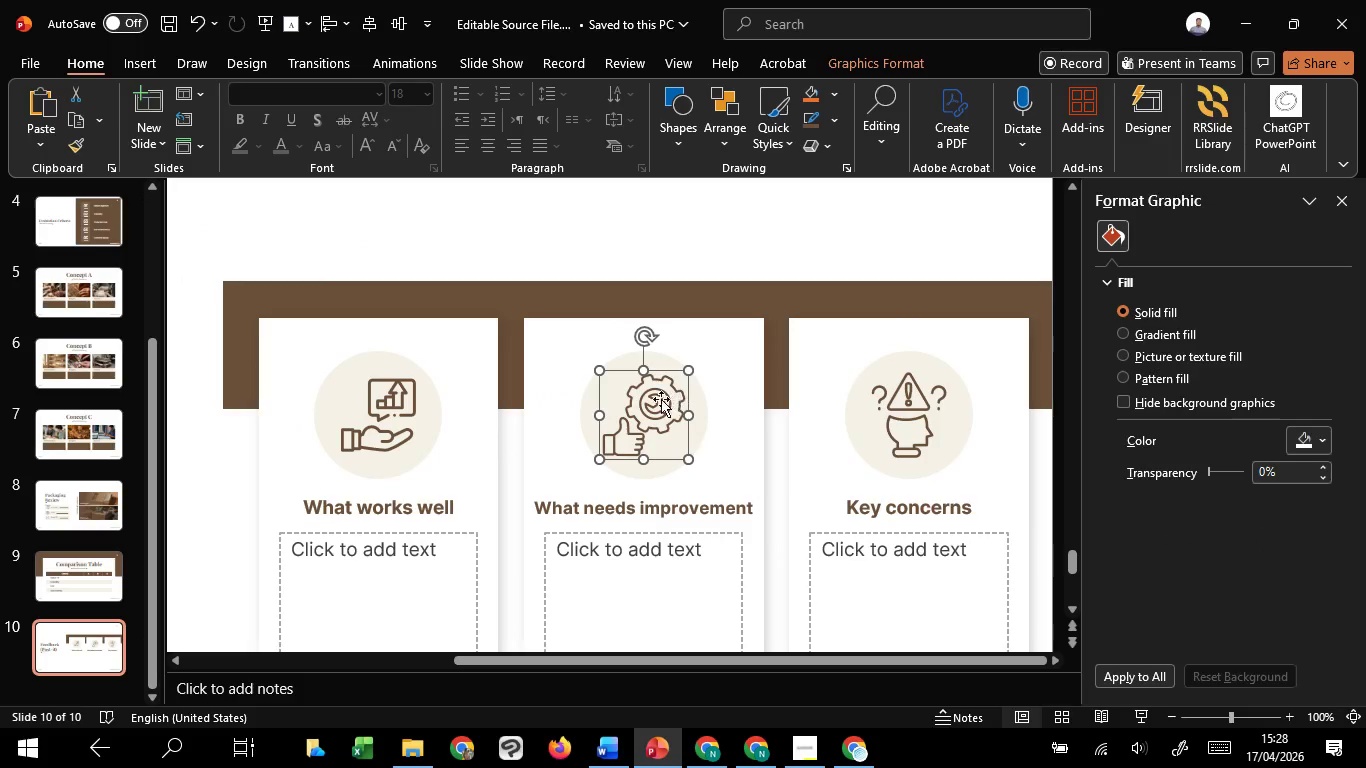 
hold_key(key=ControlLeft, duration=3.38)
hold_key(key=ShiftLeft, duration=1.52)
left_click_drag(start_coordinate=[601, 374], to_coordinate=[608, 378])
 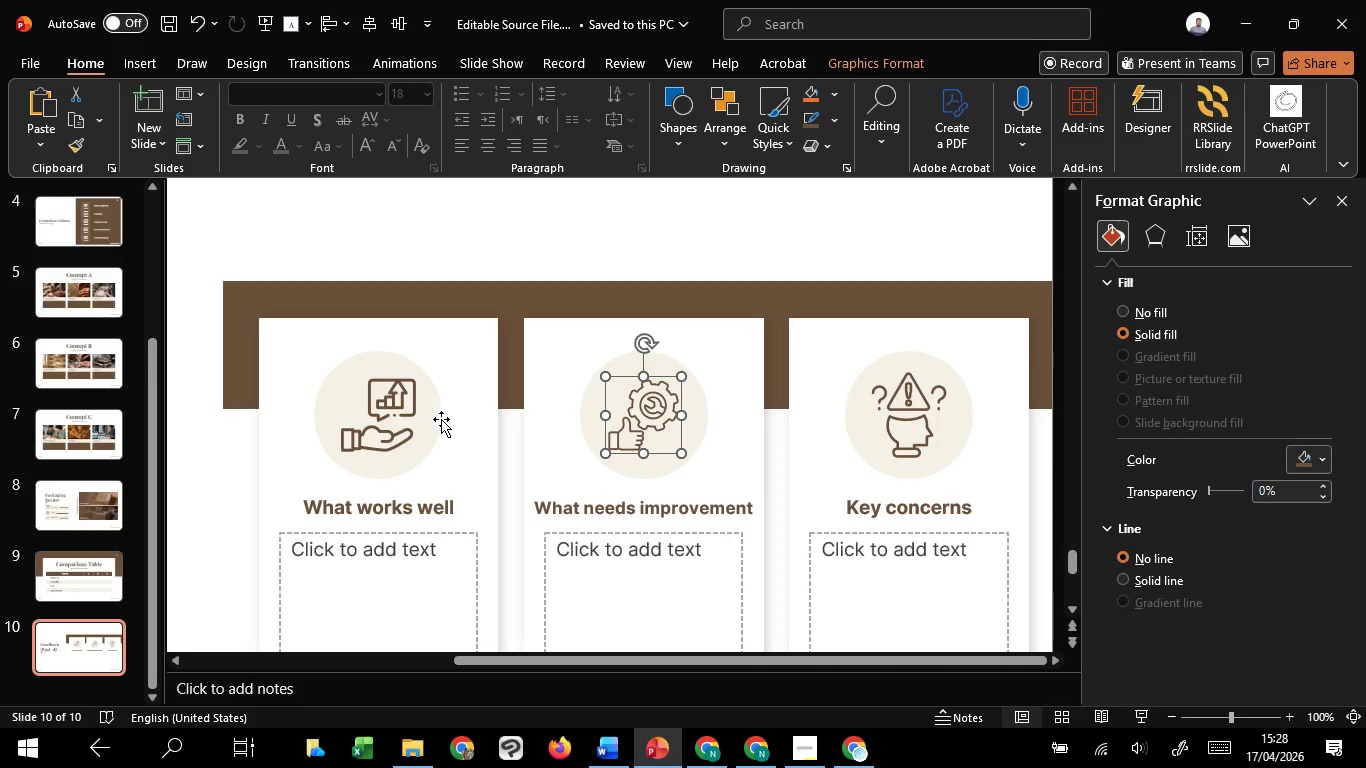 
hold_key(key=ShiftLeft, duration=1.5)
 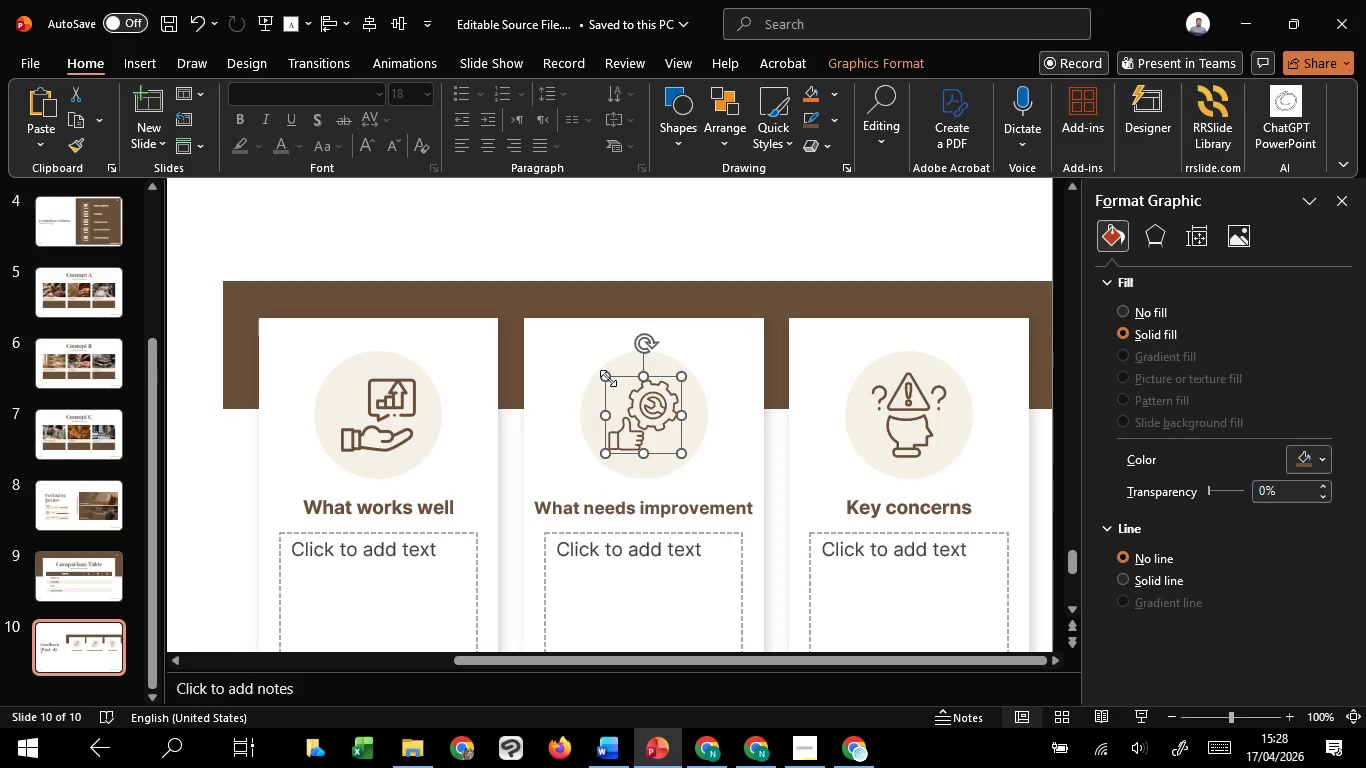 
key(Control+Shift+ShiftLeft)
 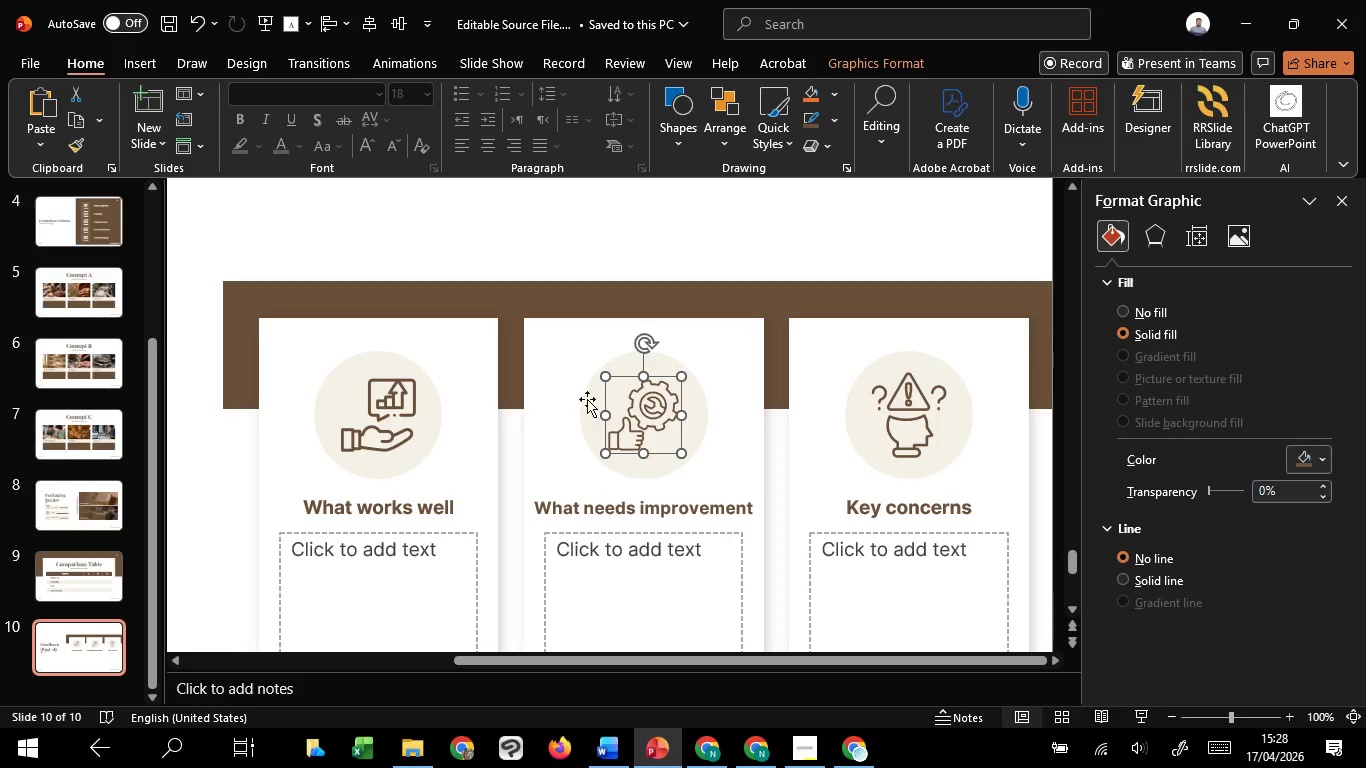 
key(Control+Shift+ShiftLeft)
 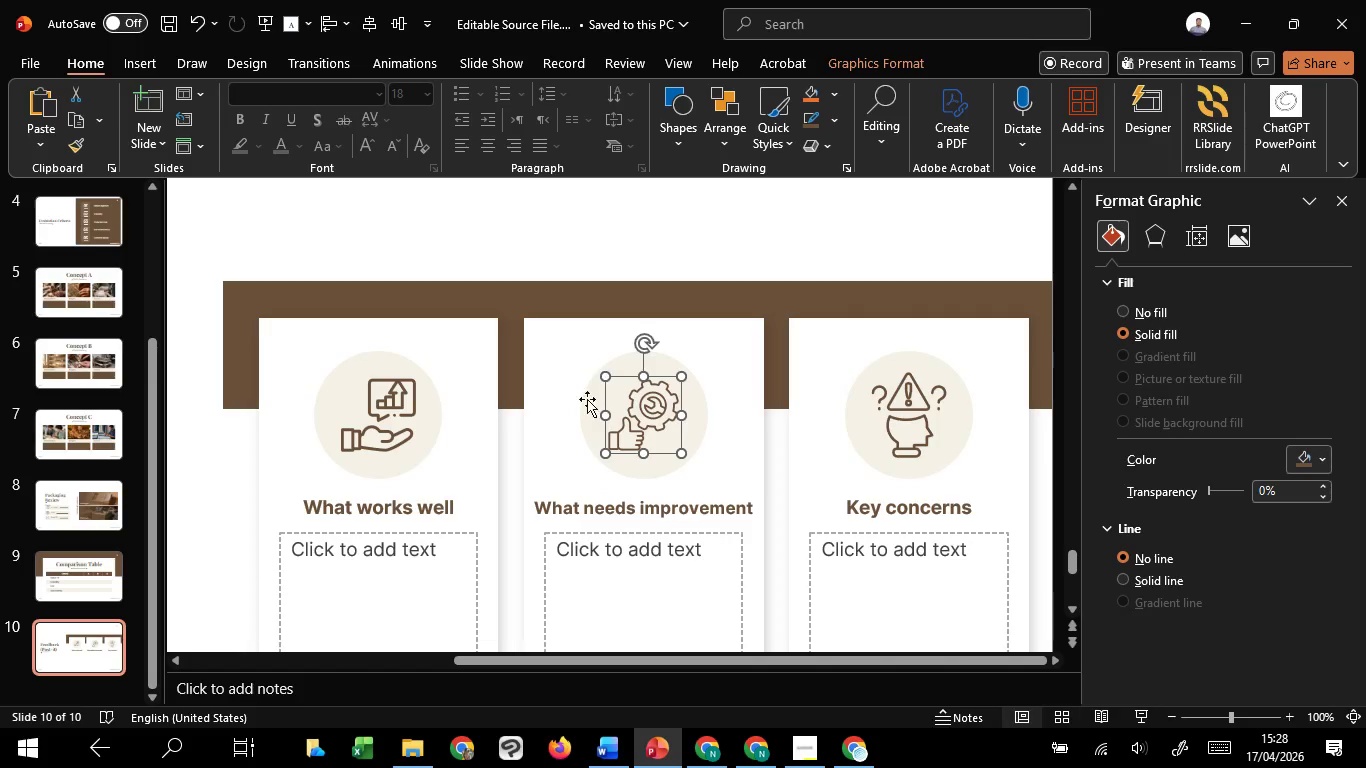 
key(Control+Shift+ShiftLeft)
 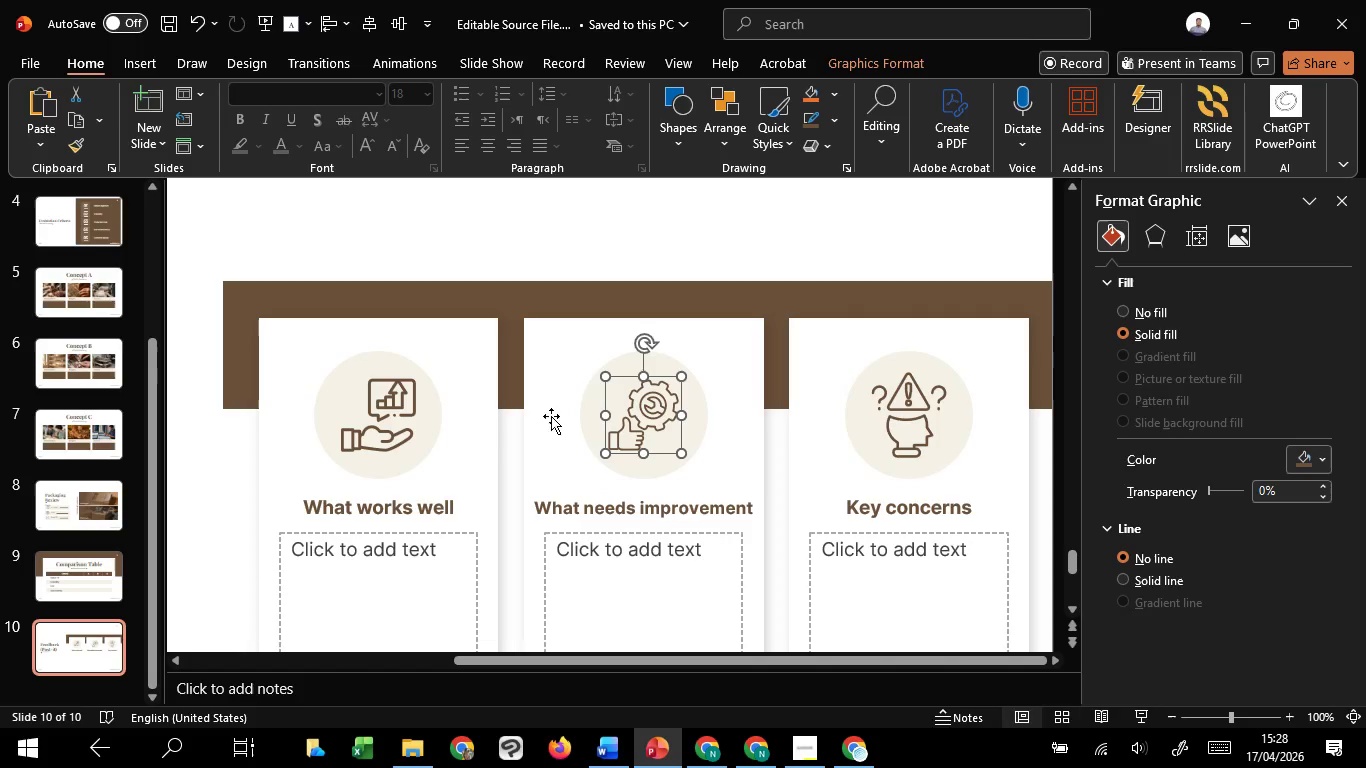 
key(Control+Shift+ShiftLeft)
 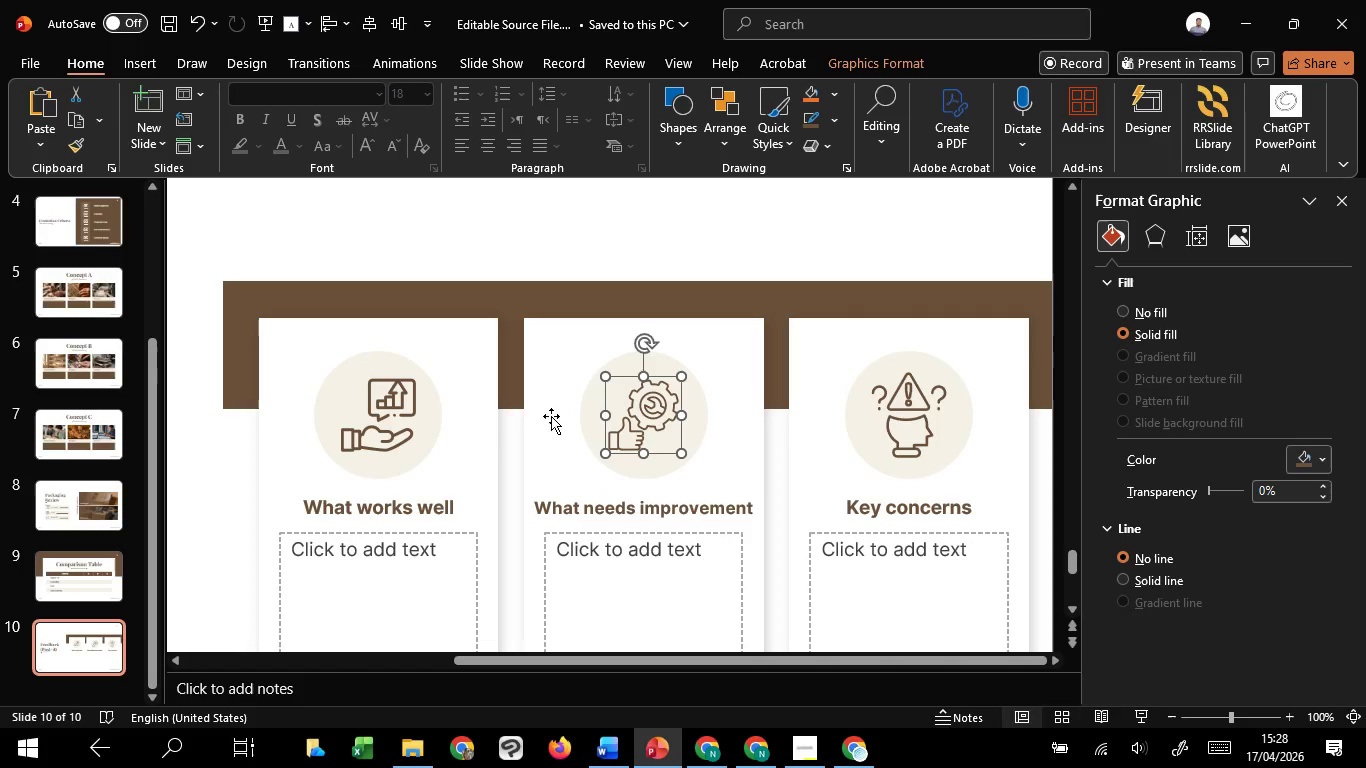 
key(Control+Shift+ShiftLeft)
 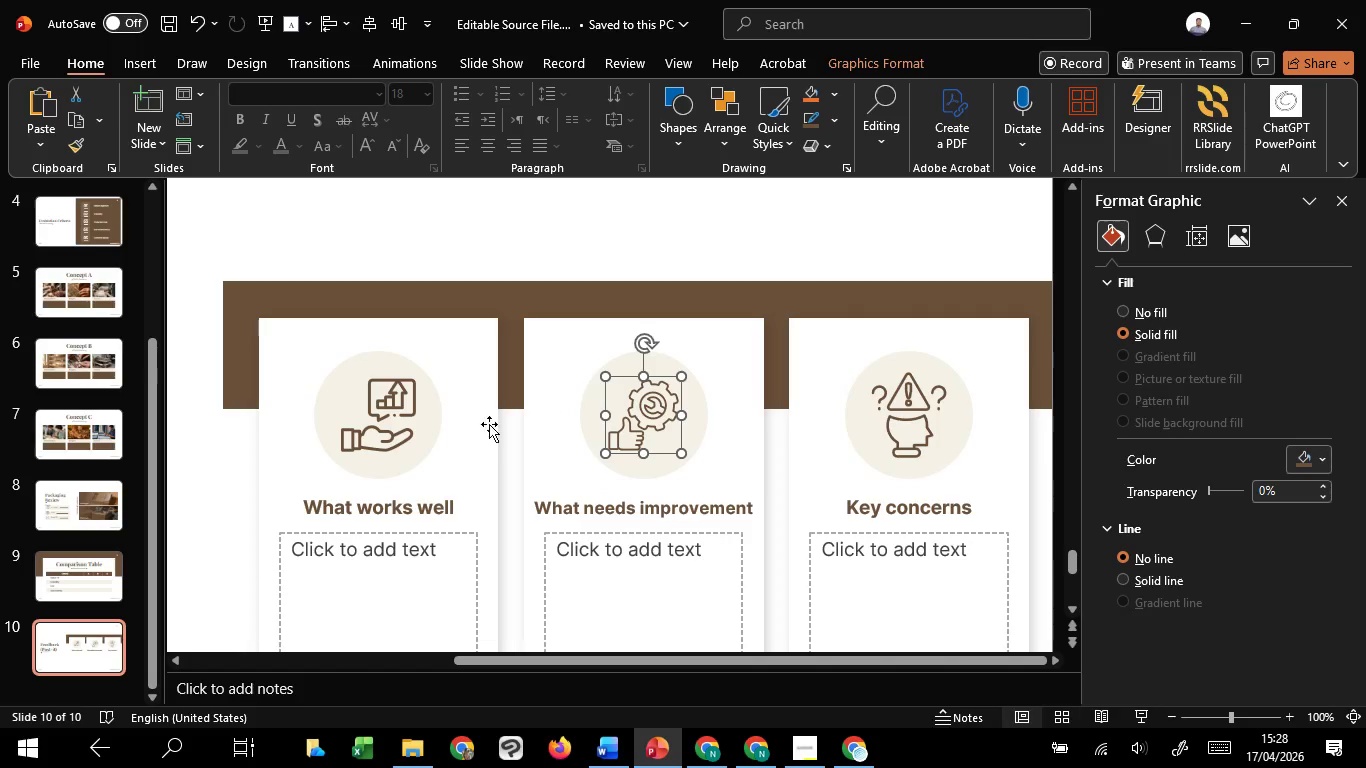 
key(Shift+ShiftLeft)
 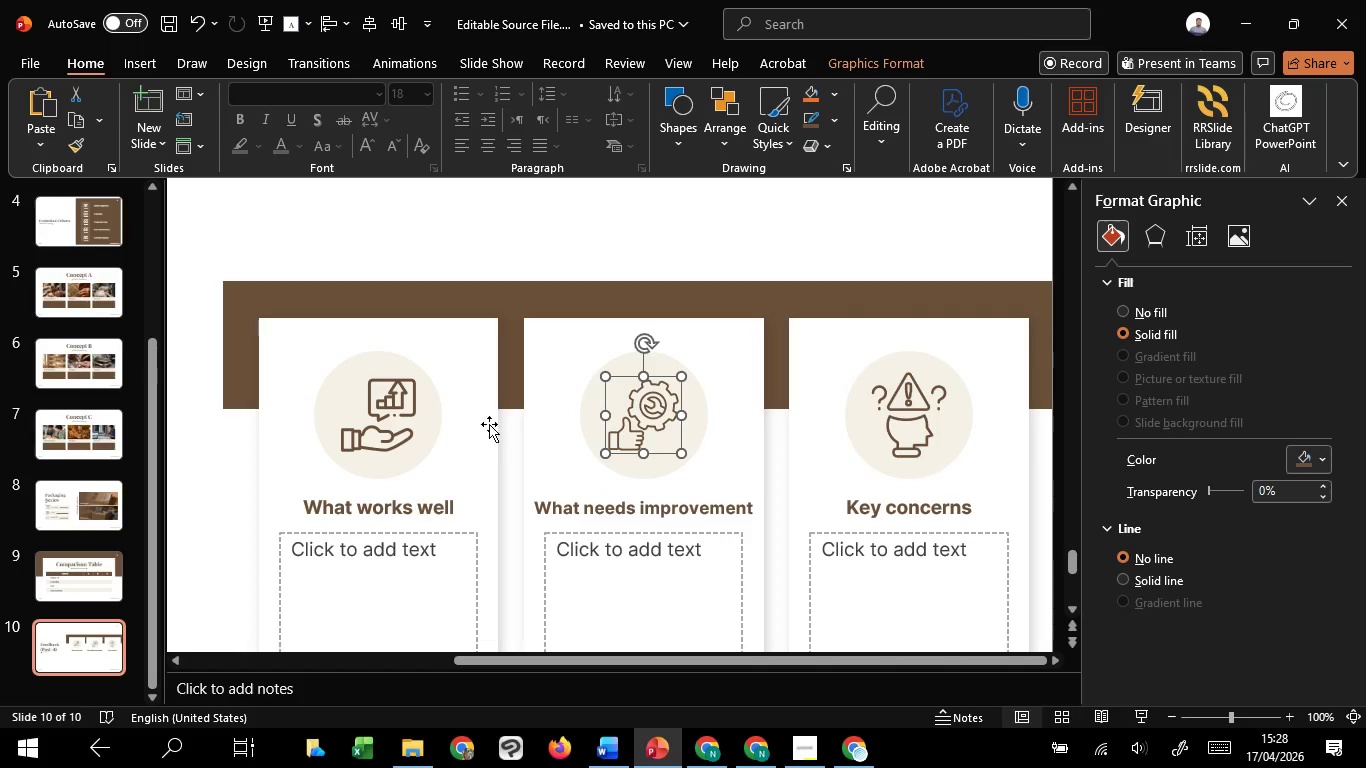 
key(Shift+ShiftLeft)
 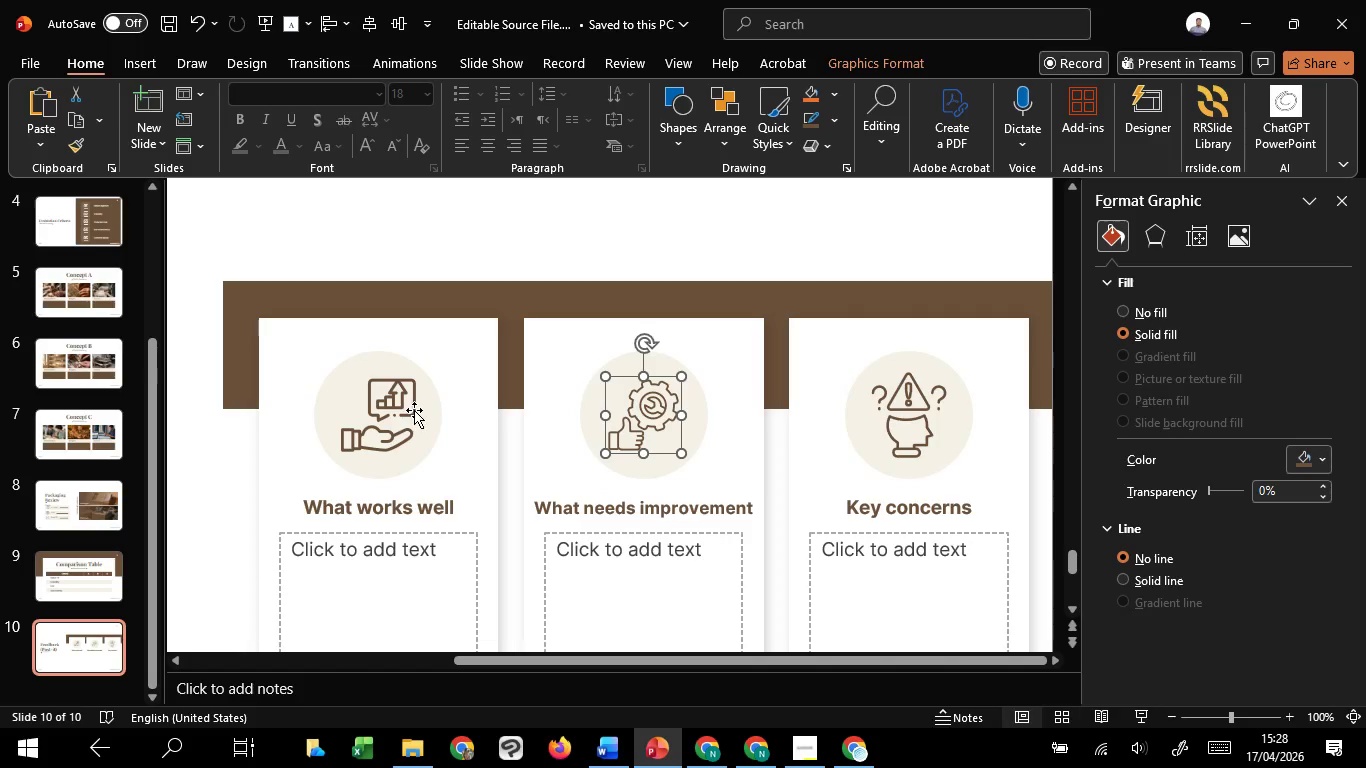 
left_click([413, 410])
 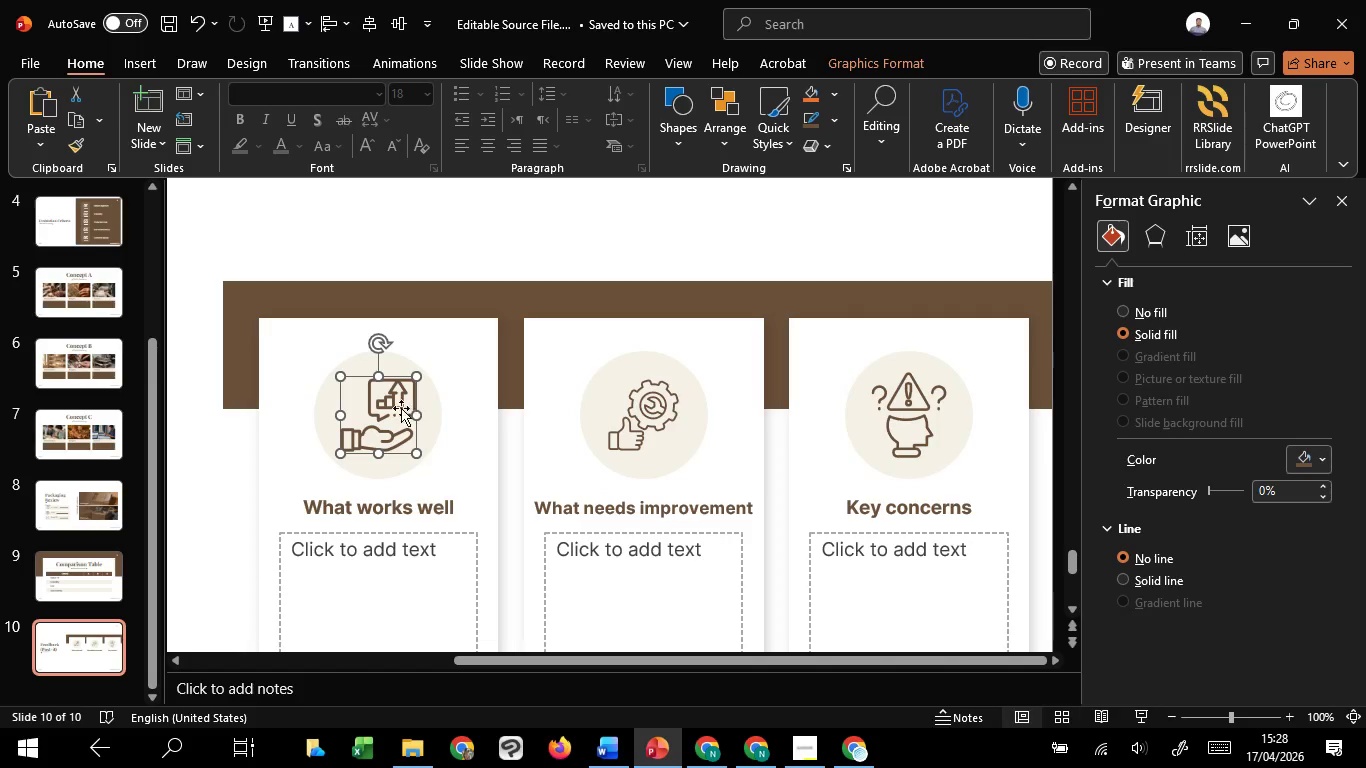 
hold_key(key=ControlLeft, duration=4.42)
hold_key(key=ShiftLeft, duration=1.52)
left_click_drag(start_coordinate=[342, 378], to_coordinate=[356, 383])
 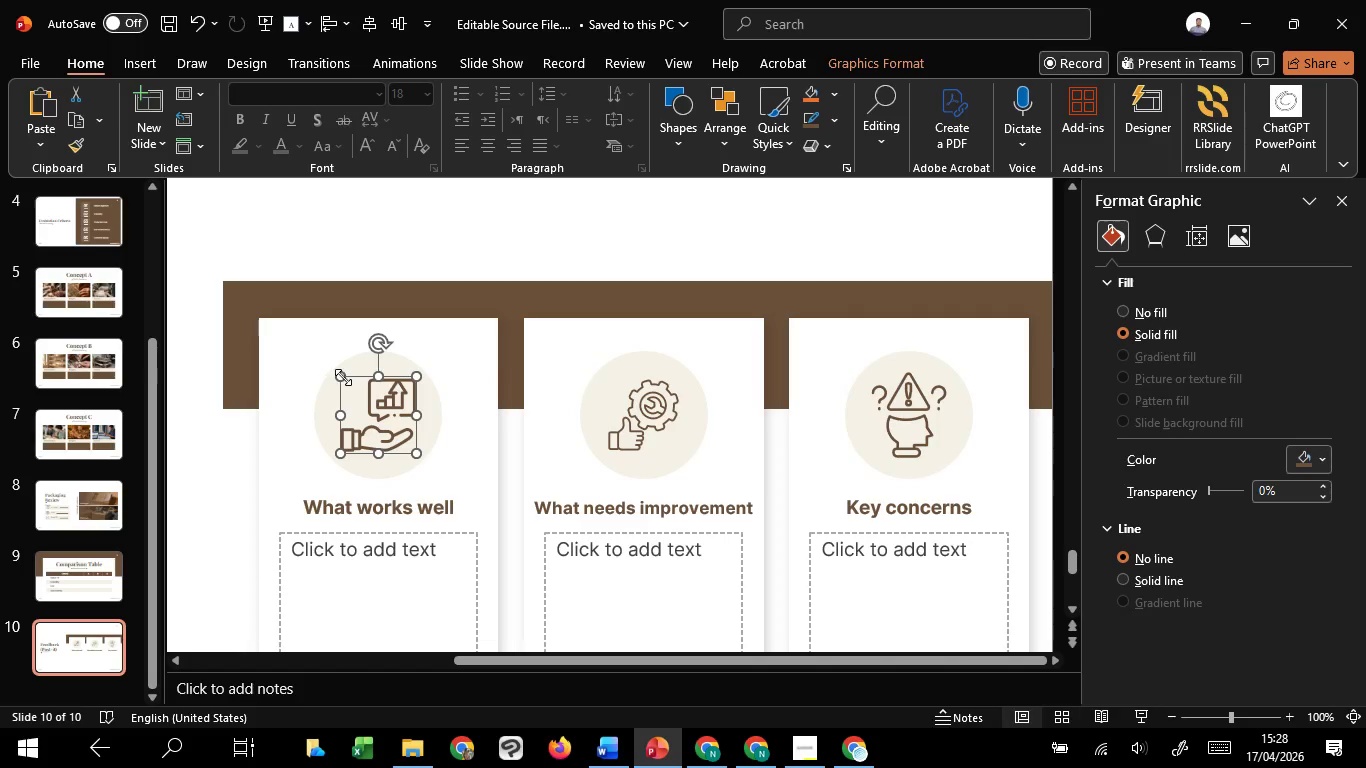 
hold_key(key=ShiftLeft, duration=1.5)
 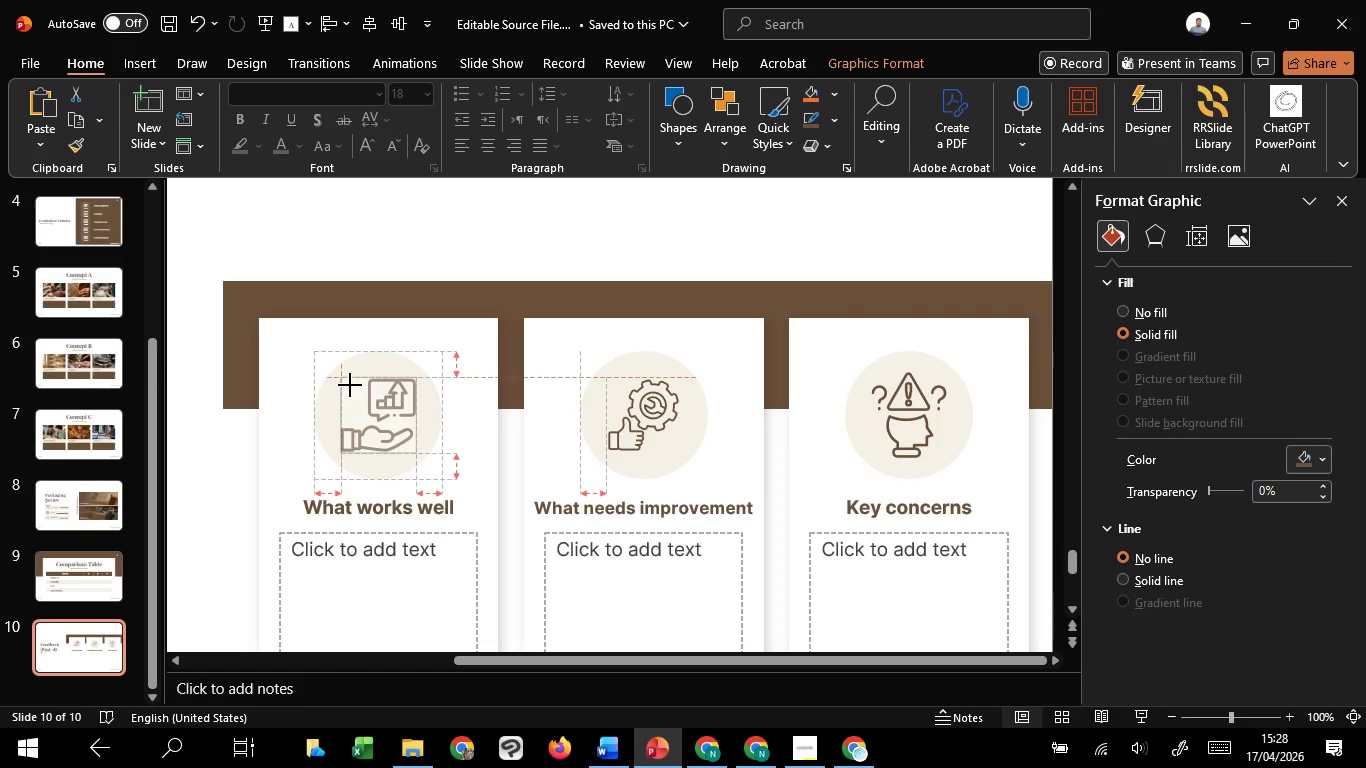 
hold_key(key=ShiftLeft, duration=1.52)
left_click_drag(start_coordinate=[343, 377], to_coordinate=[350, 385])
 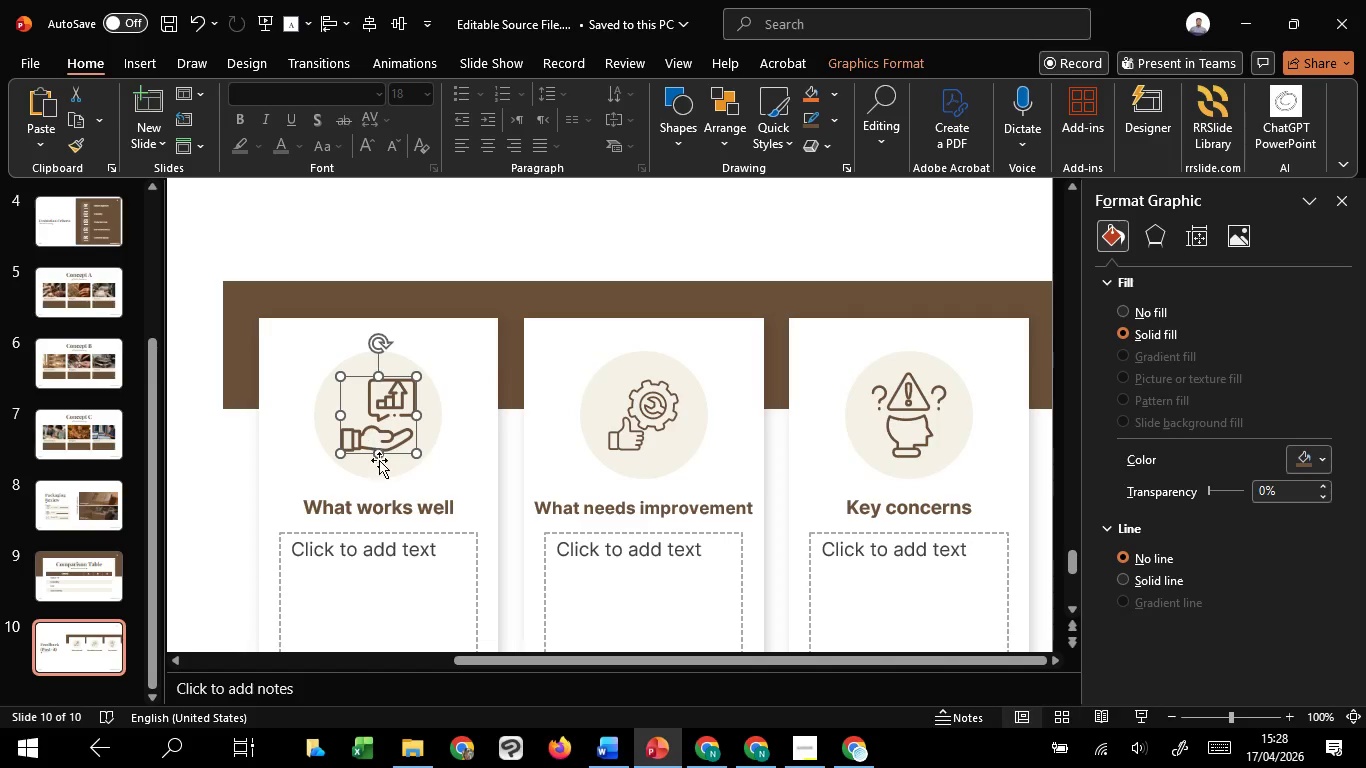 
hold_key(key=ShiftLeft, duration=1.5)
left_click([379, 467])
 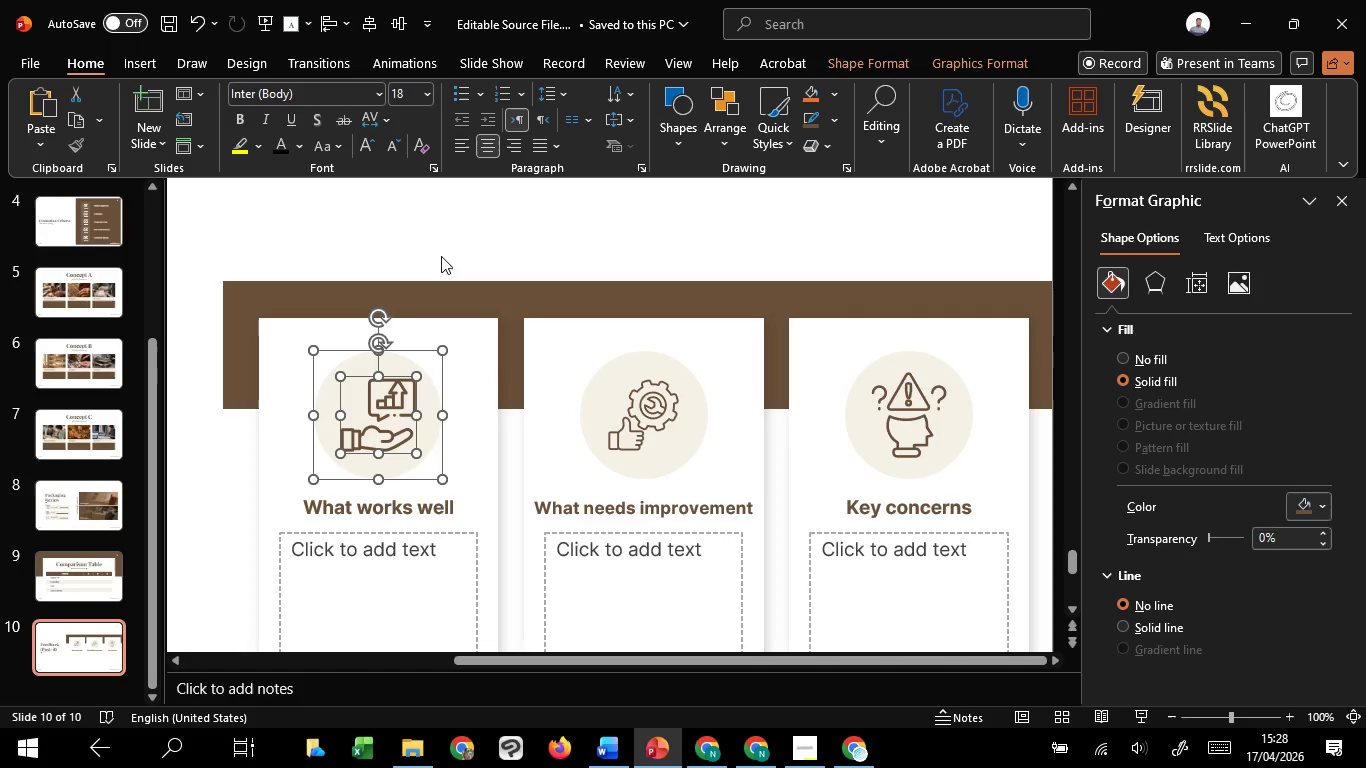 
hold_key(key=ShiftLeft, duration=0.83)
 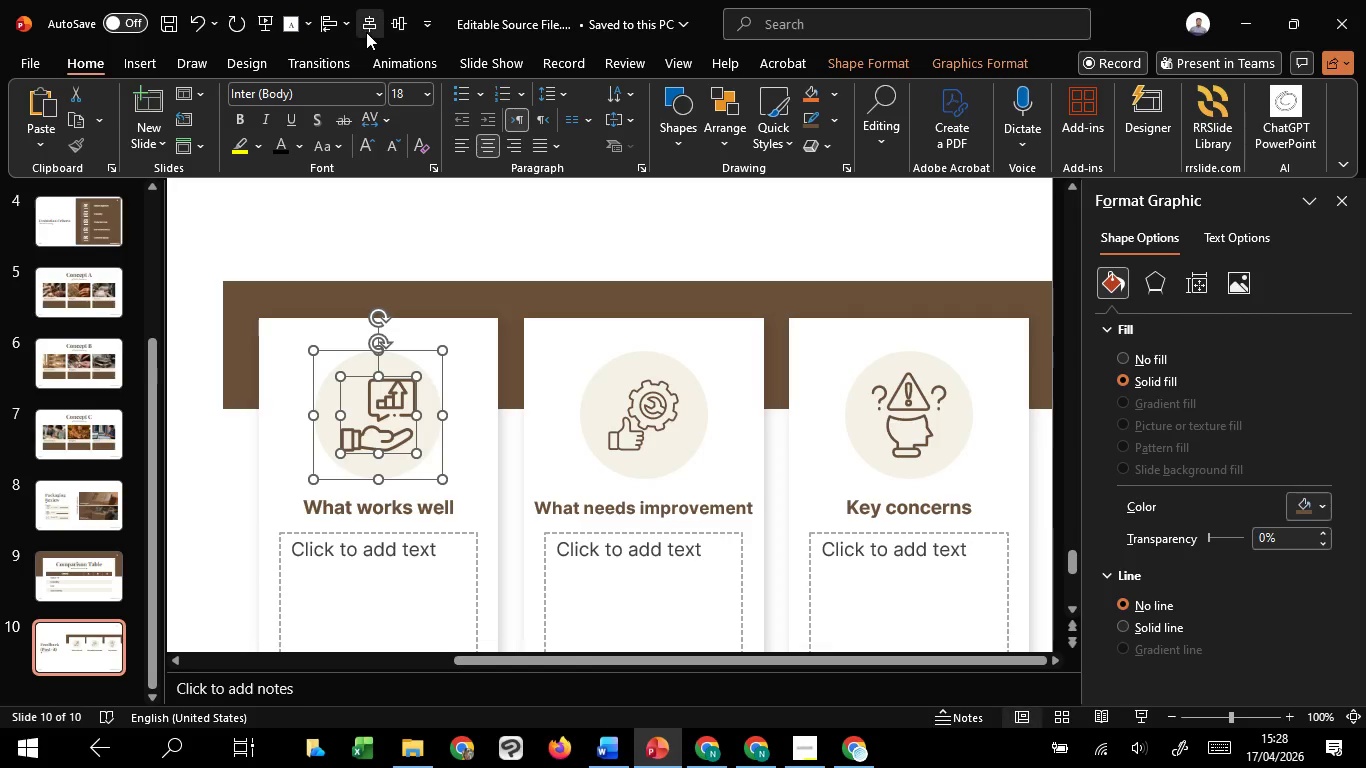 
double_click([367, 32])
 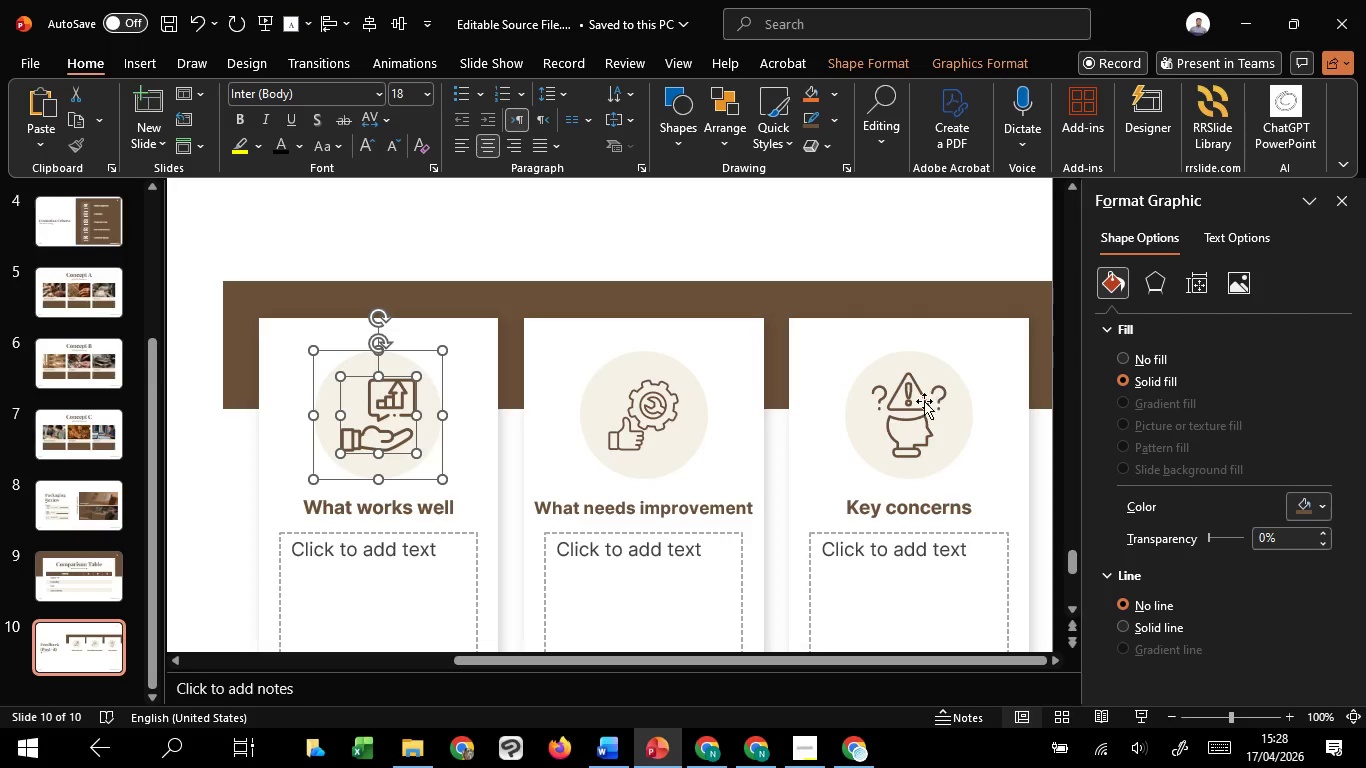 
left_click([924, 401])
 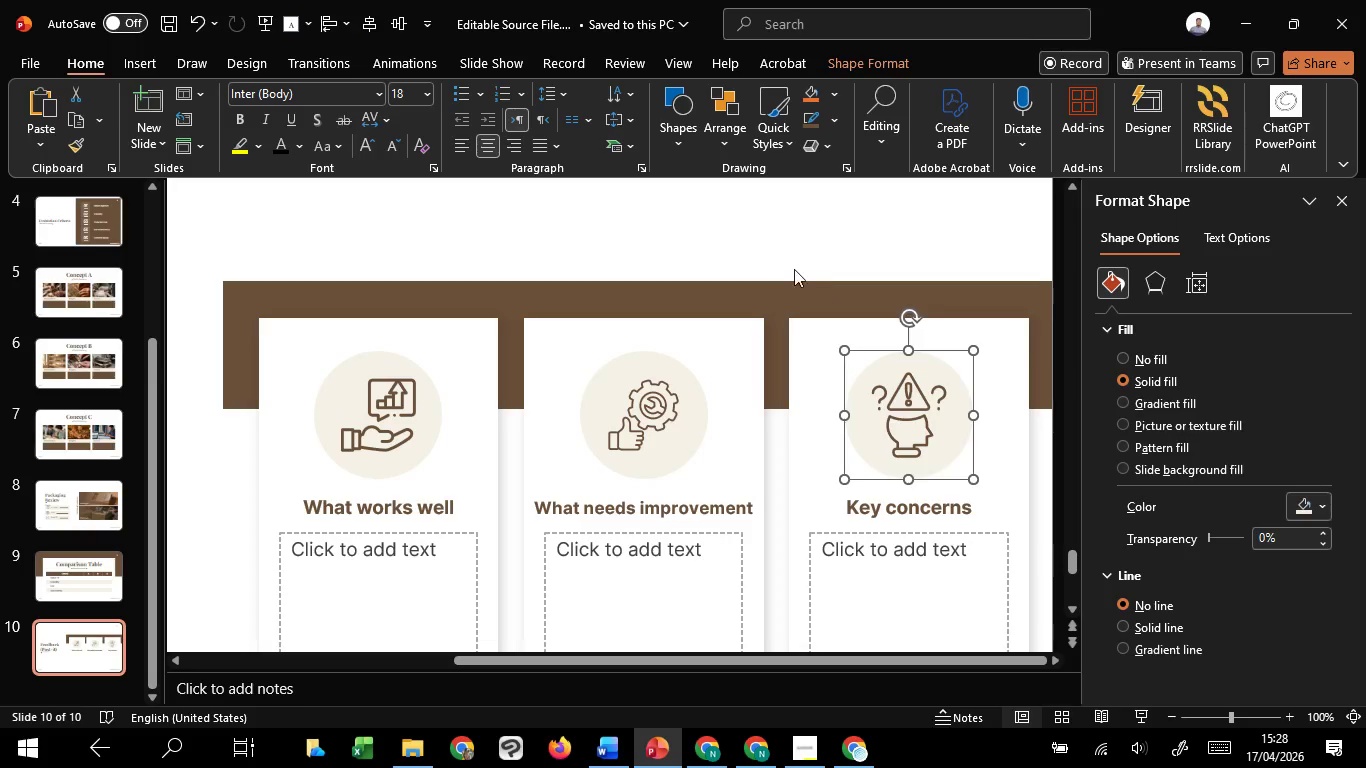 
left_click([794, 269])
 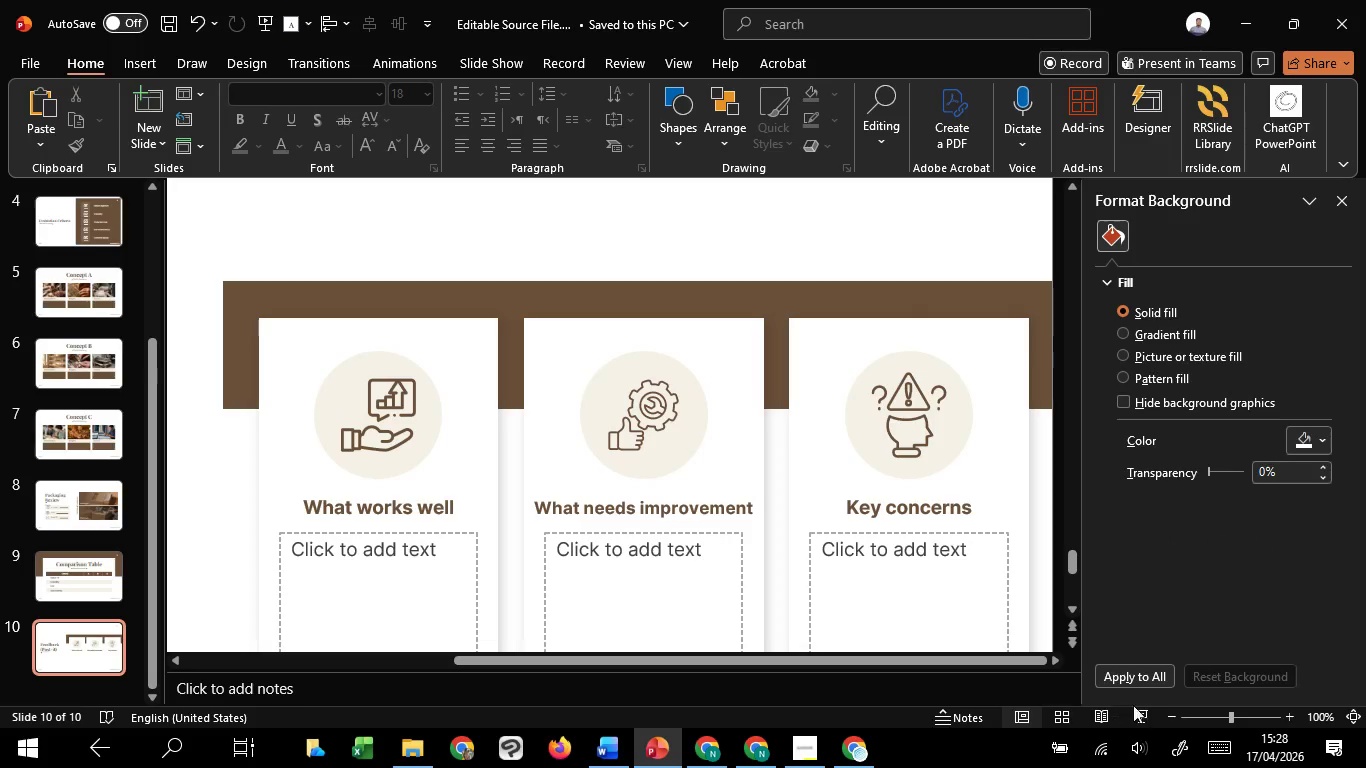 
left_click([1136, 707])
 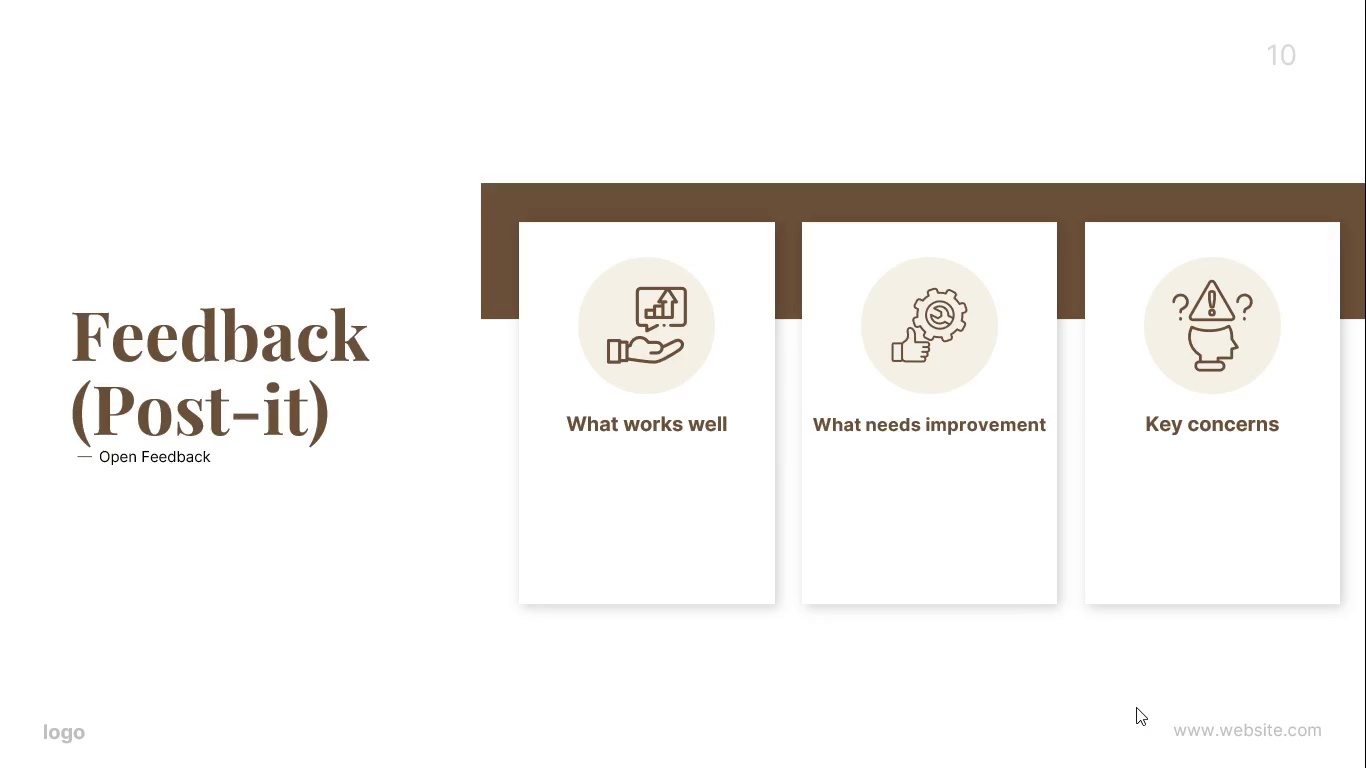 
key(Escape)
 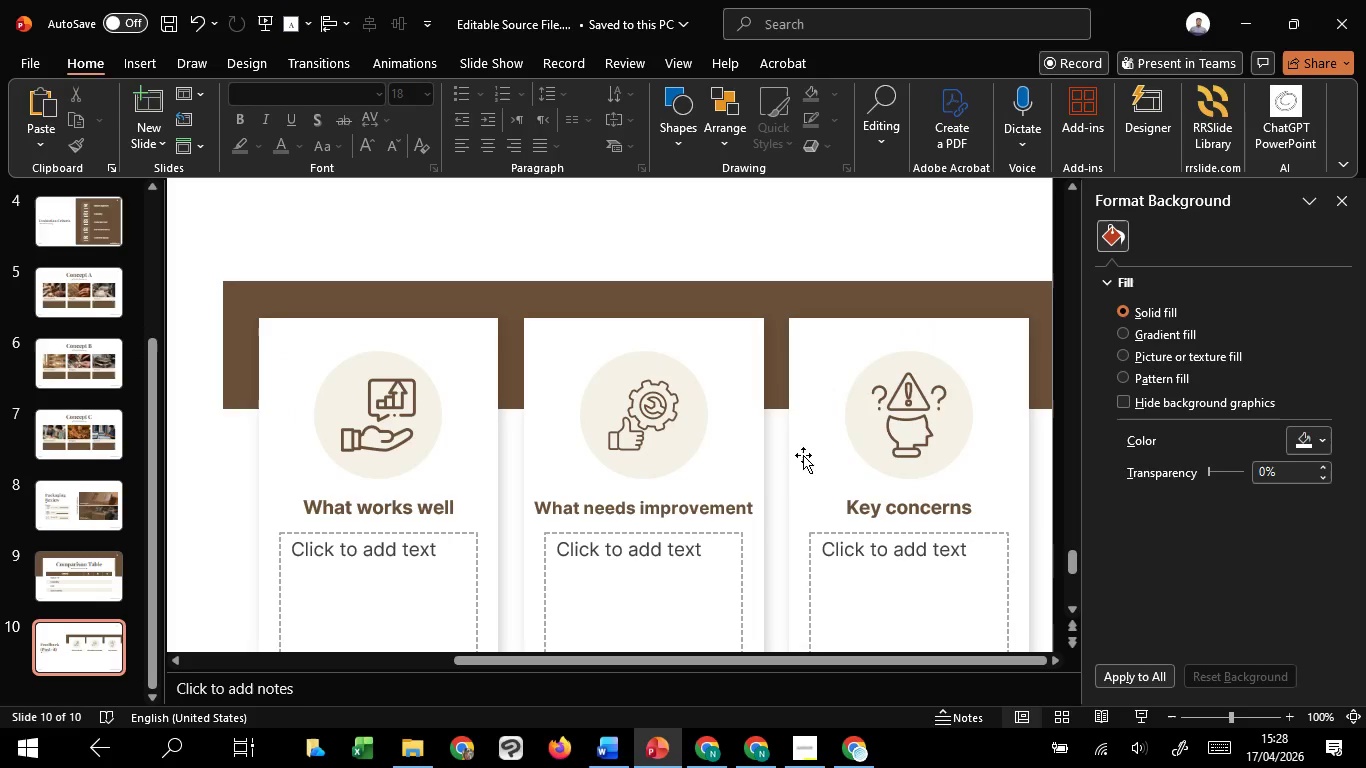 
hold_key(key=ControlLeft, duration=0.7)
scroll: coordinate [783, 399], scroll_direction: down, amount: 3.0
 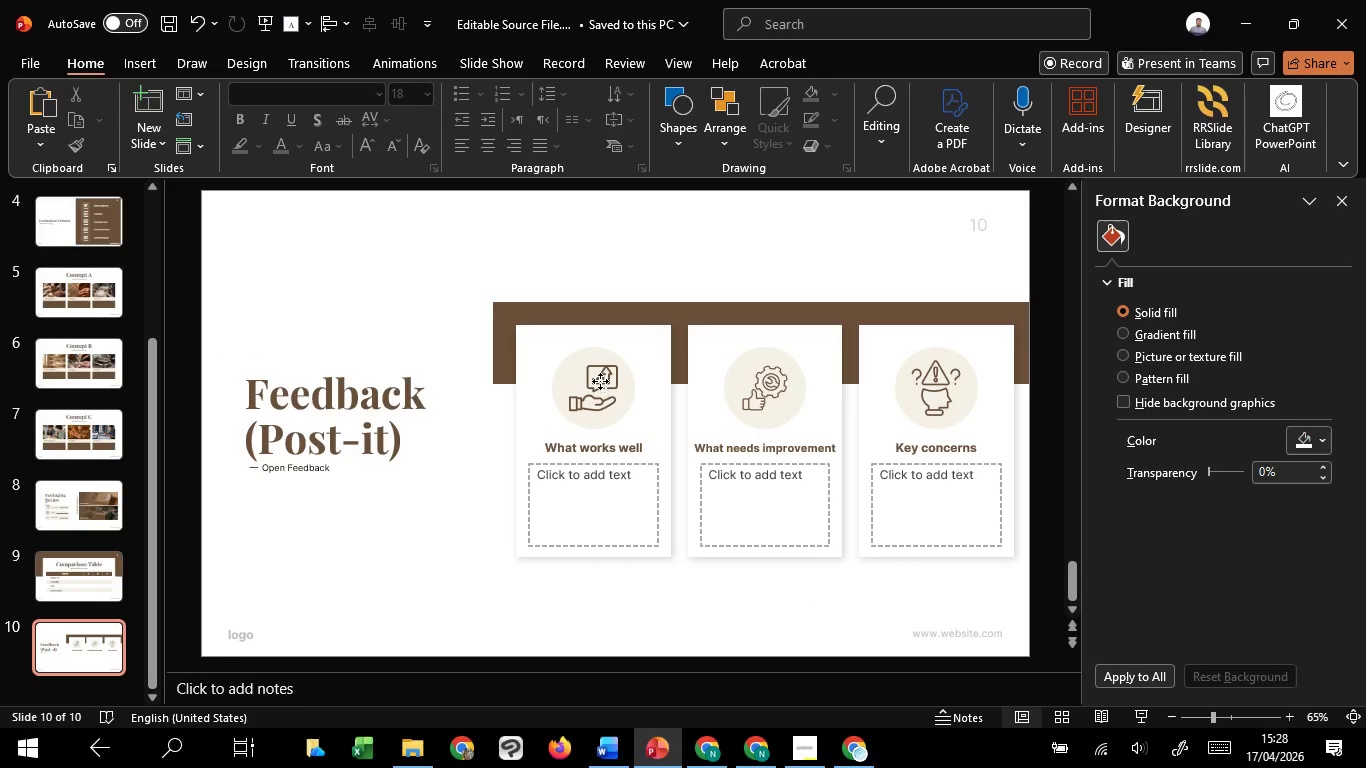 
left_click([600, 381])
 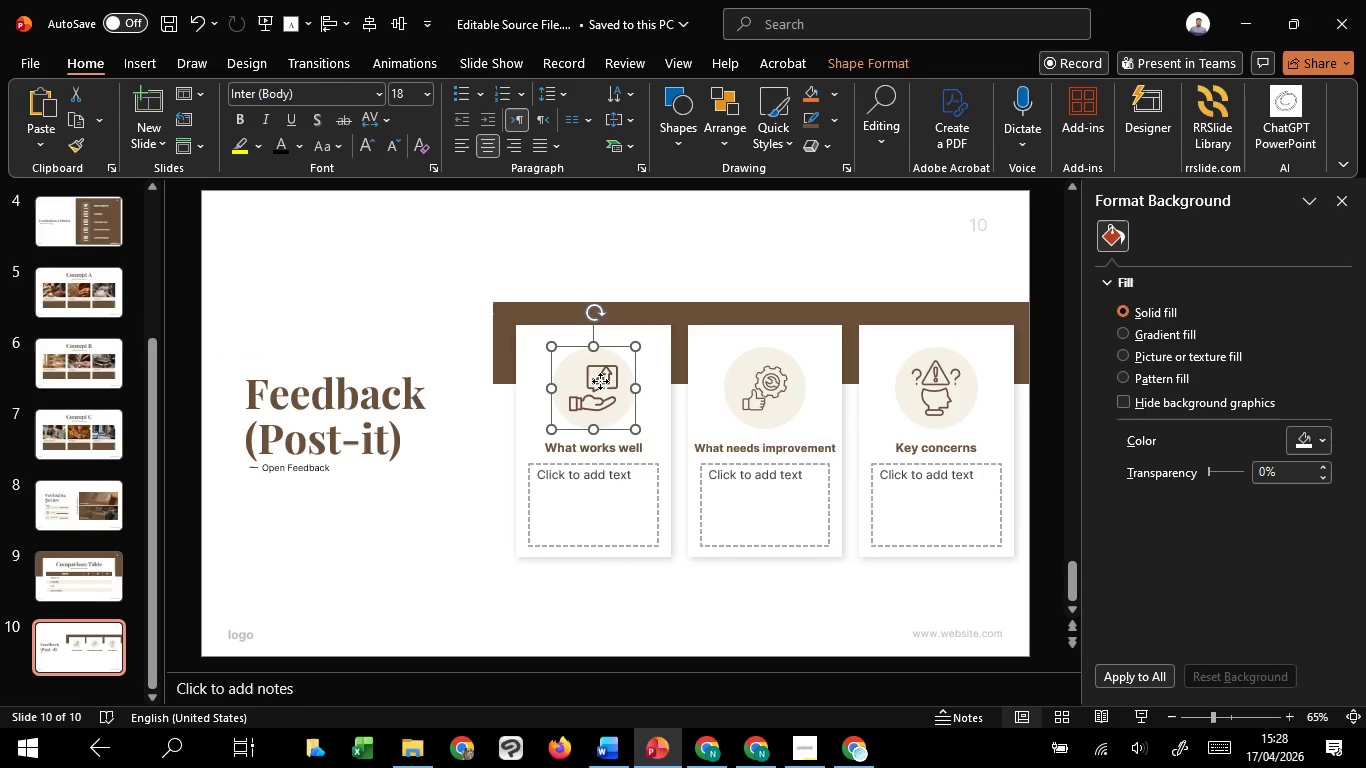 
hold_key(key=ControlLeft, duration=1.22)
scroll: coordinate [600, 381], scroll_direction: up, amount: 7.0
 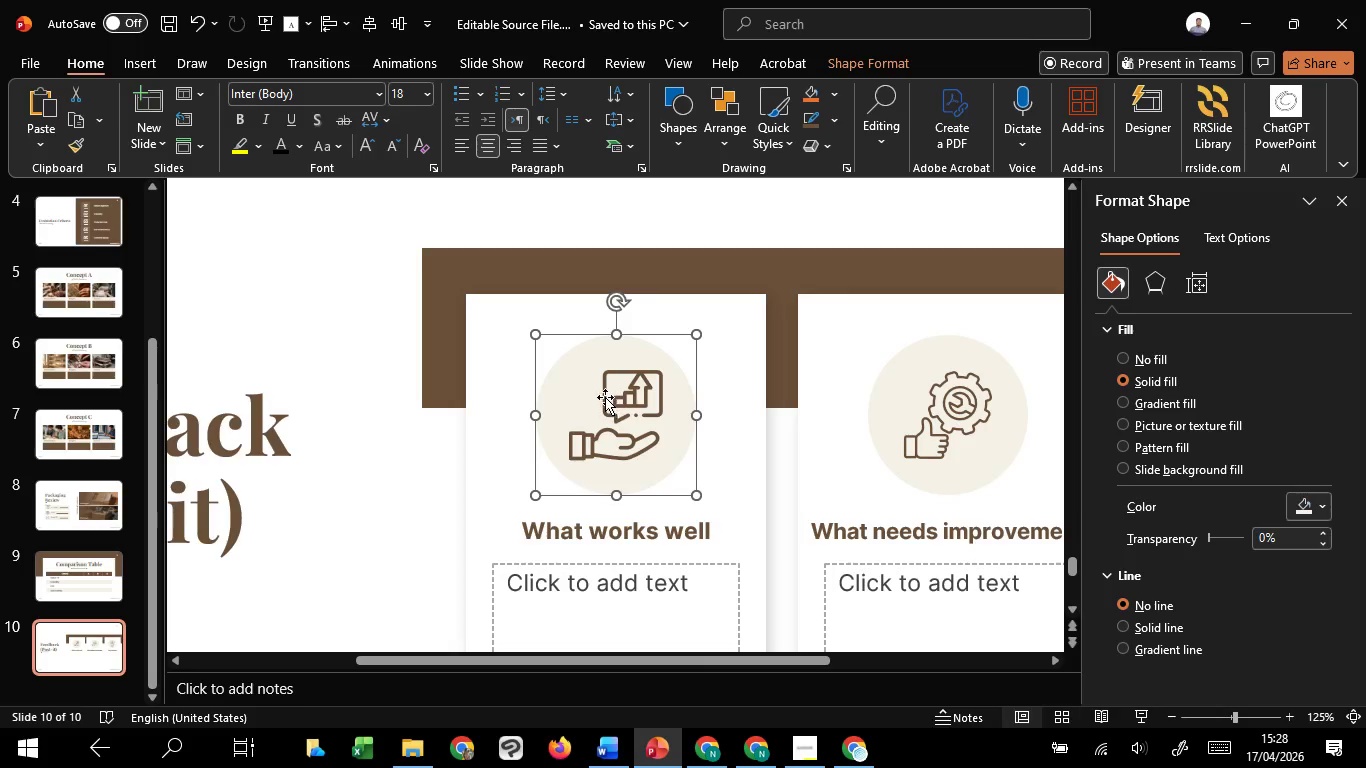 
left_click([605, 396])
 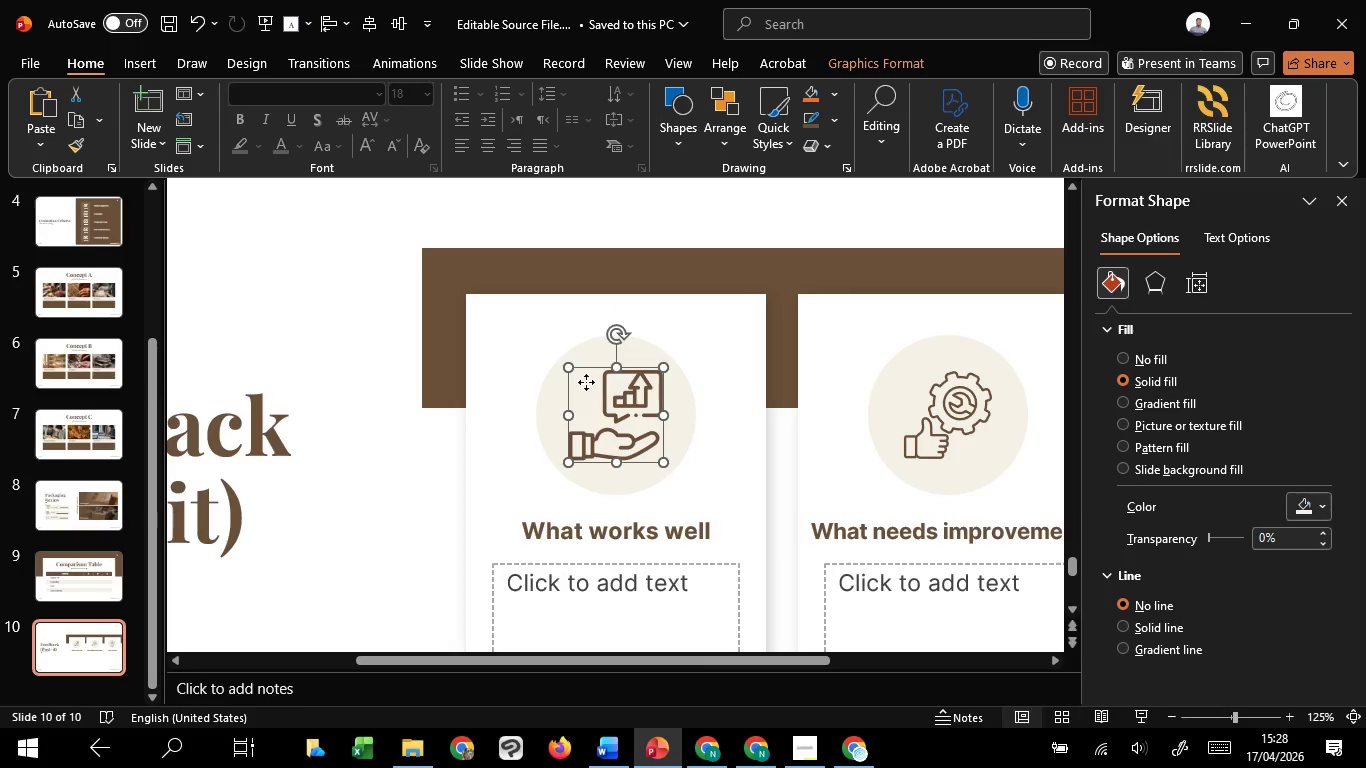 
hold_key(key=ControlLeft, duration=1.36)
 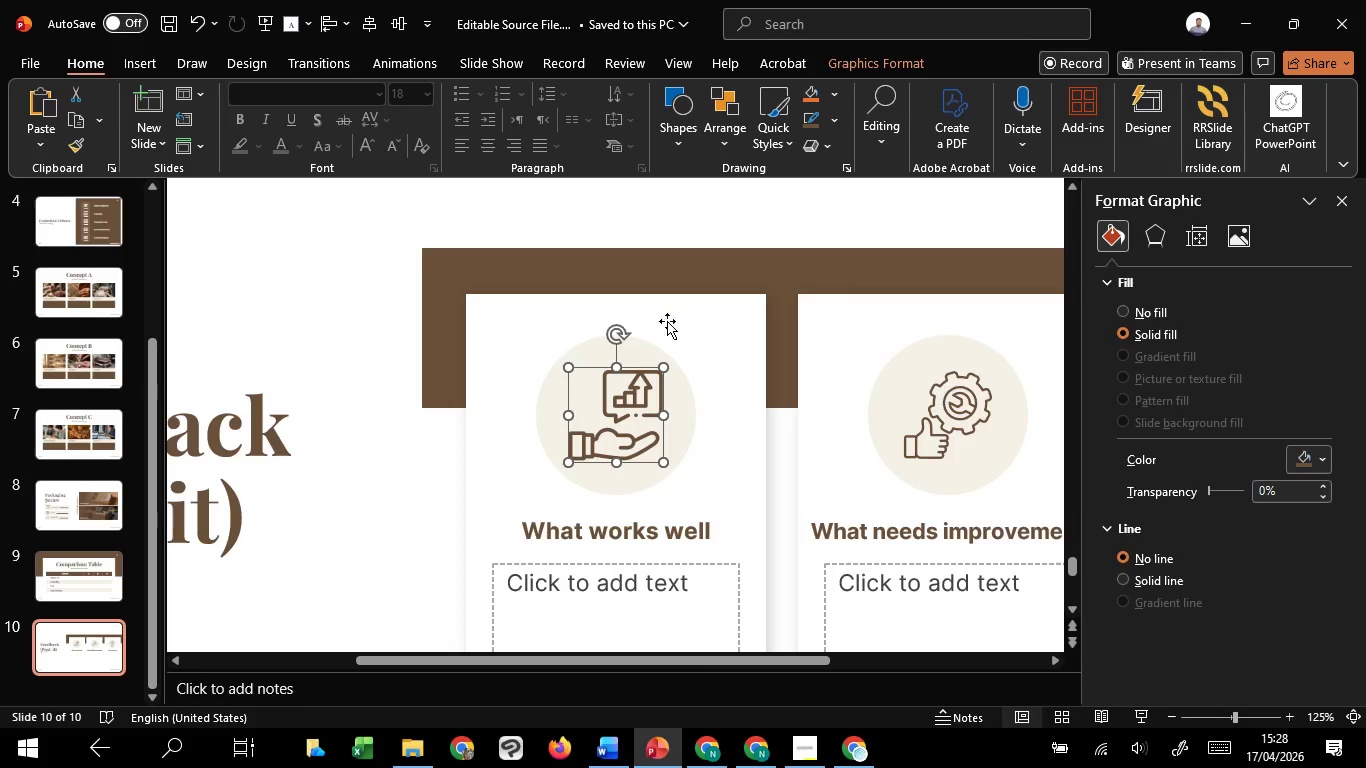 
hold_key(key=ShiftLeft, duration=0.86)
 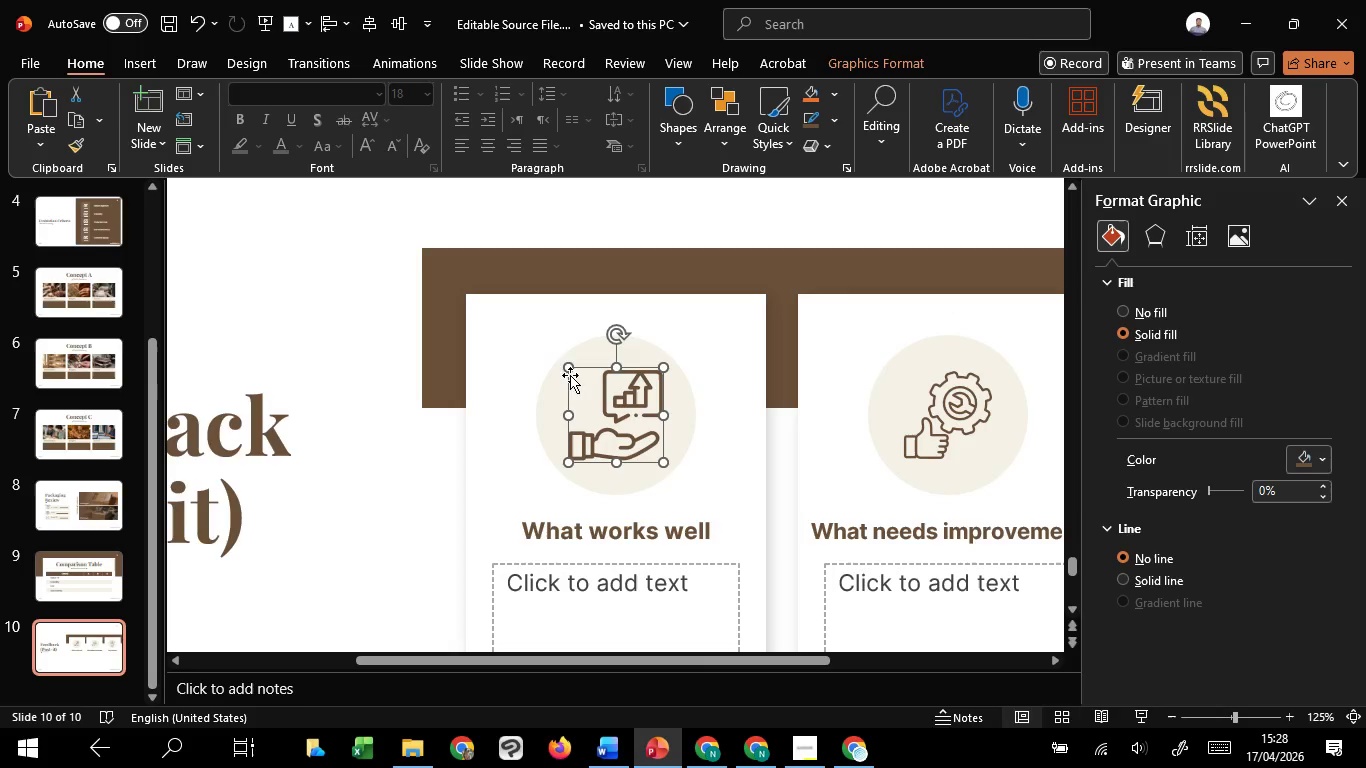 
hold_key(key=ControlLeft, duration=6.72)
left_click_drag(start_coordinate=[570, 370], to_coordinate=[580, 376])
 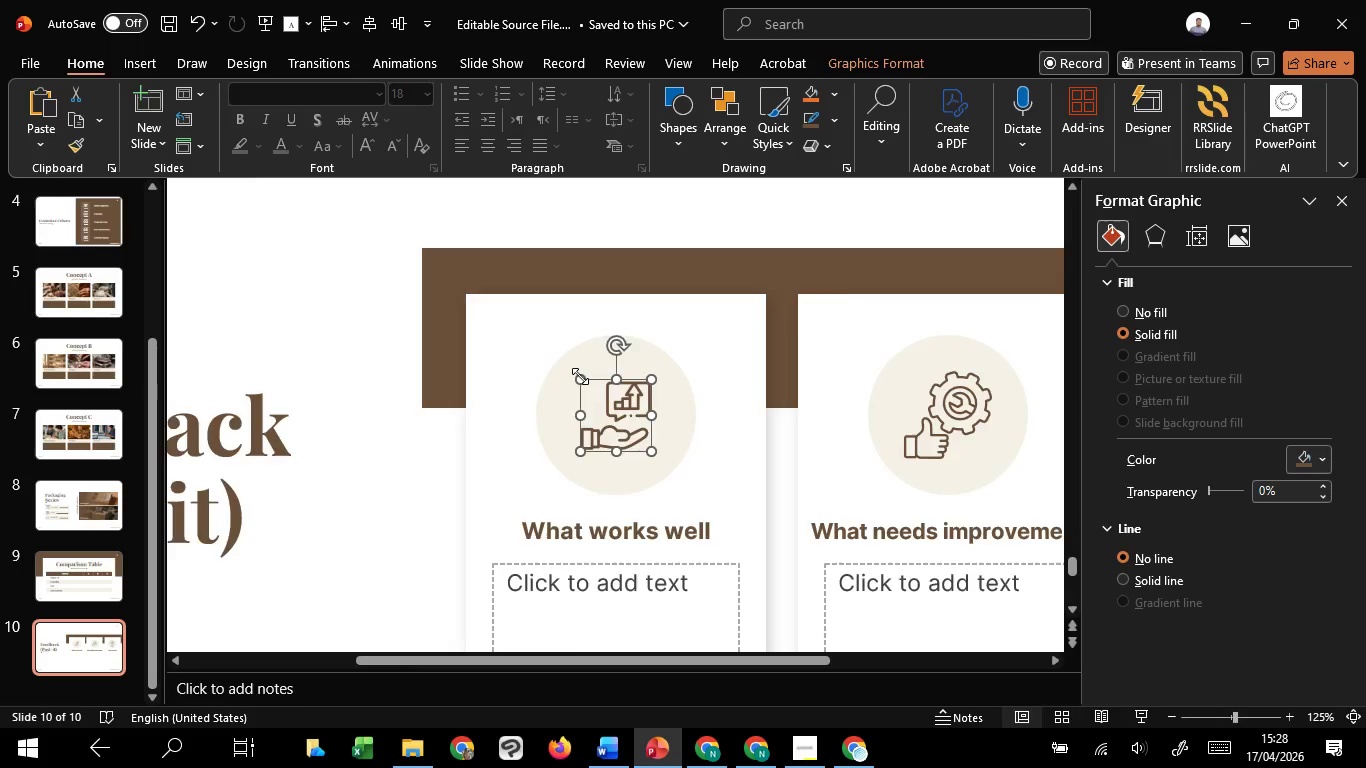 
hold_key(key=ShiftLeft, duration=0.98)
 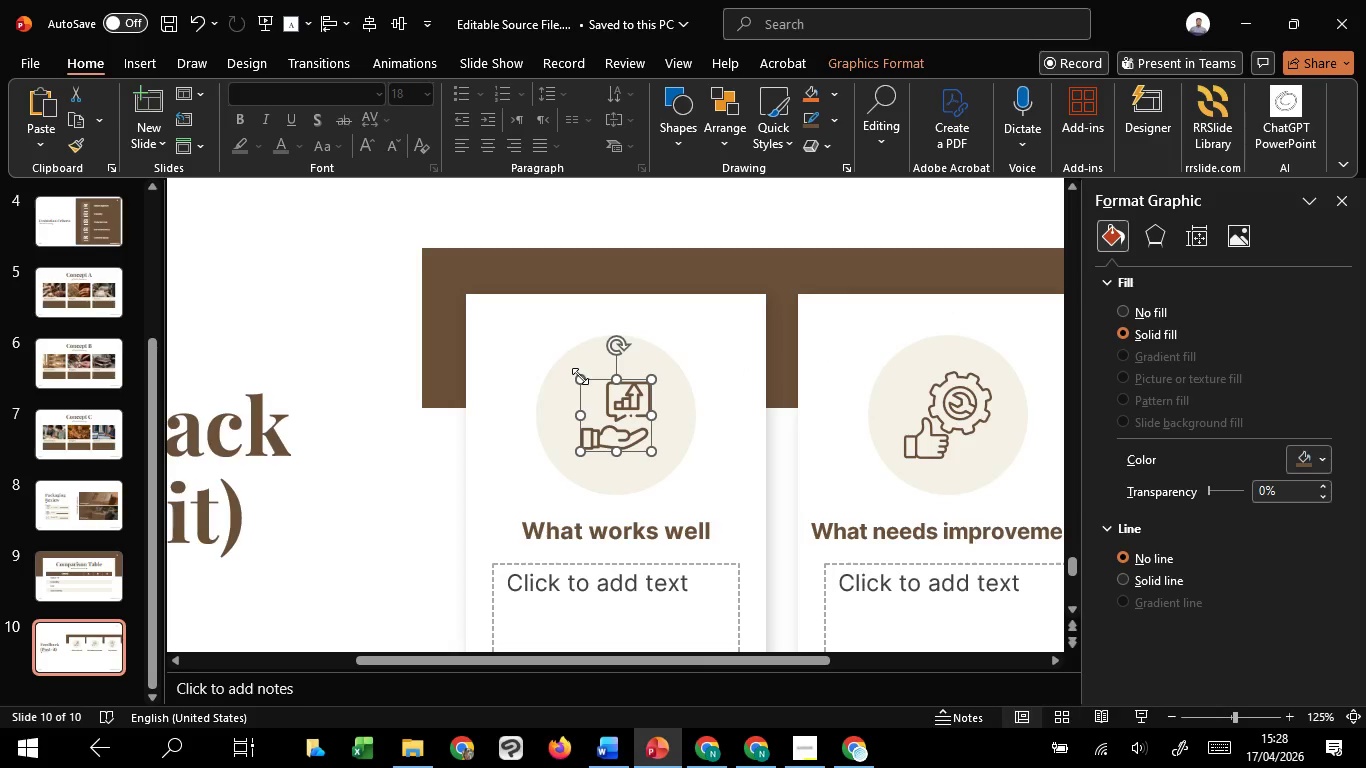 
hold_key(key=ShiftLeft, duration=1.52)
 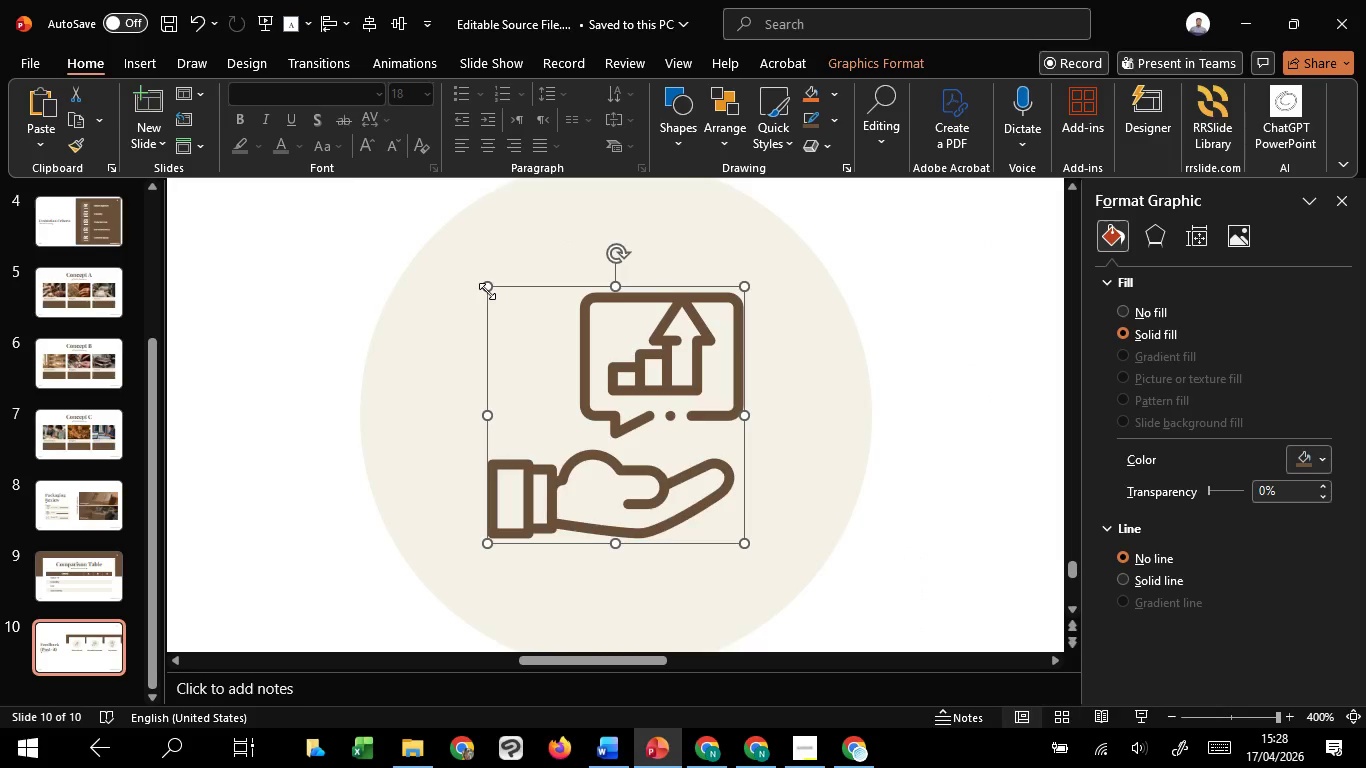 
scroll: coordinate [580, 376], scroll_direction: up, amount: 7.0
 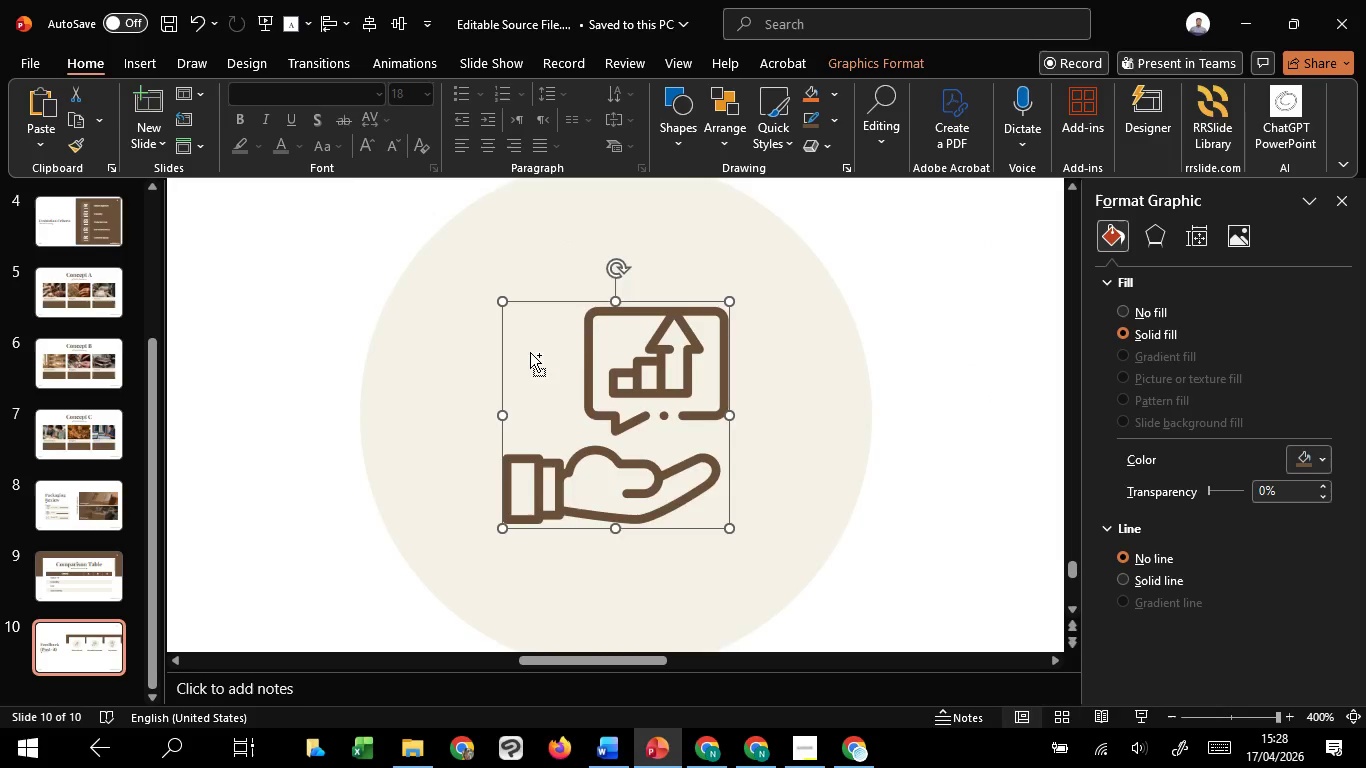 
left_click_drag(start_coordinate=[504, 301], to_coordinate=[487, 291])
 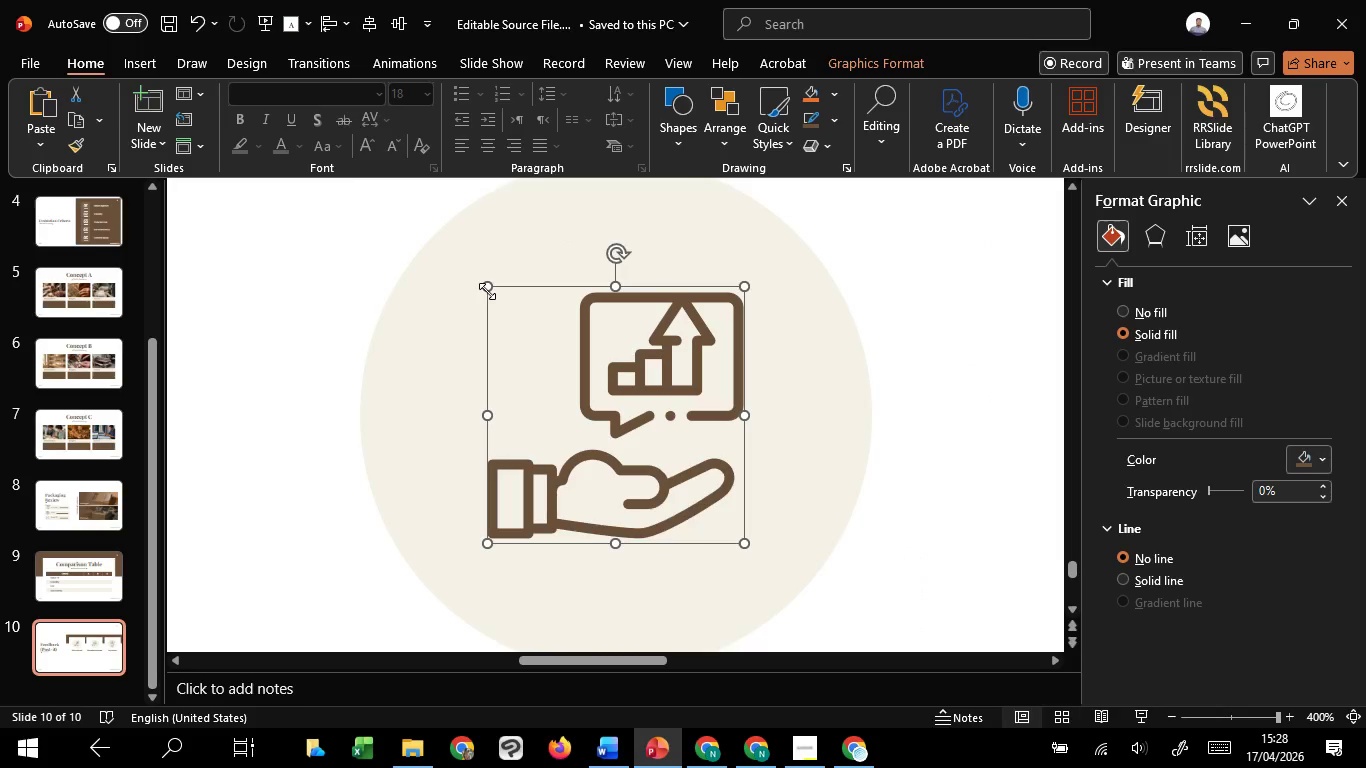 
hold_key(key=ShiftLeft, duration=0.53)
 